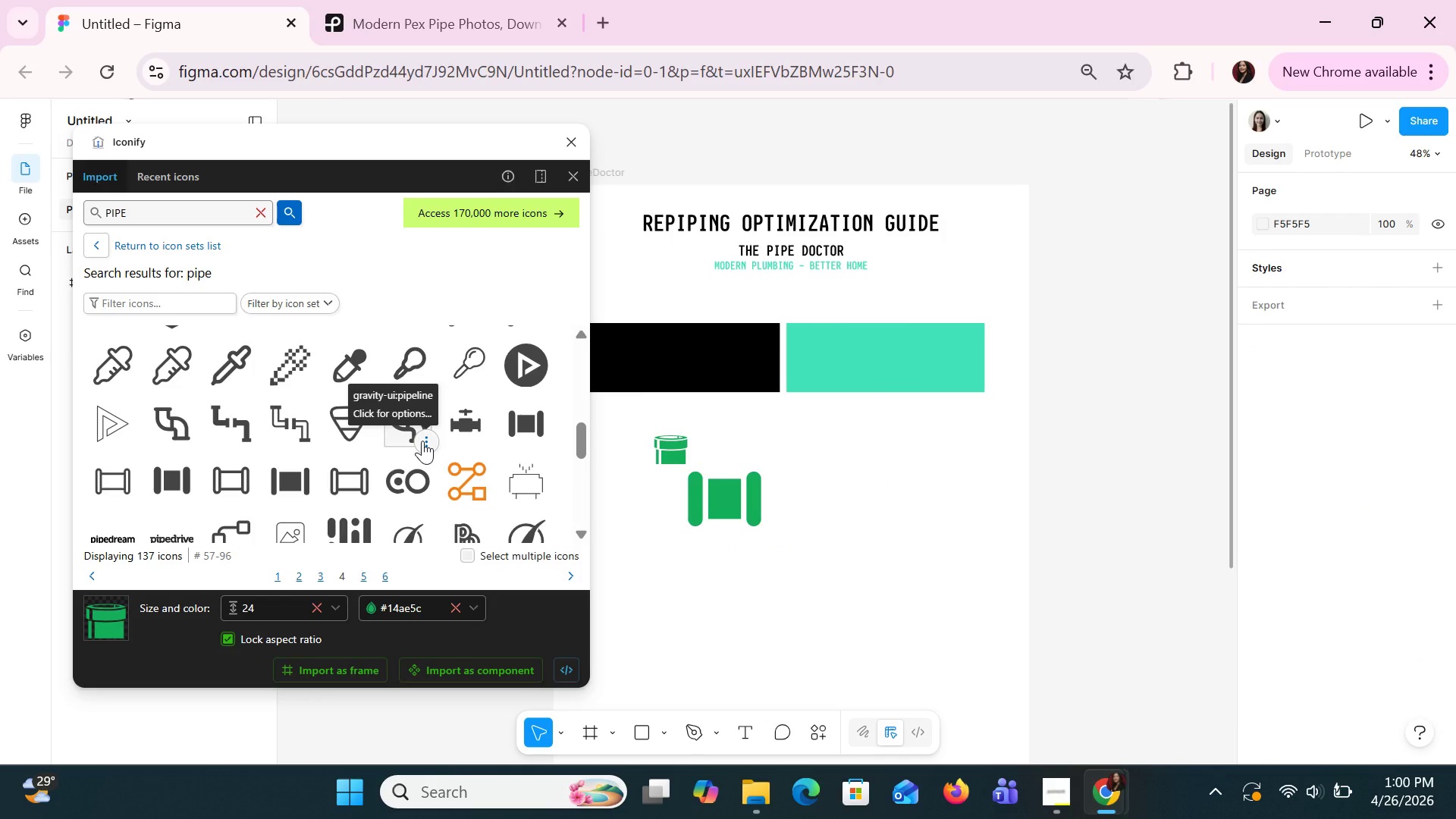 
scroll: coordinate [422, 441], scroll_direction: none, amount: 0.0
 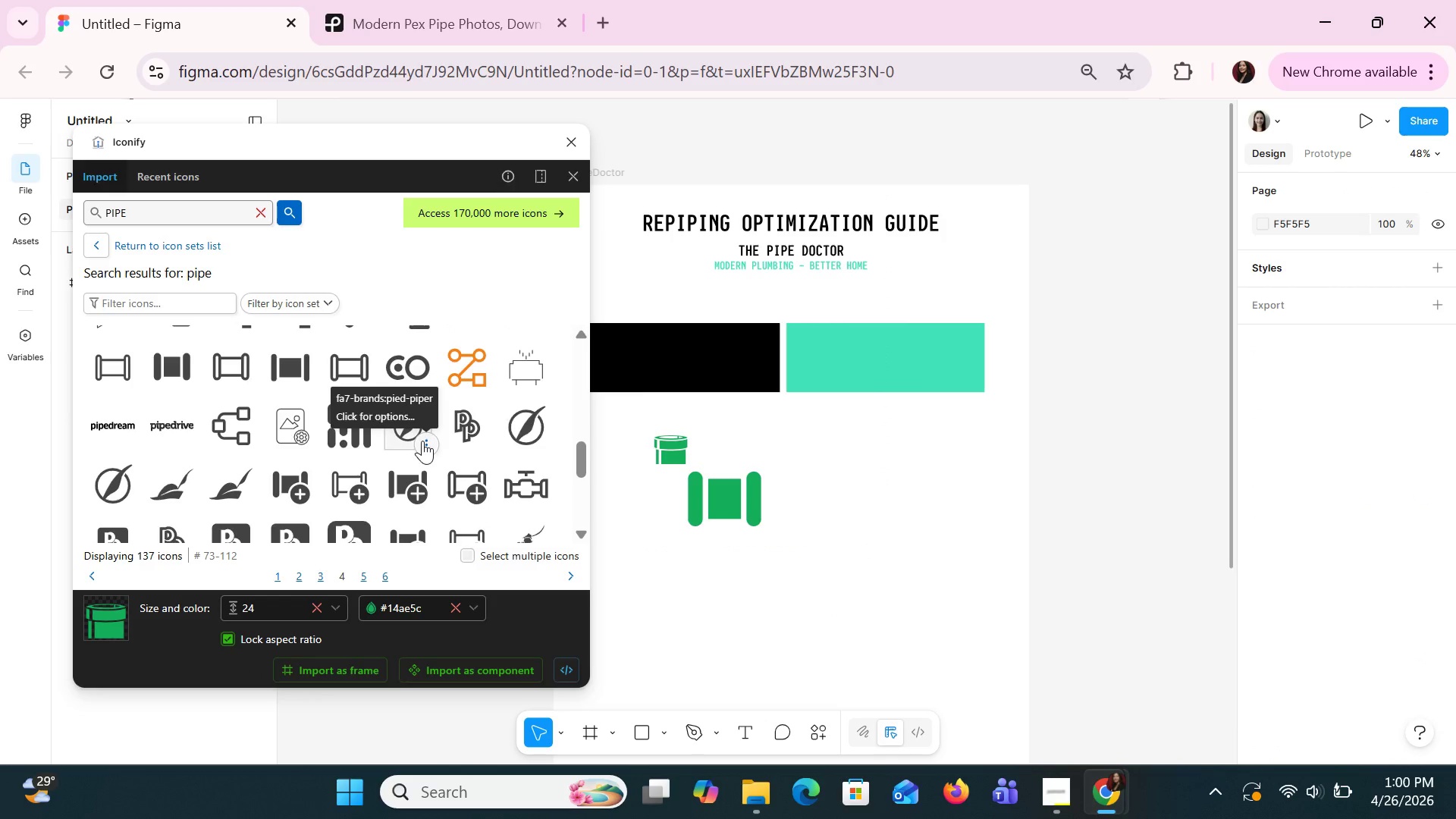 
scroll: coordinate [422, 441], scroll_direction: down, amount: 1.0
 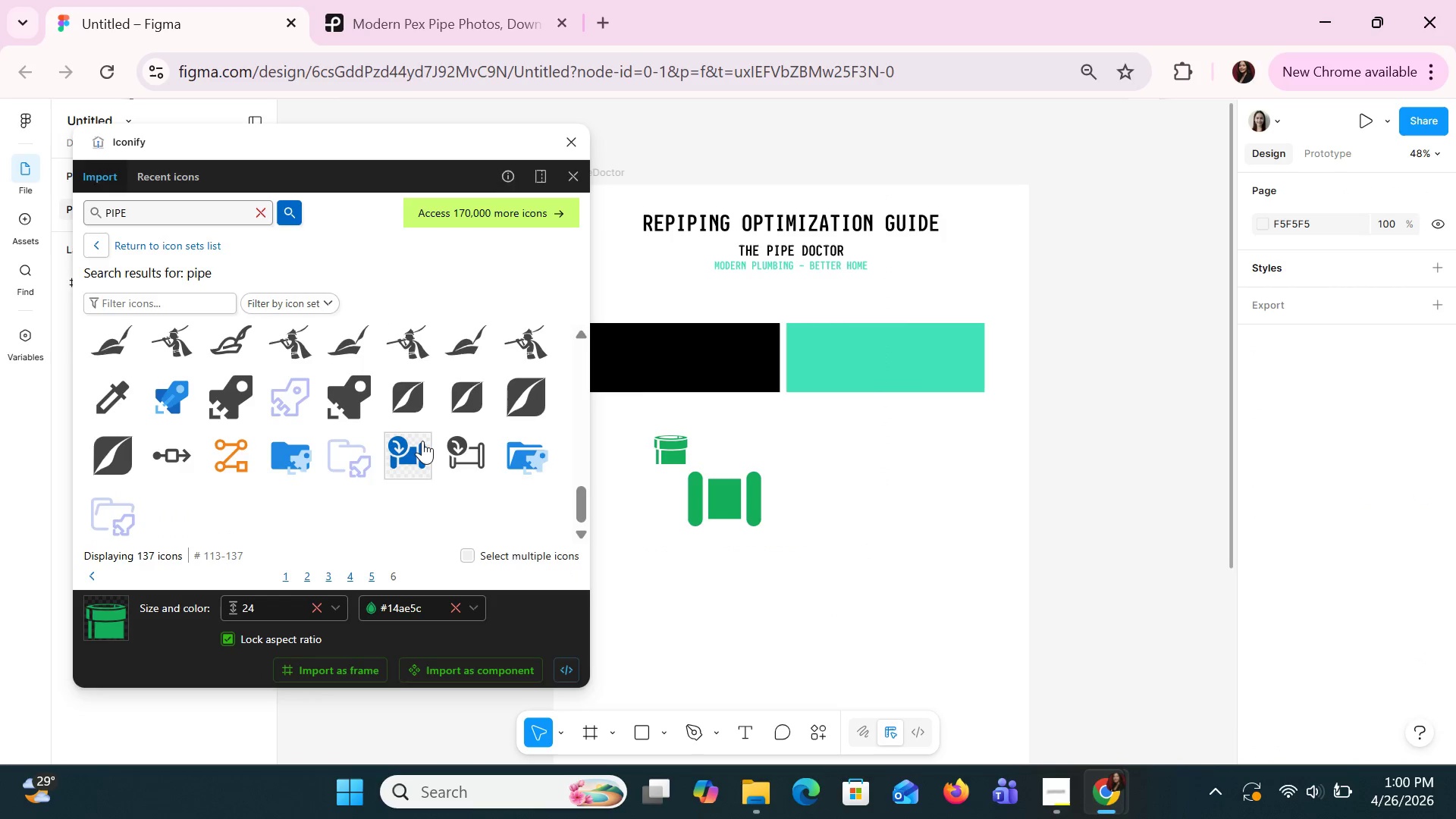 
scroll: coordinate [425, 441], scroll_direction: up, amount: 4.0
 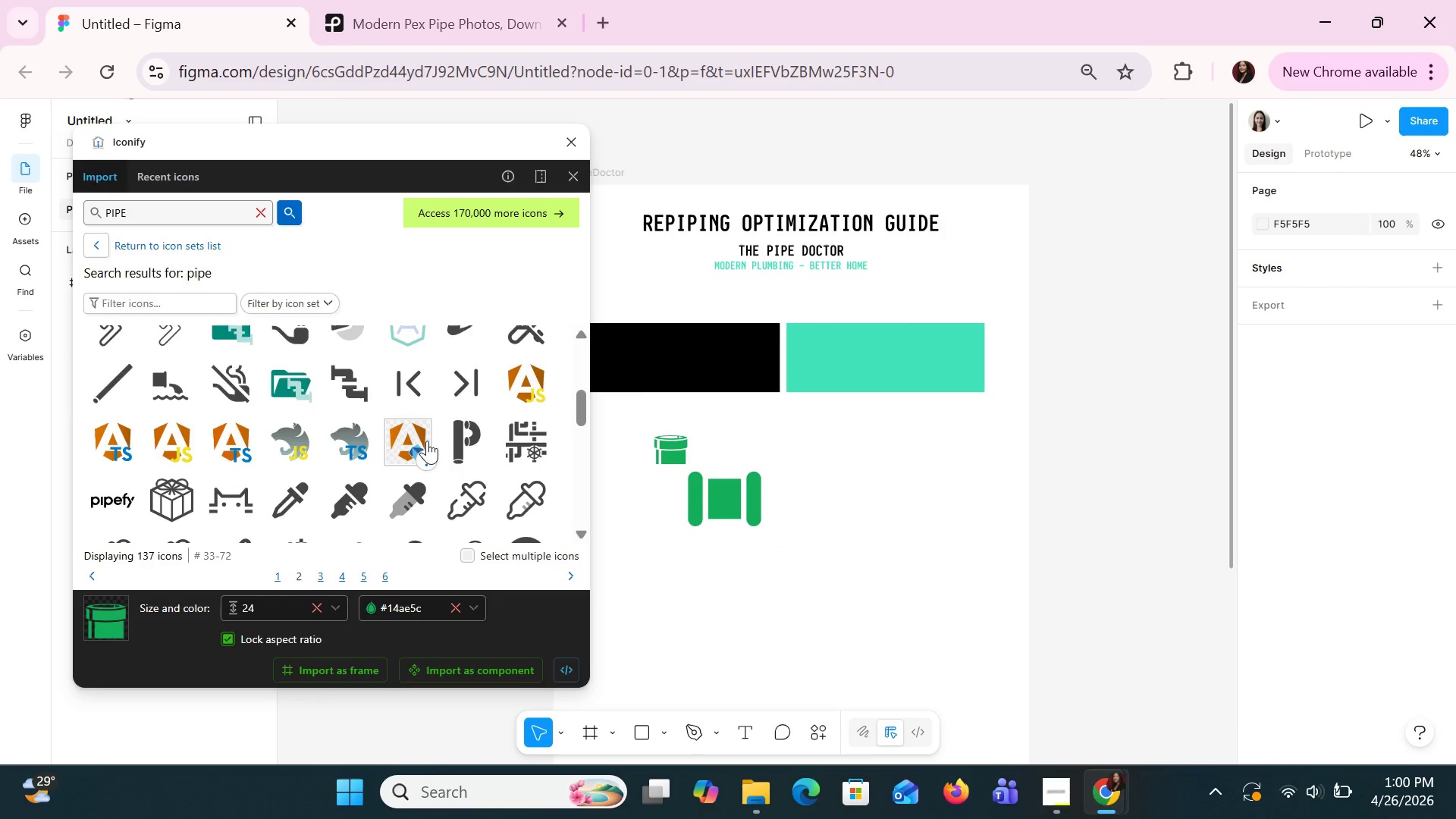 
scroll: coordinate [427, 441], scroll_direction: none, amount: 0.0
 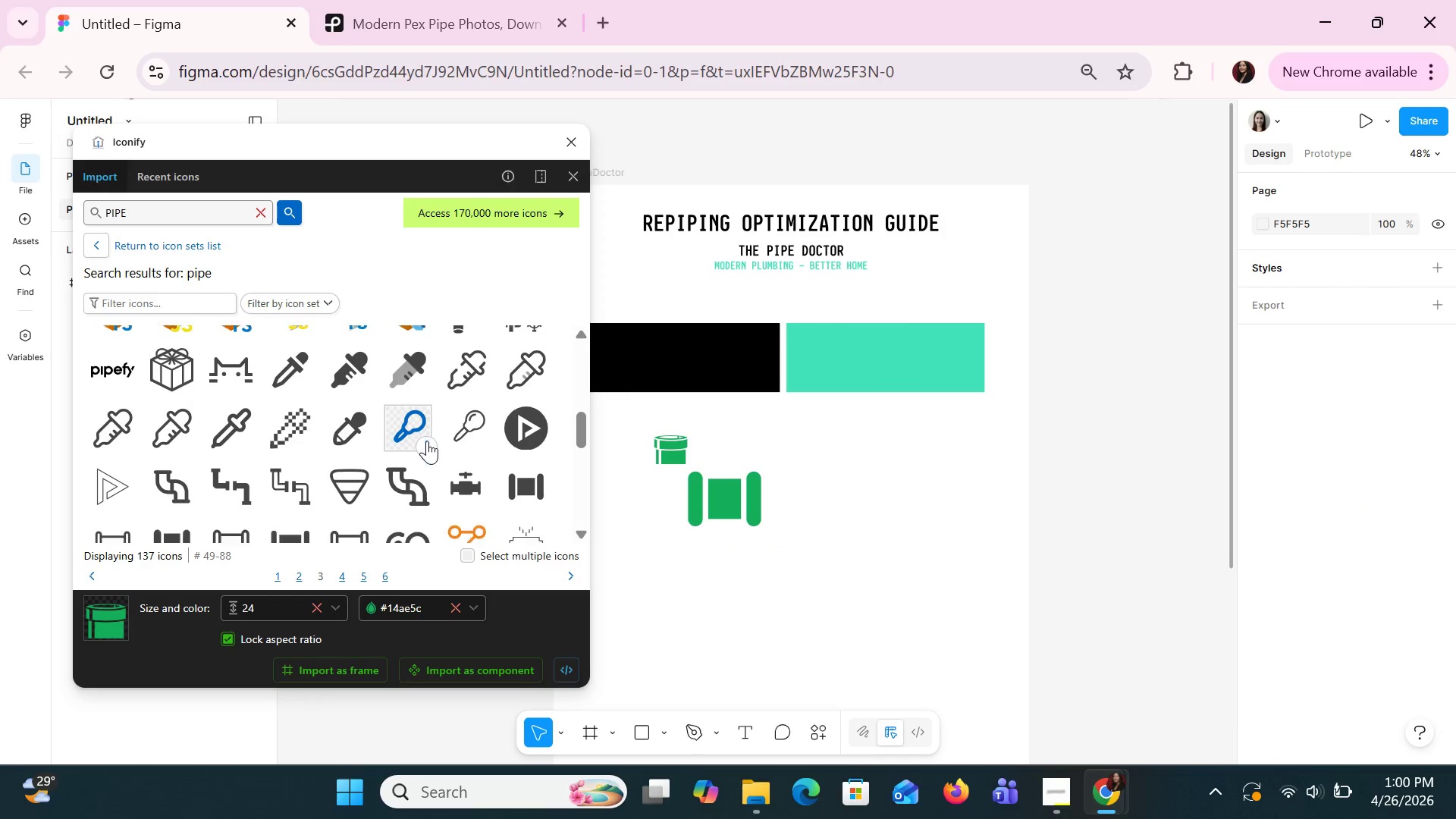 
scroll: coordinate [427, 441], scroll_direction: down, amount: 2.0
 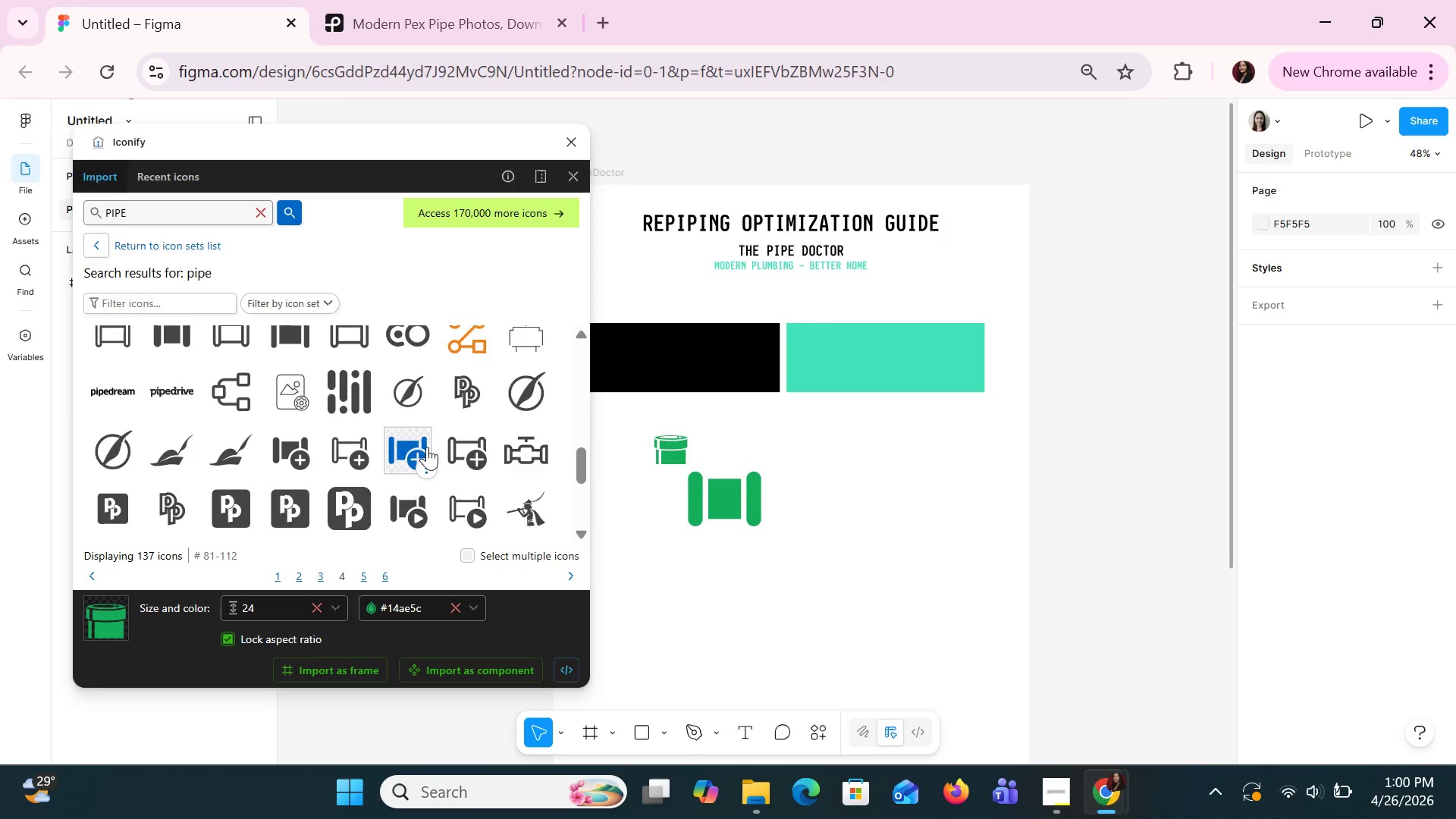 
scroll: coordinate [427, 447], scroll_direction: none, amount: 0.0
 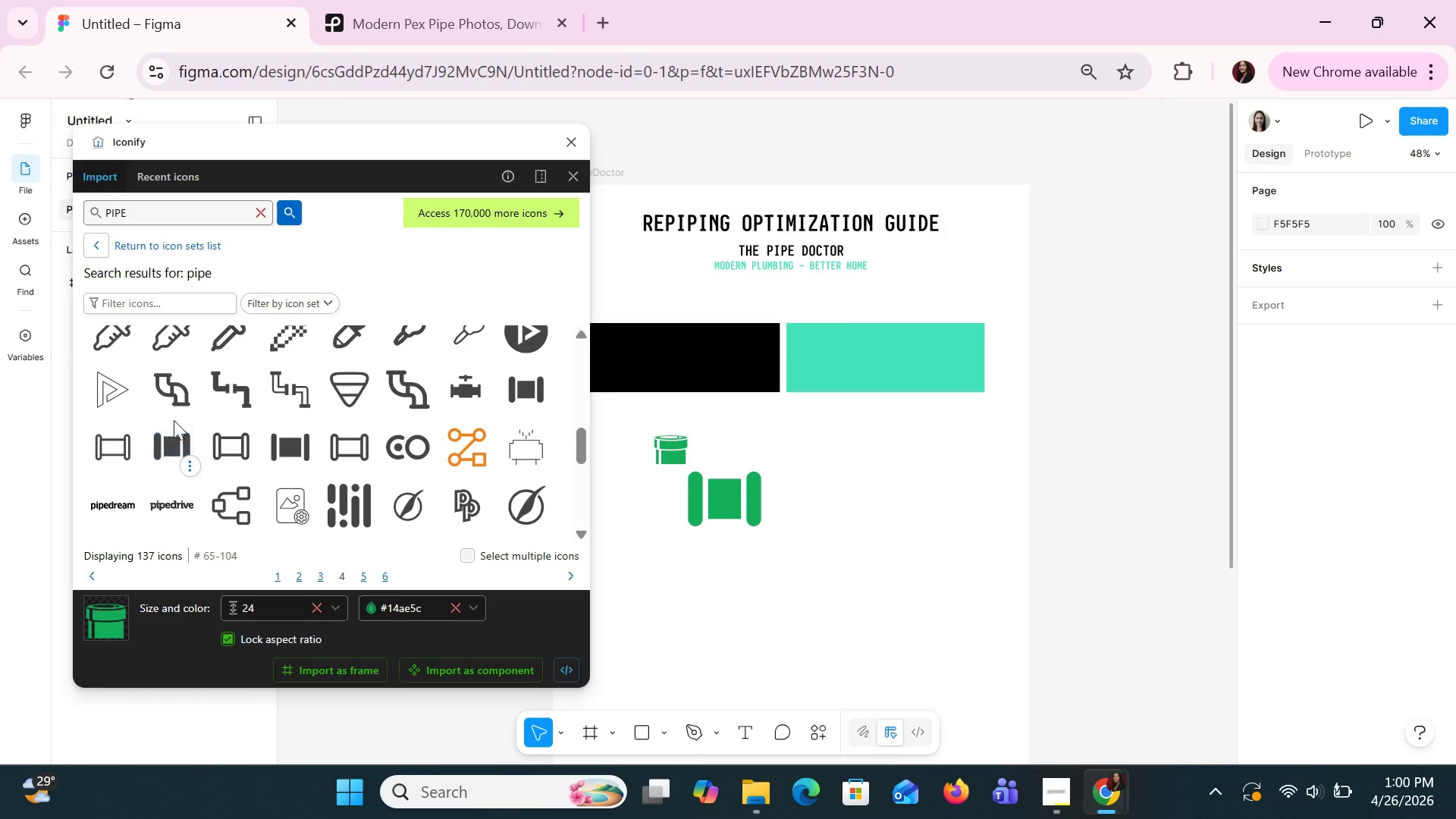 
left_click([169, 414])
 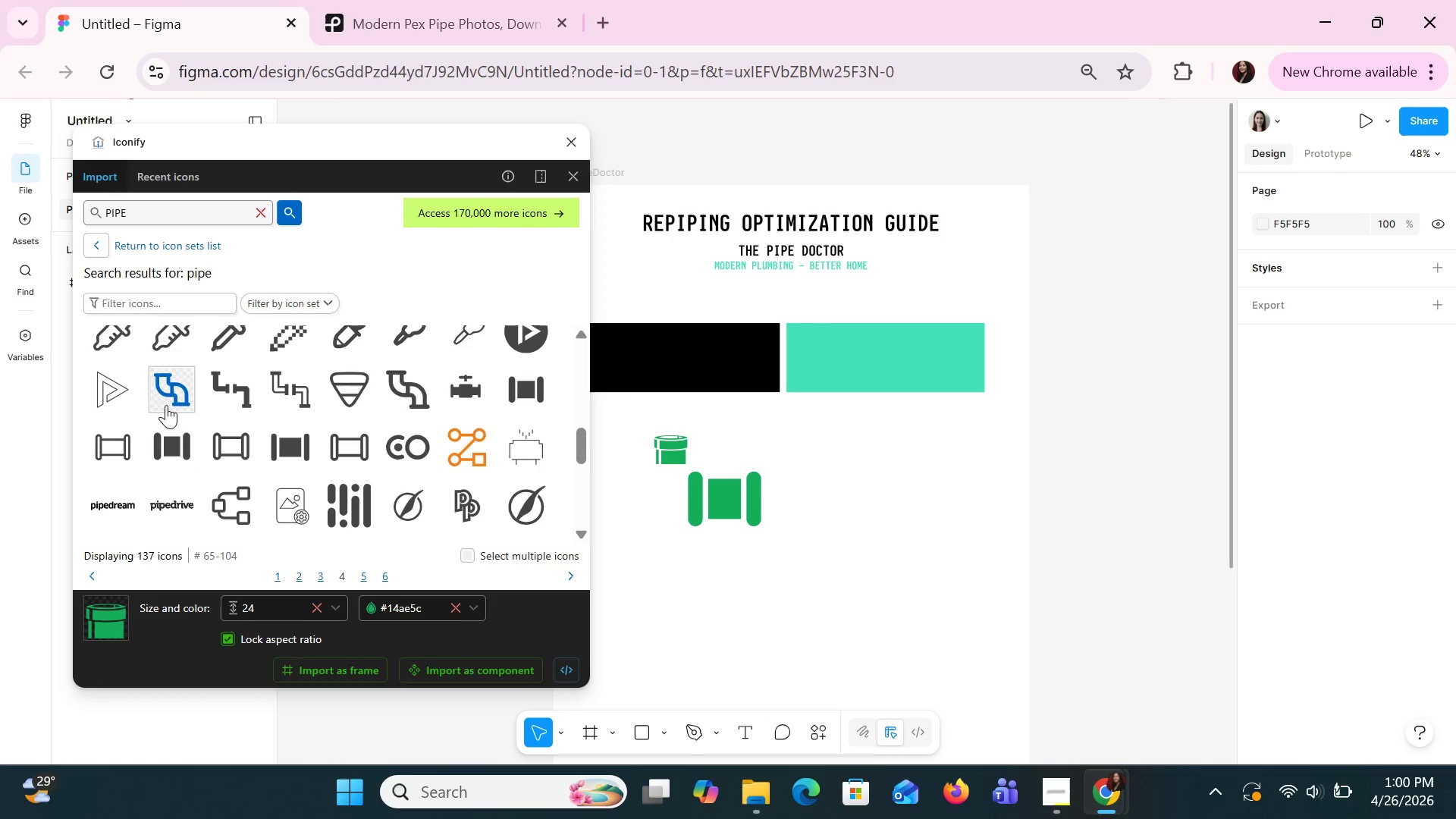 
left_click([166, 405])
 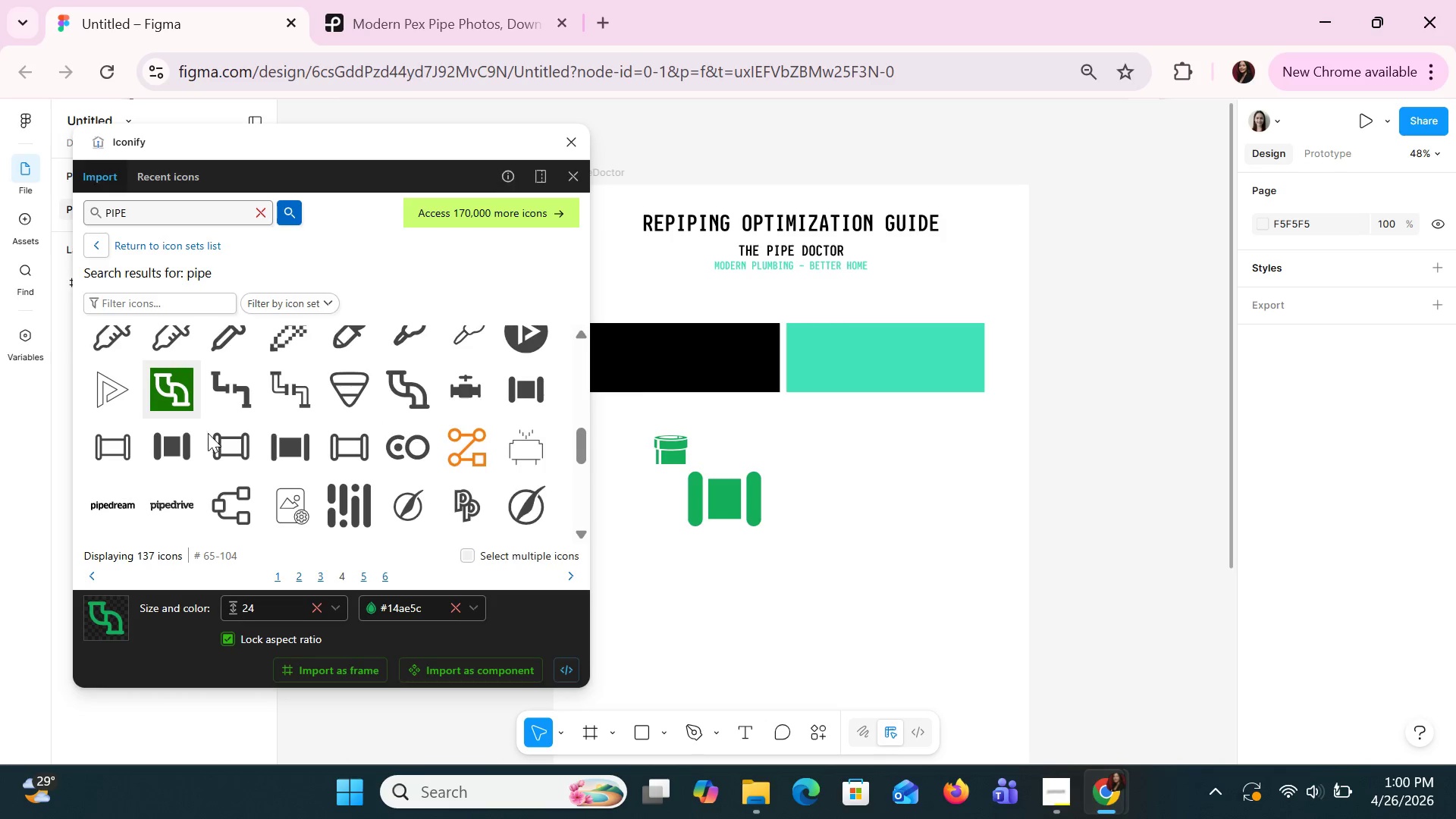 
scroll: coordinate [208, 433], scroll_direction: up, amount: 5.0
 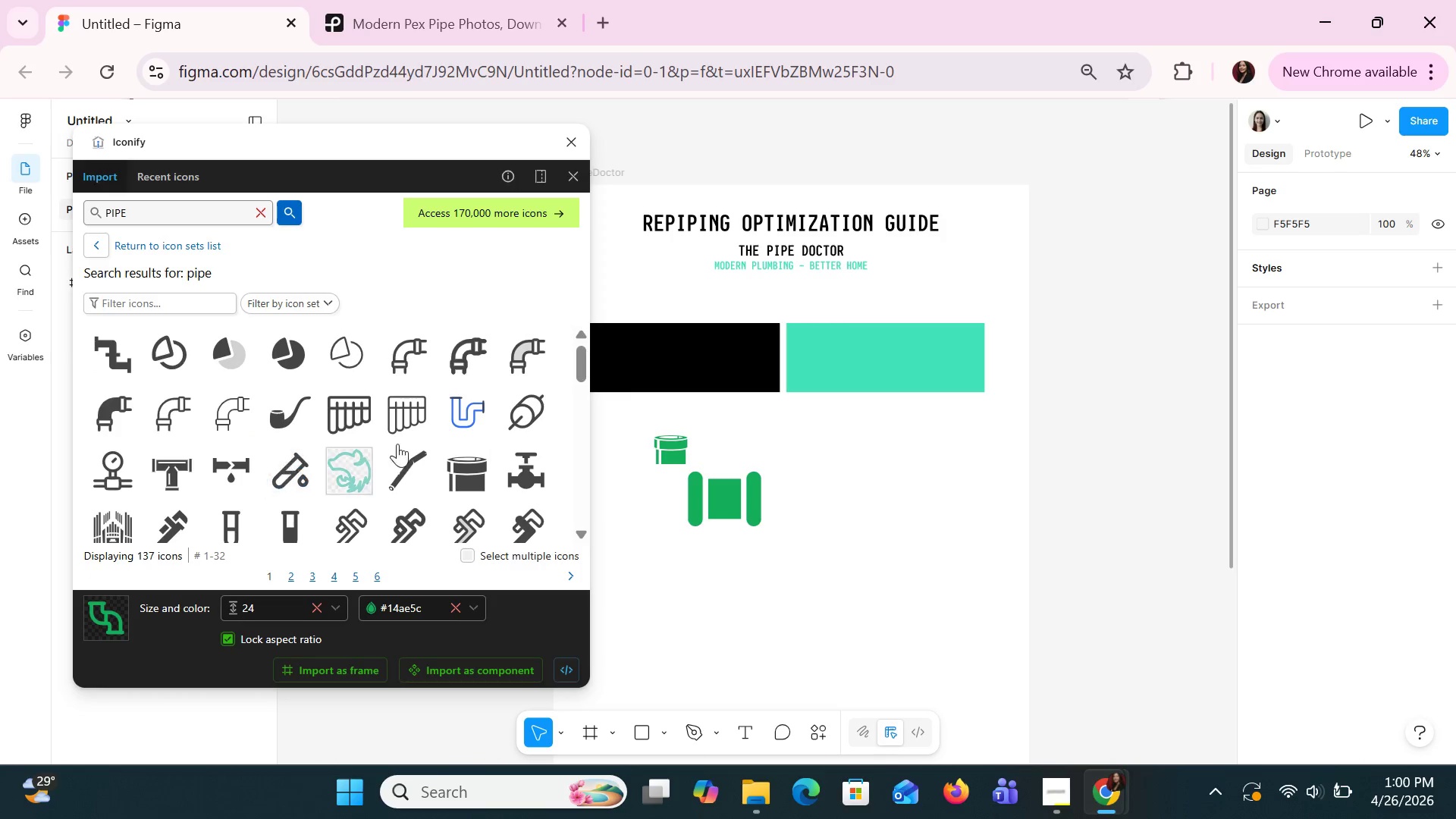 
left_click([401, 457])
 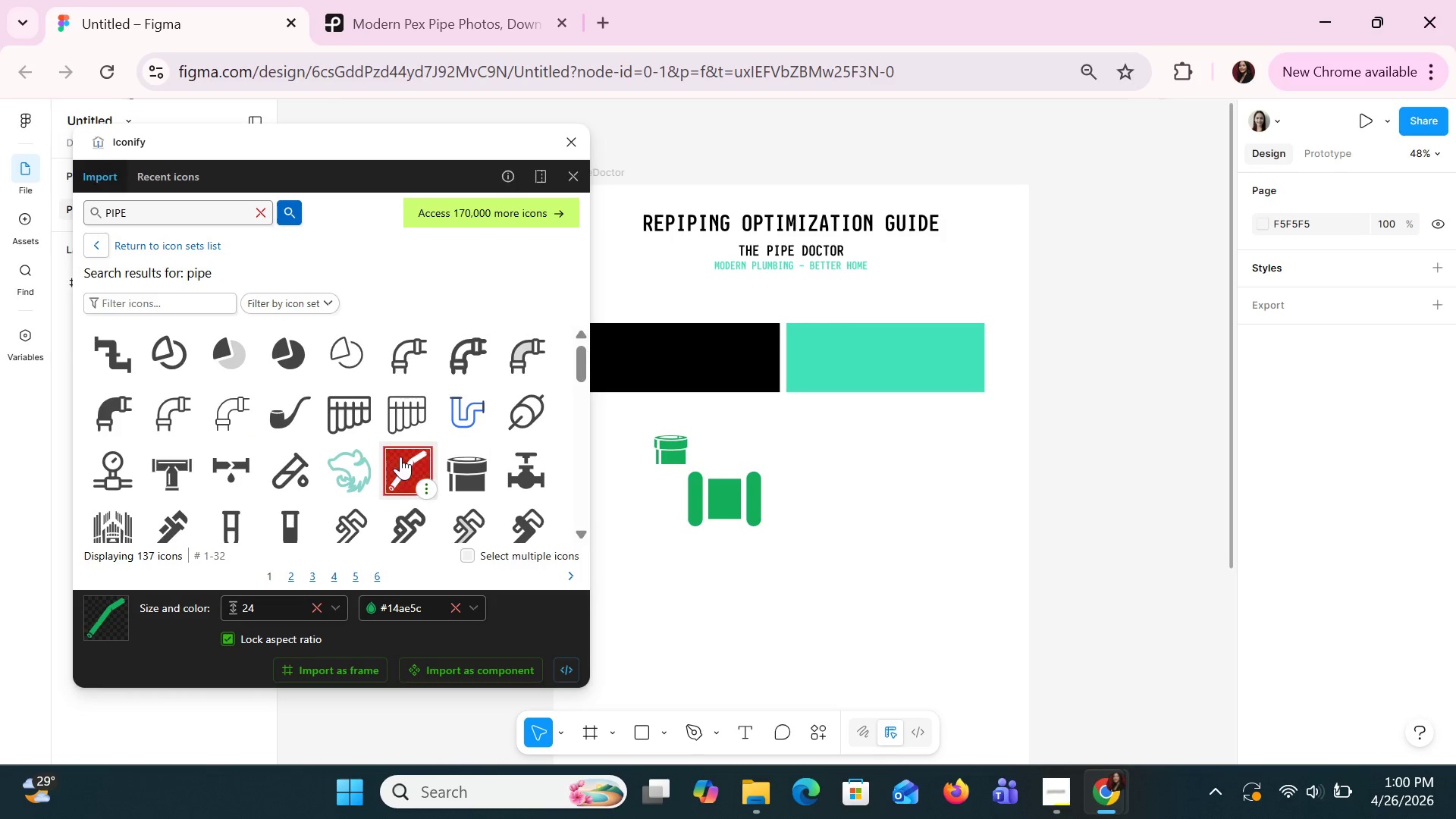 
left_click_drag(start_coordinate=[400, 457], to_coordinate=[862, 444])
 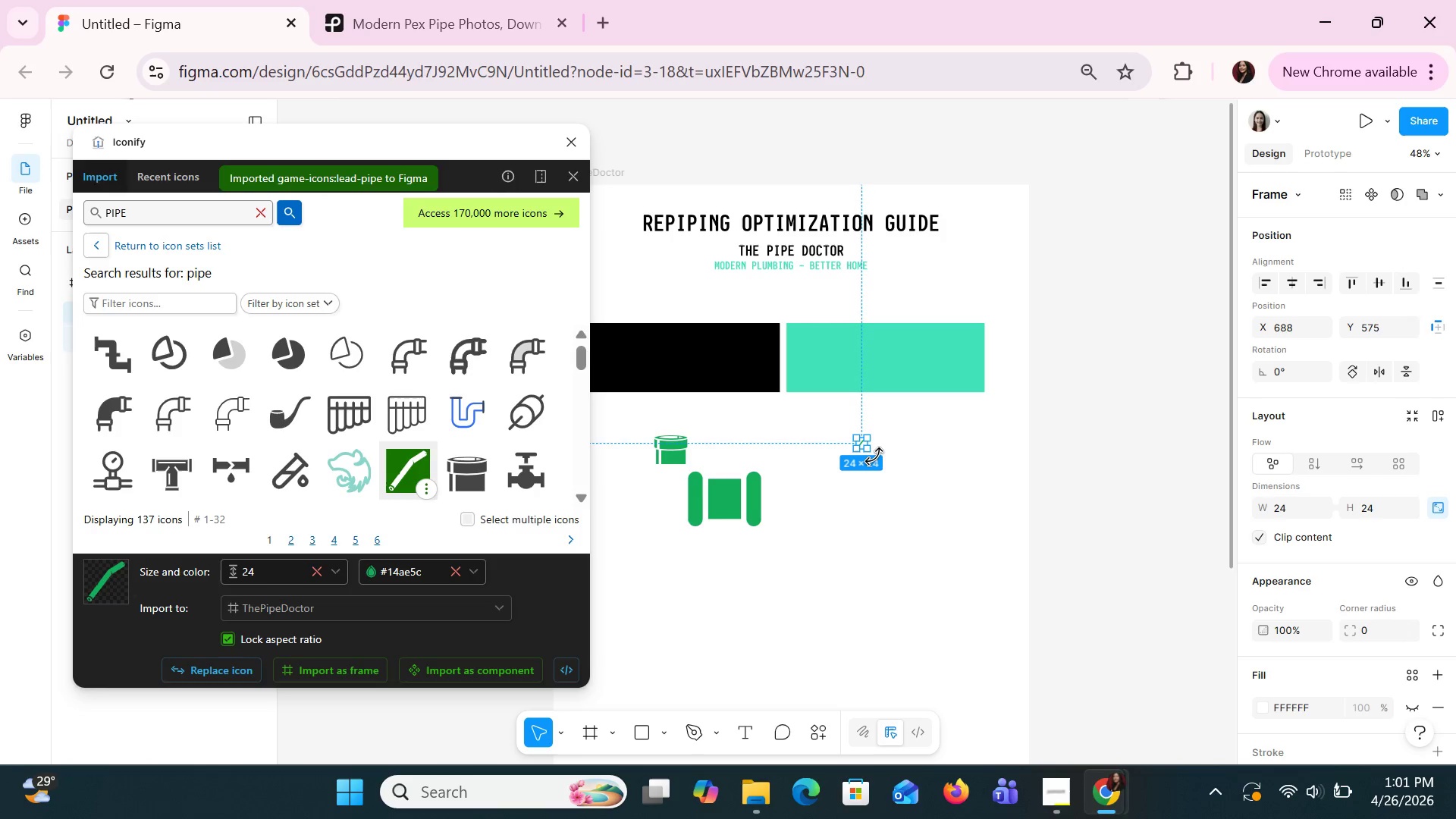 
left_click_drag(start_coordinate=[868, 453], to_coordinate=[950, 526])
 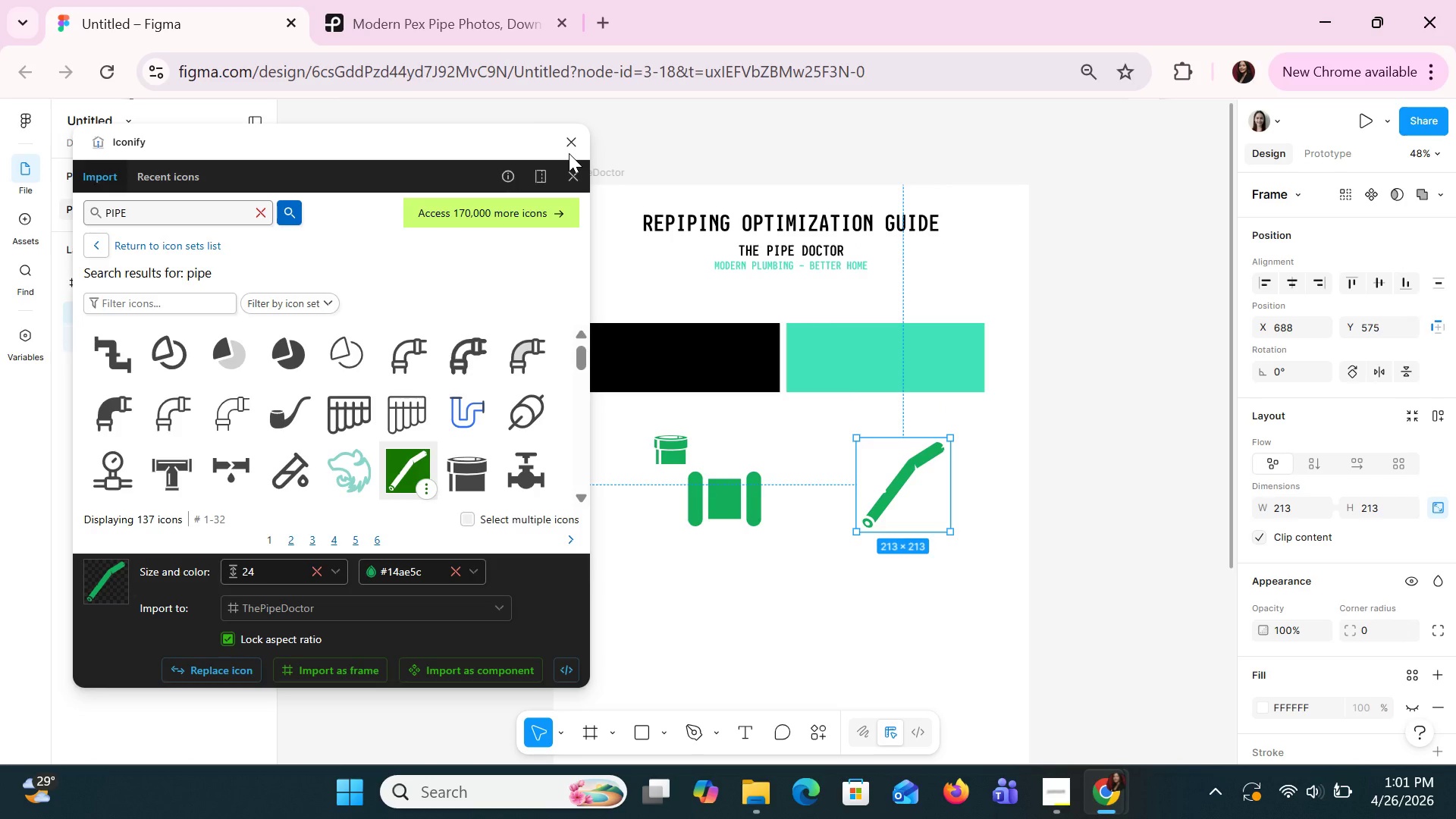 
left_click([569, 153])
 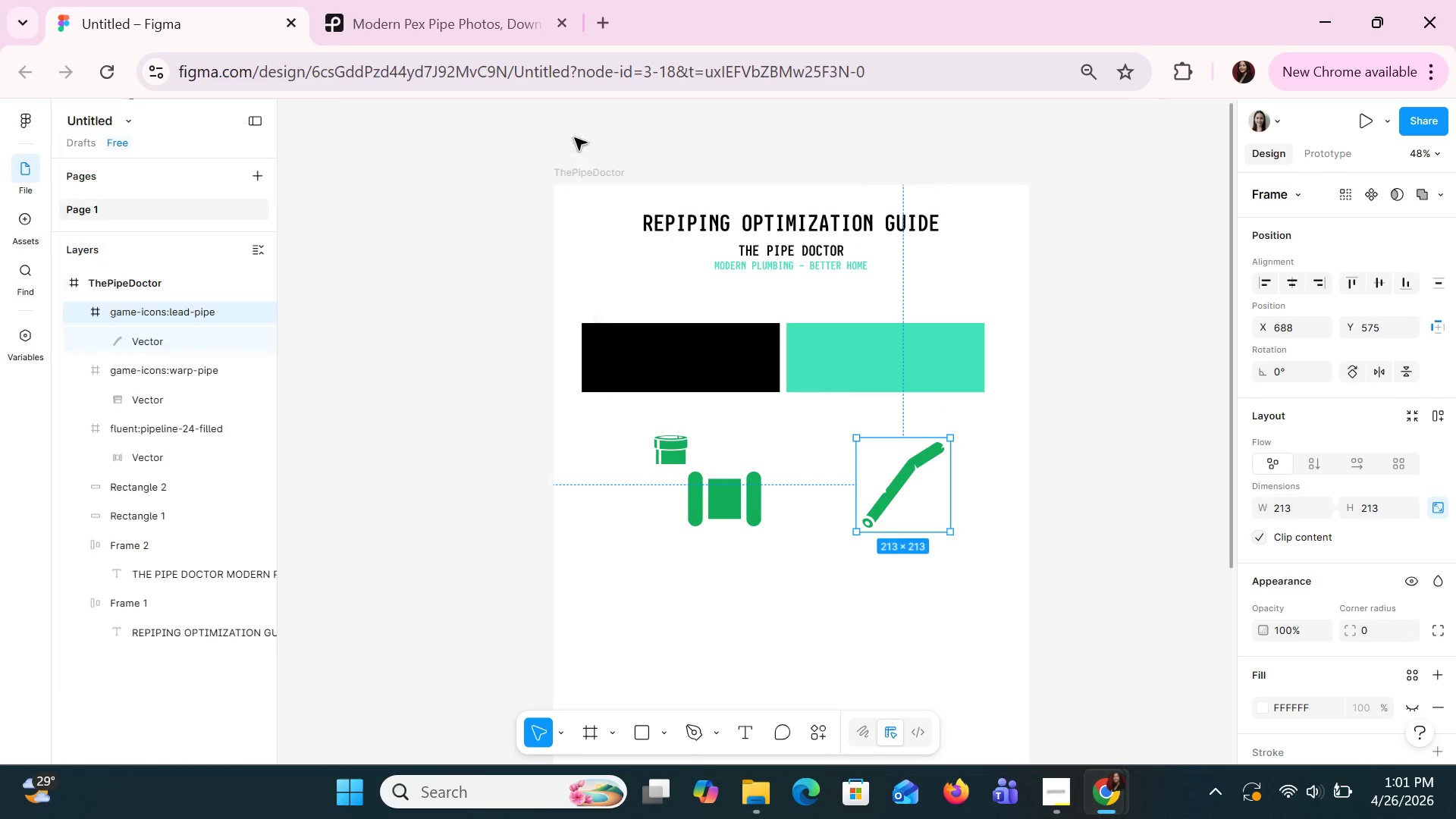 
left_click([575, 137])
 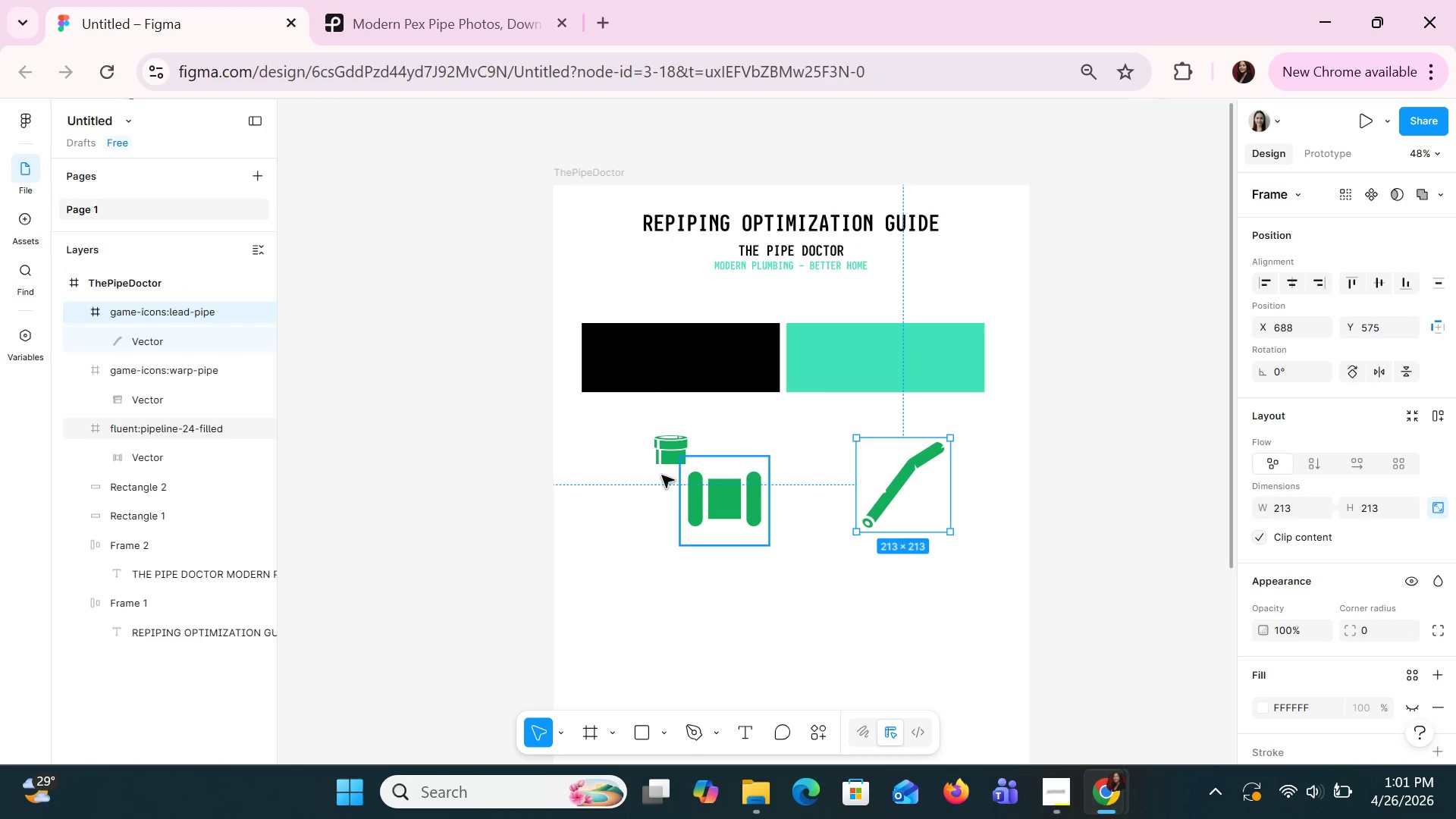 
left_click([659, 473])
 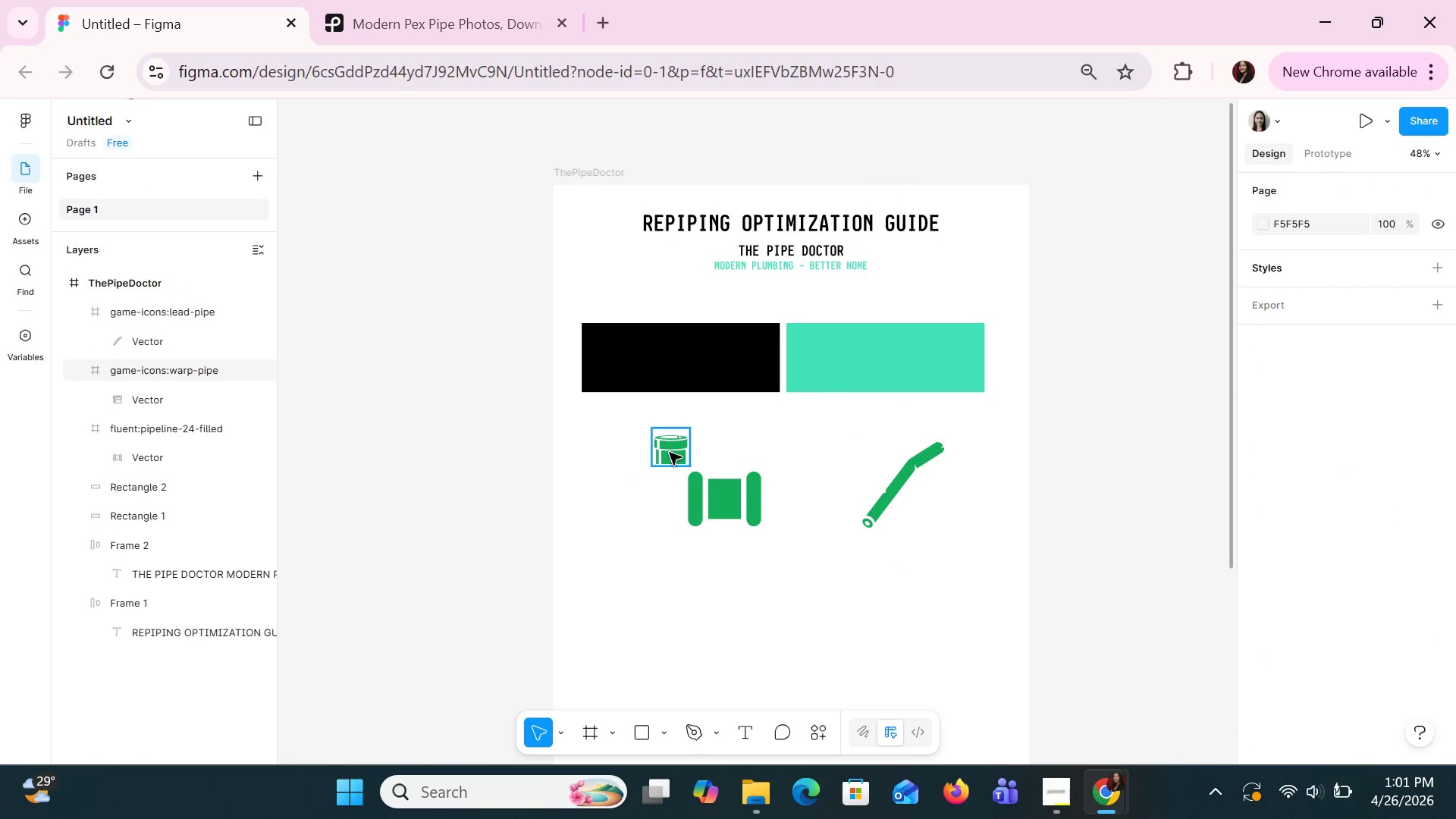 
left_click([669, 452])
 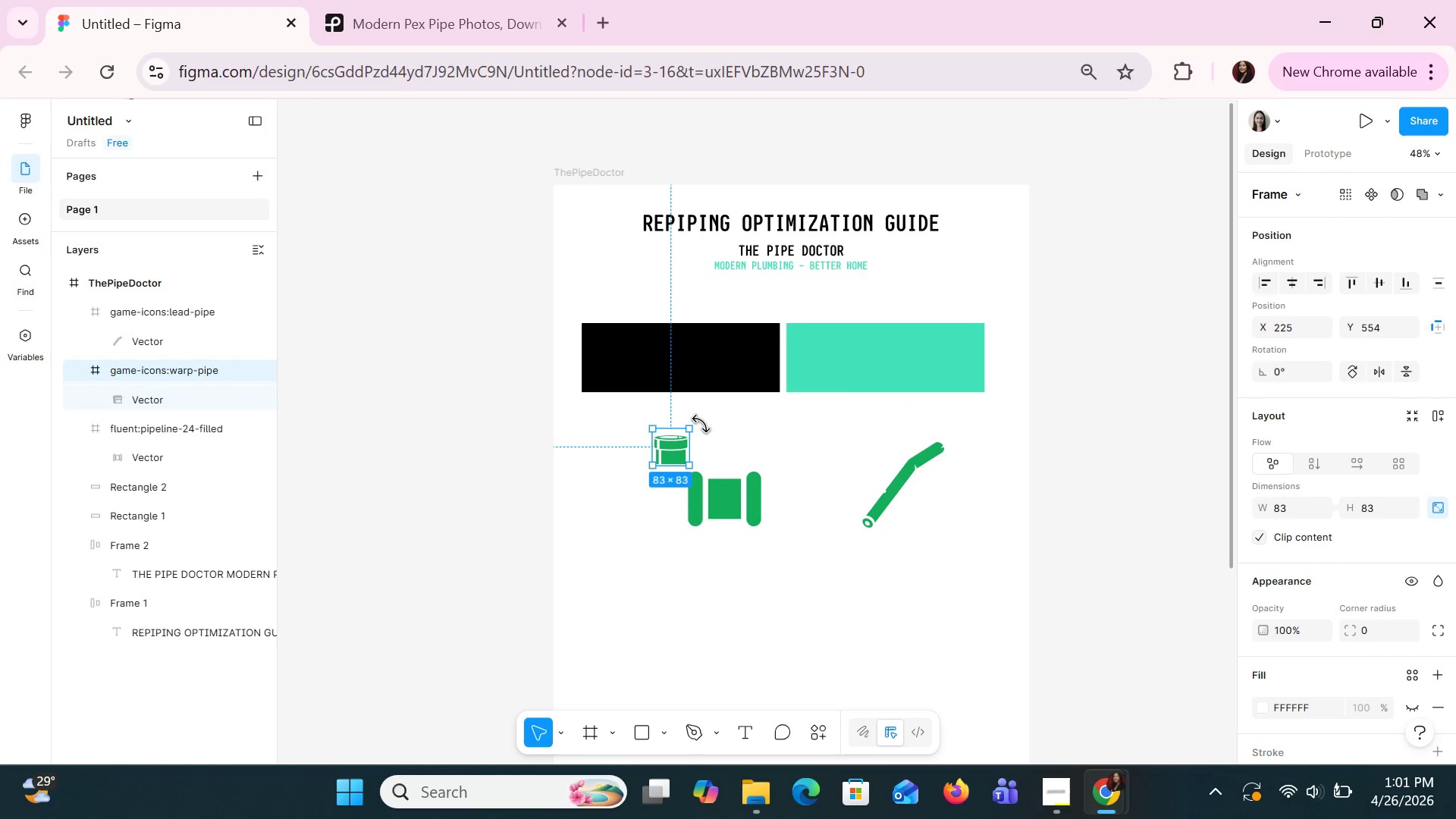 
left_click_drag(start_coordinate=[701, 424], to_coordinate=[692, 477])
 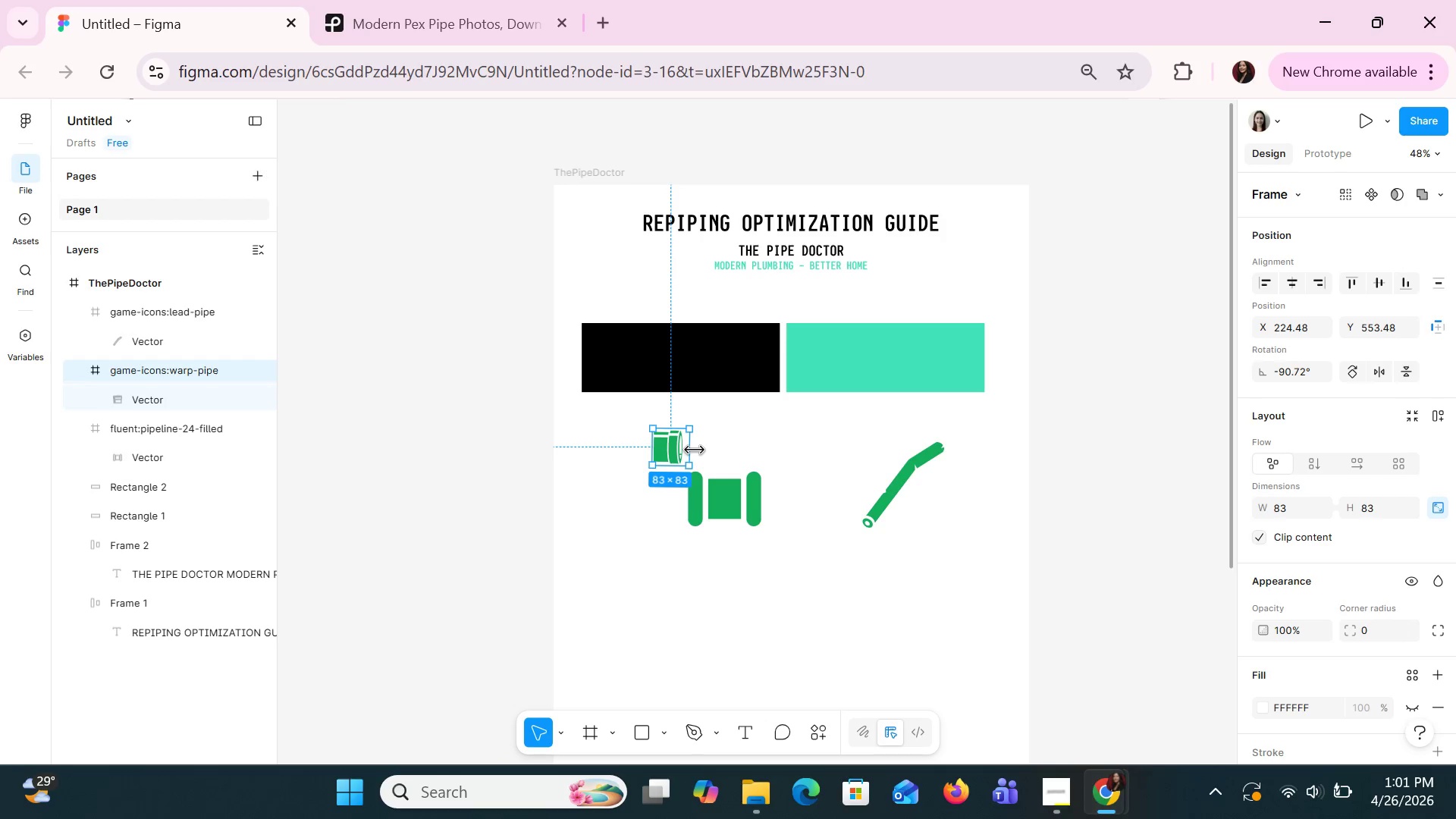 
left_click_drag(start_coordinate=[695, 450], to_coordinate=[695, 439])
 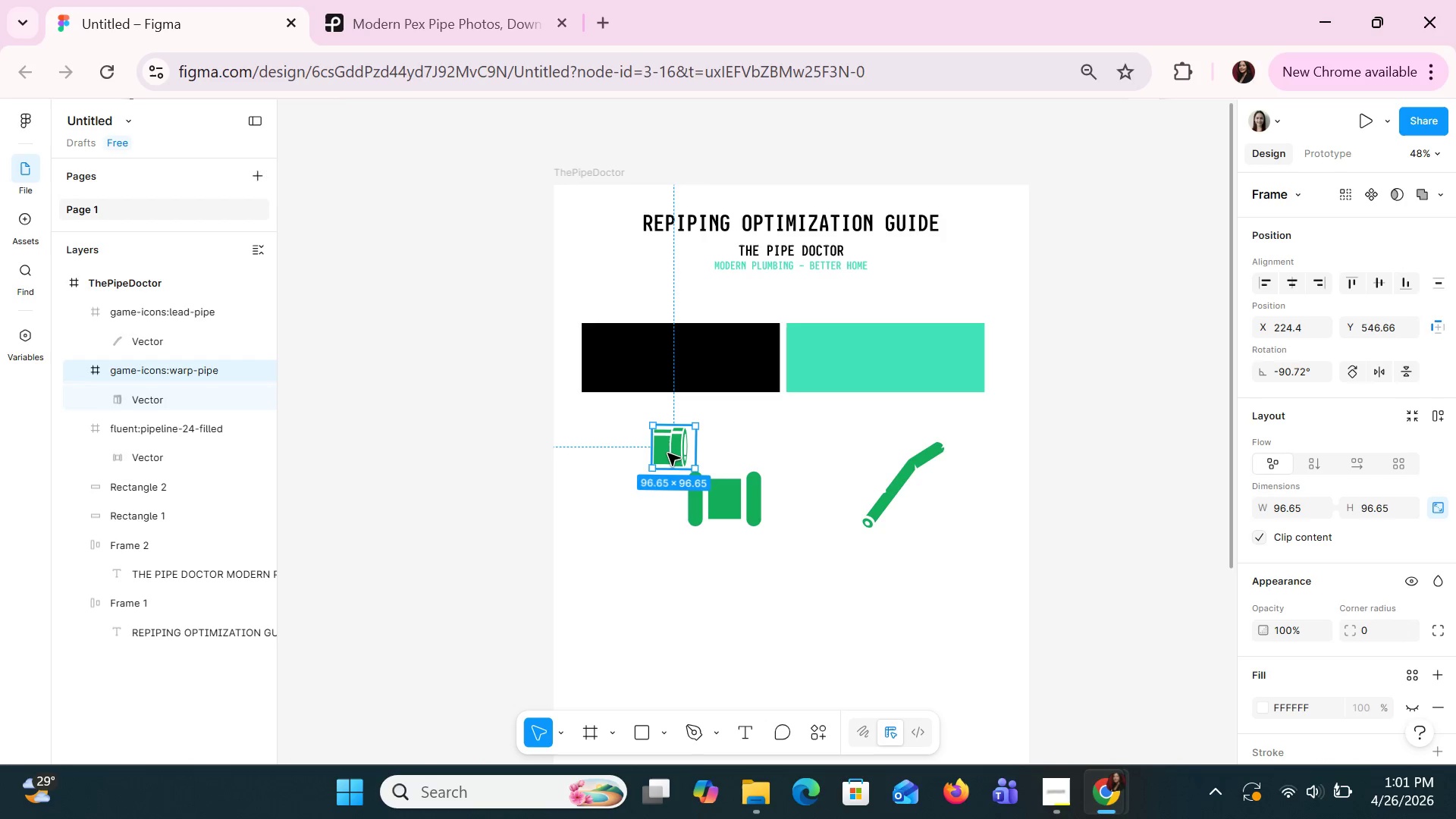 
triple_click([667, 454])
 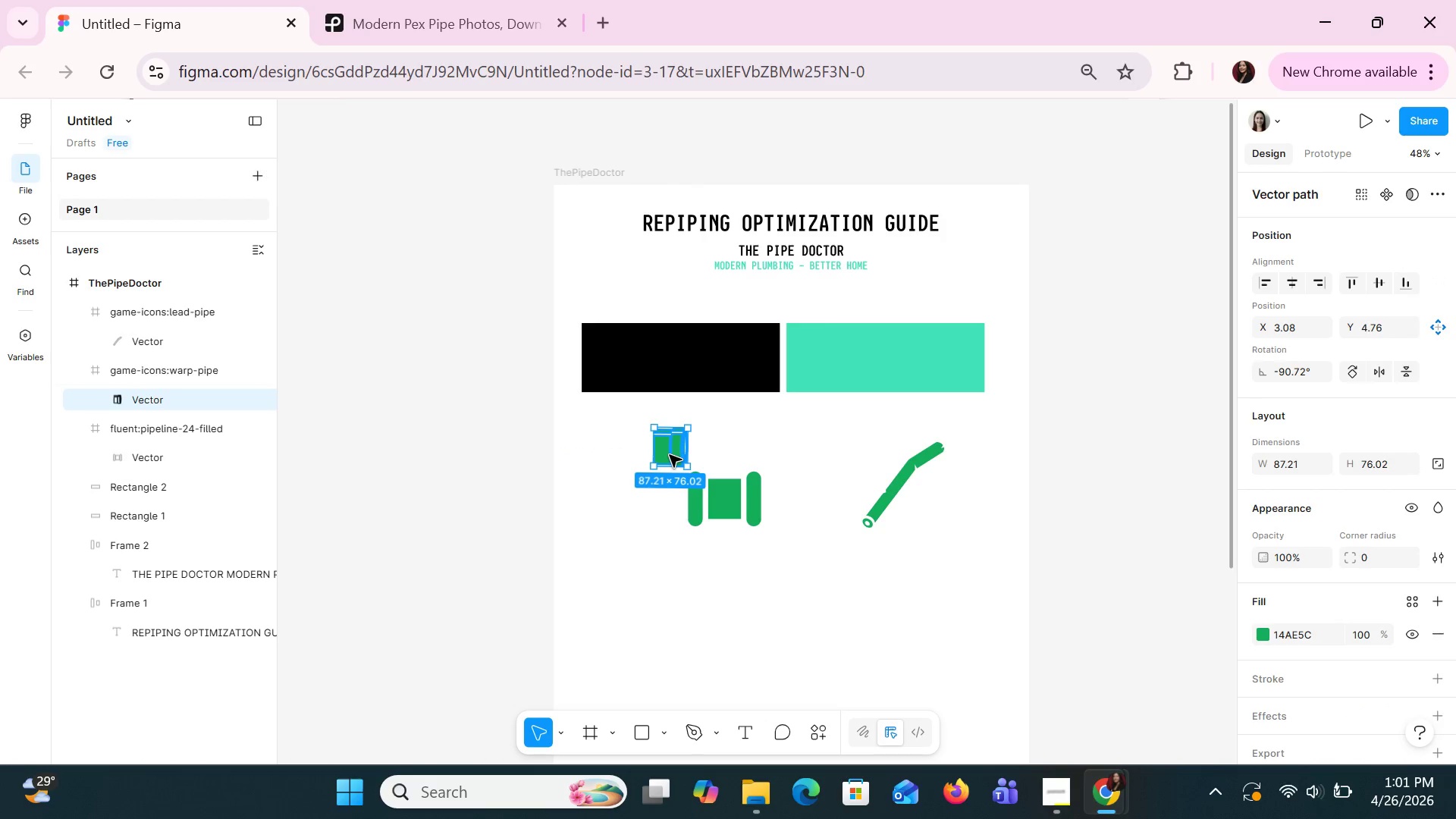 
double_click([669, 456])
 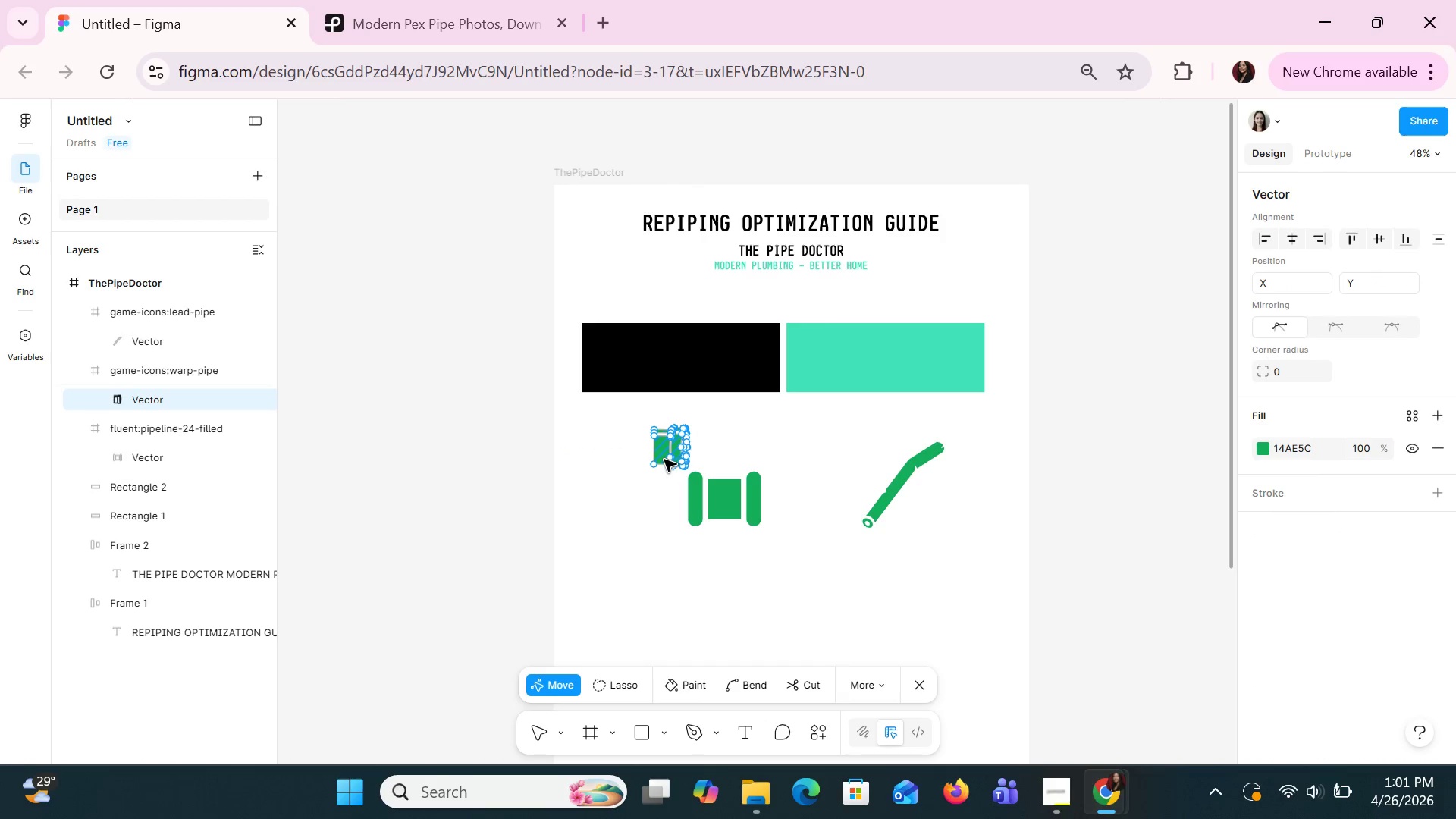 
left_click([664, 459])
 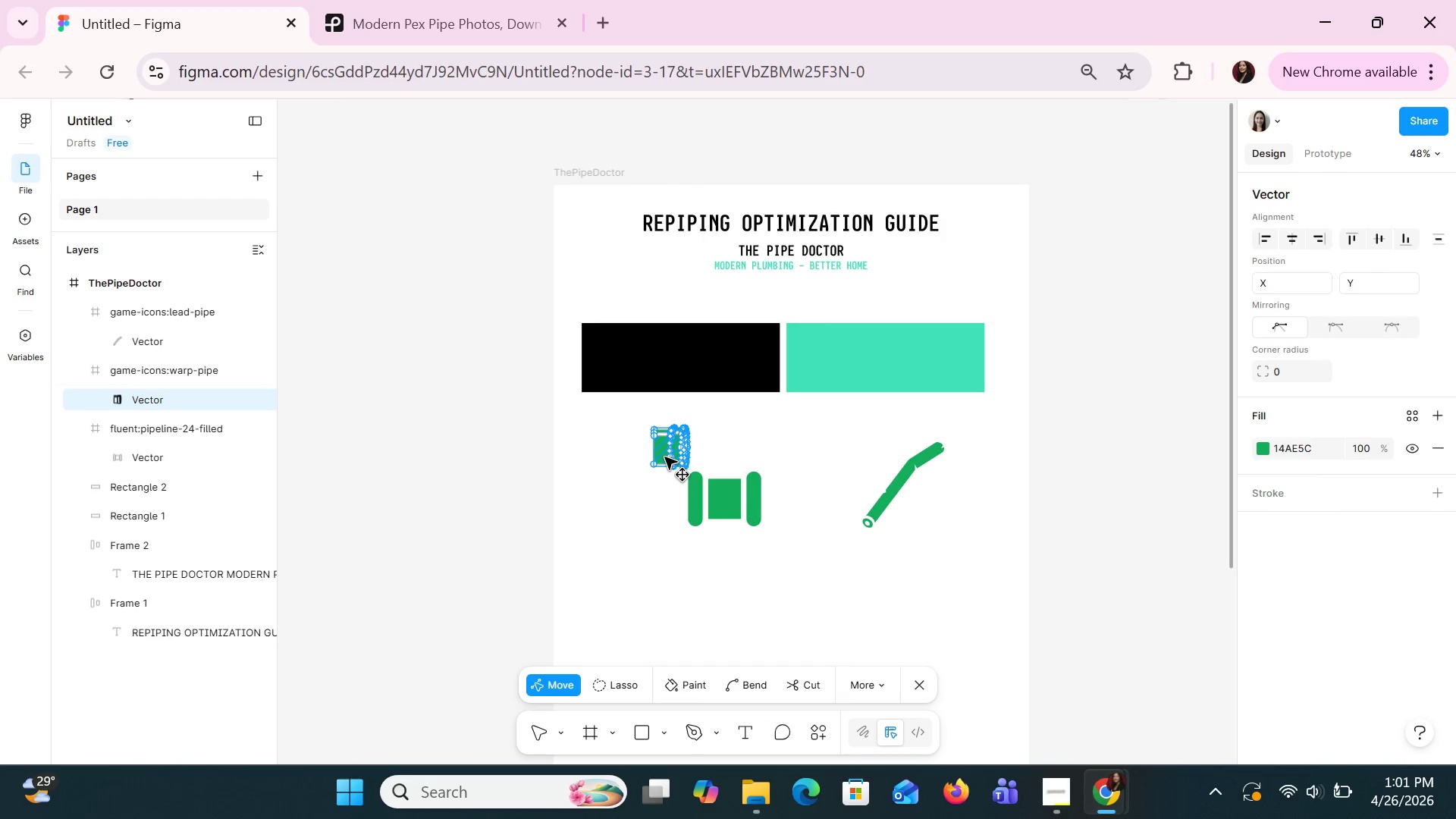 
key(Escape)
 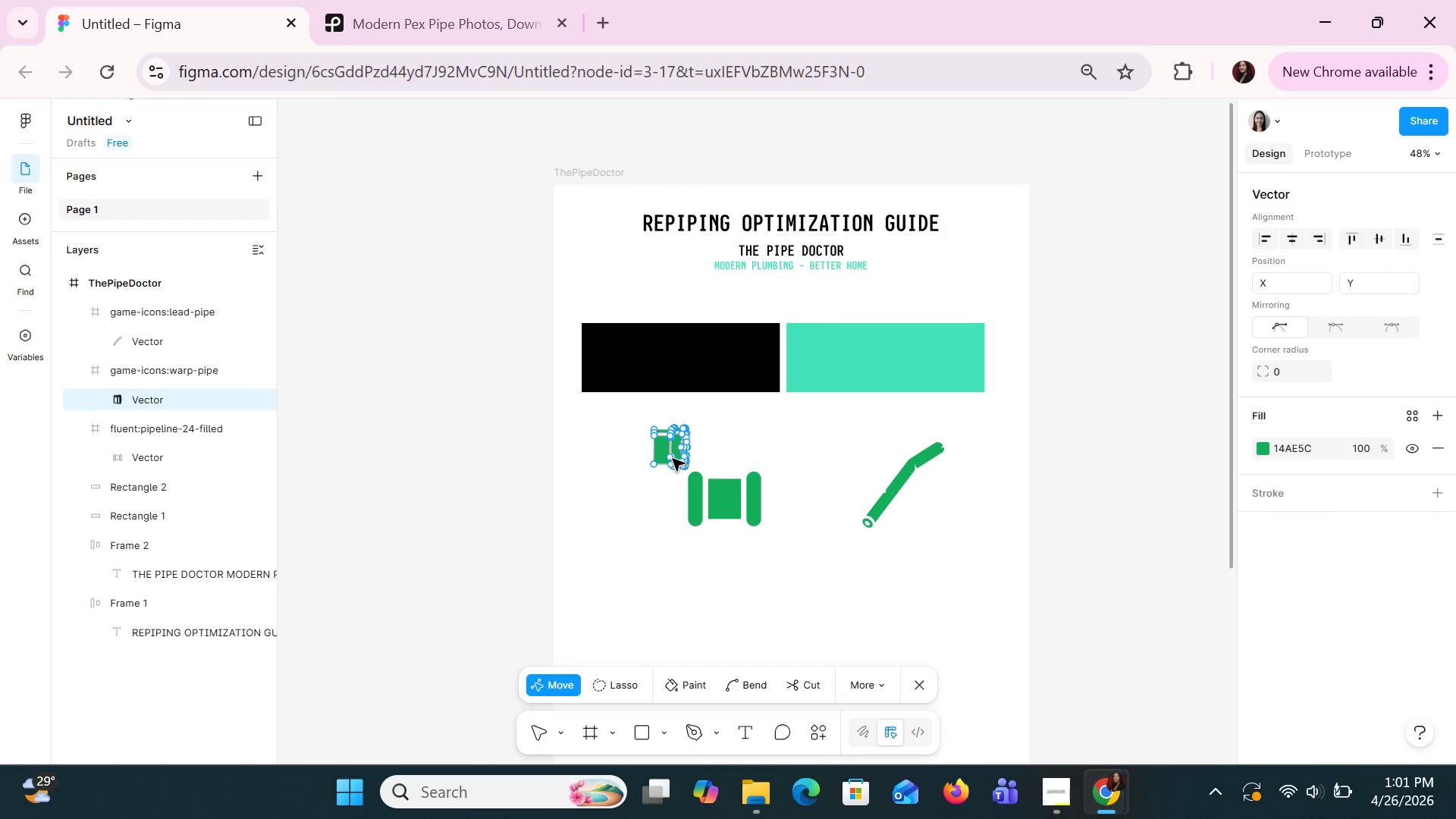 
left_click([672, 458])
 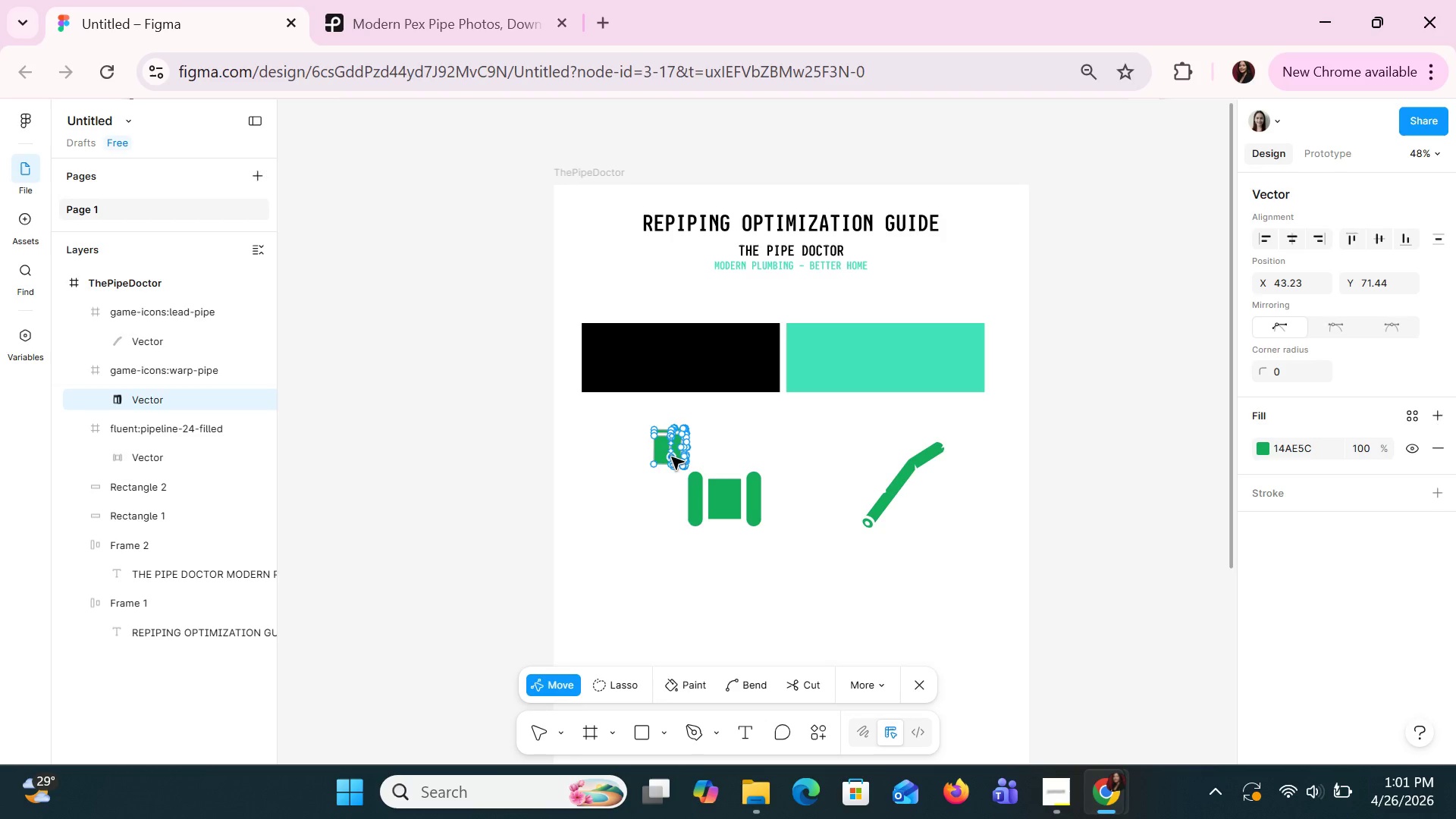 
key(Escape)
 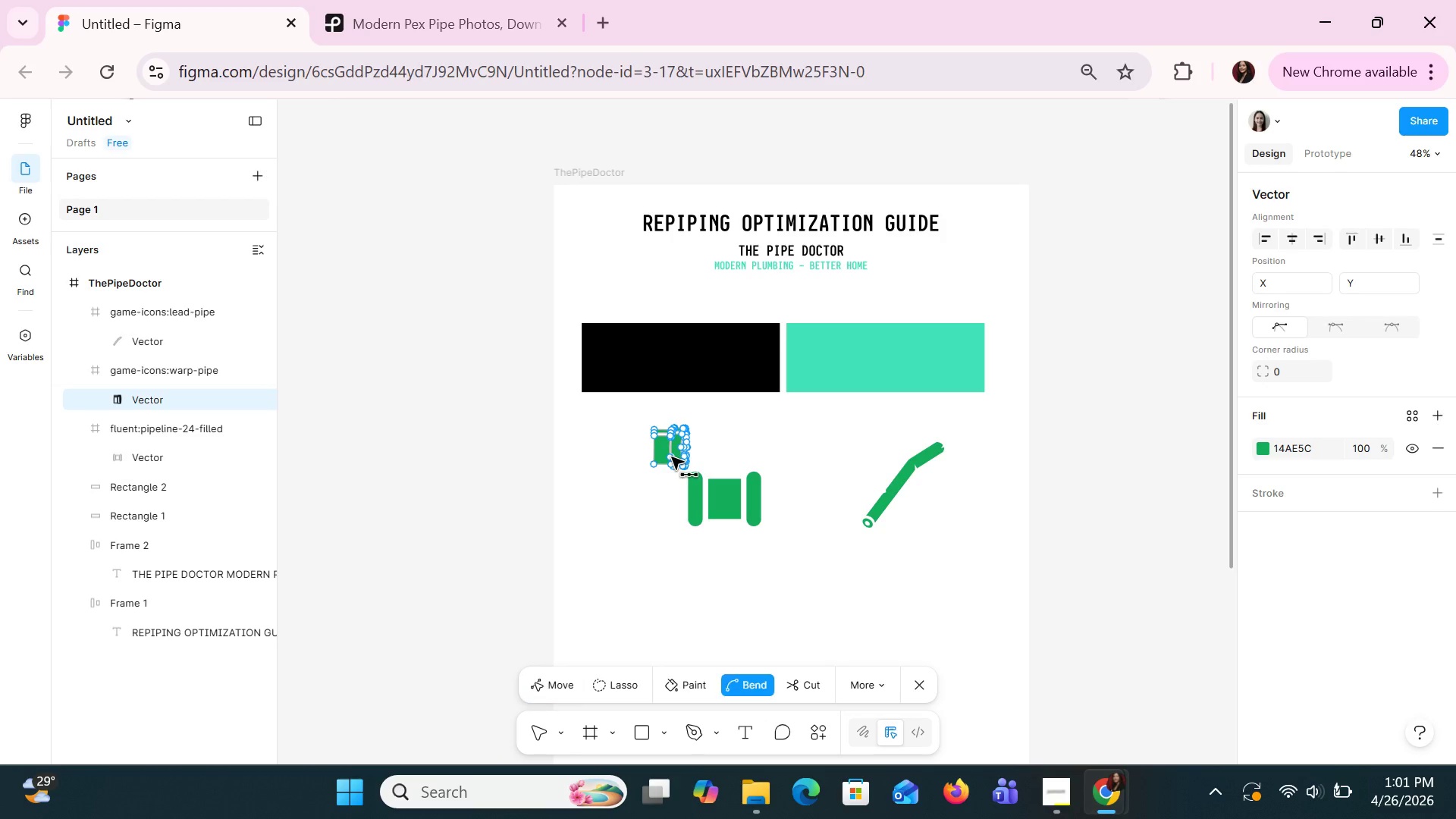 
key(Control+Z)
 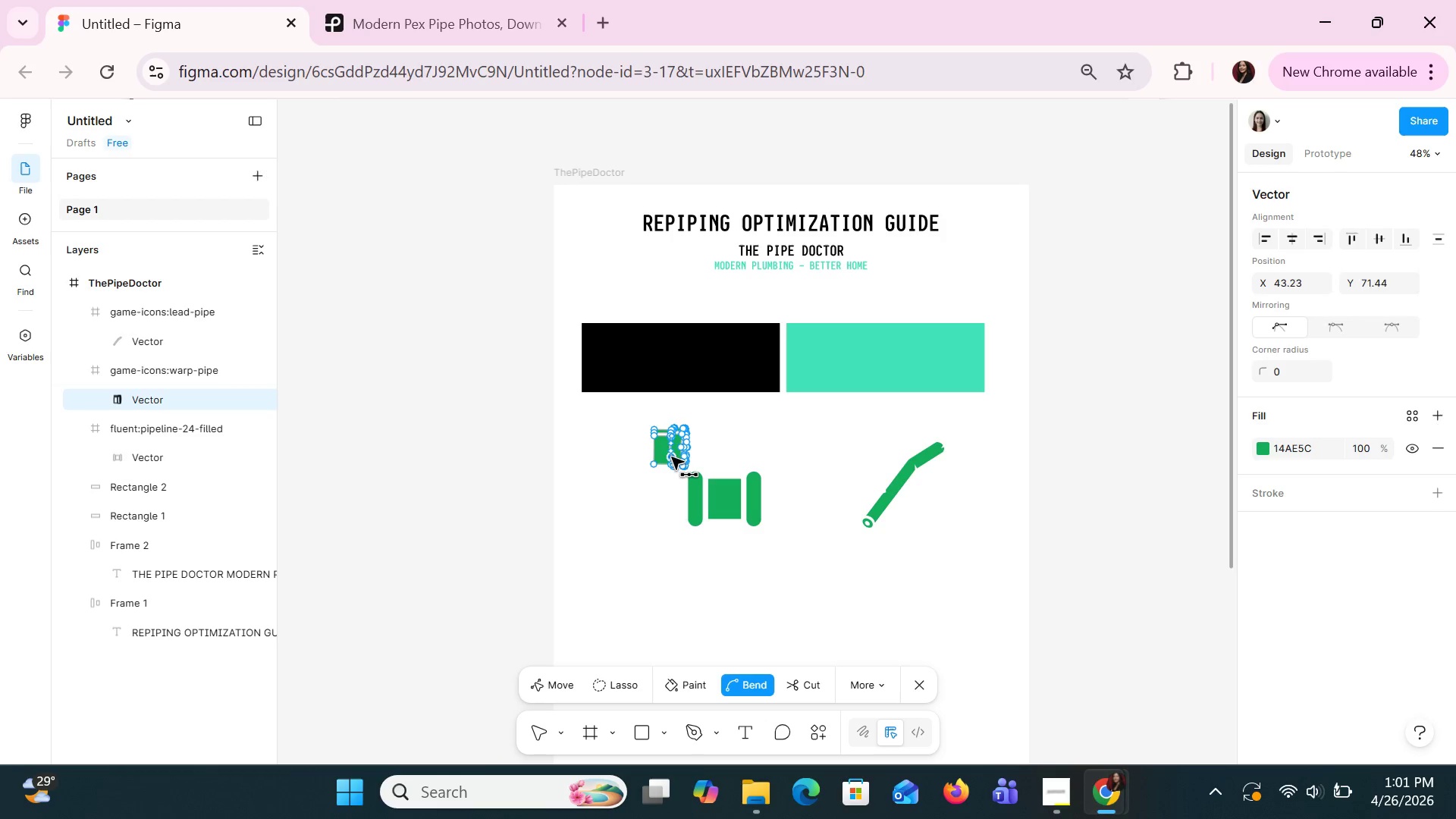 
key(Control+Z)
 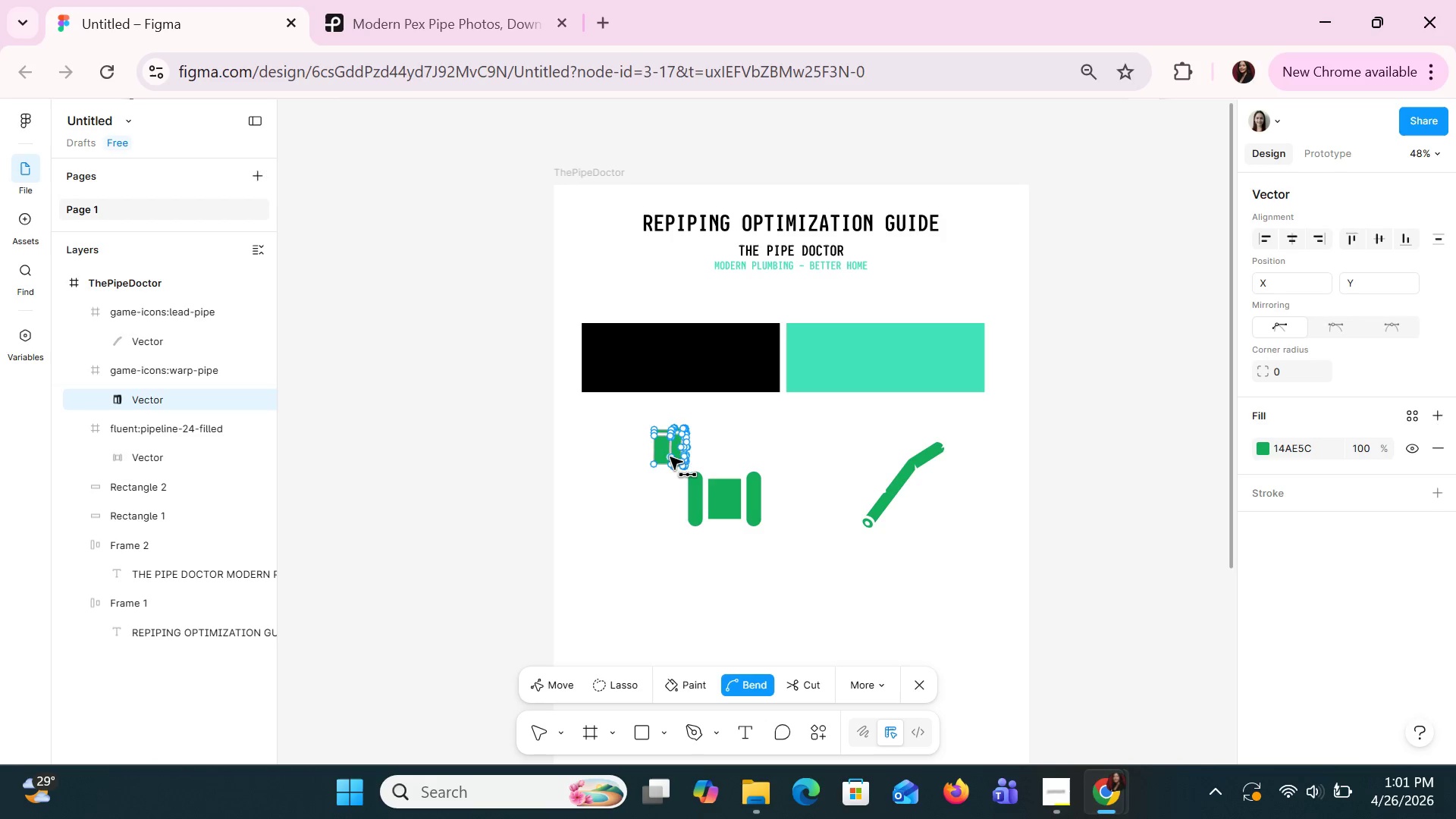 
key(Control+Z)
 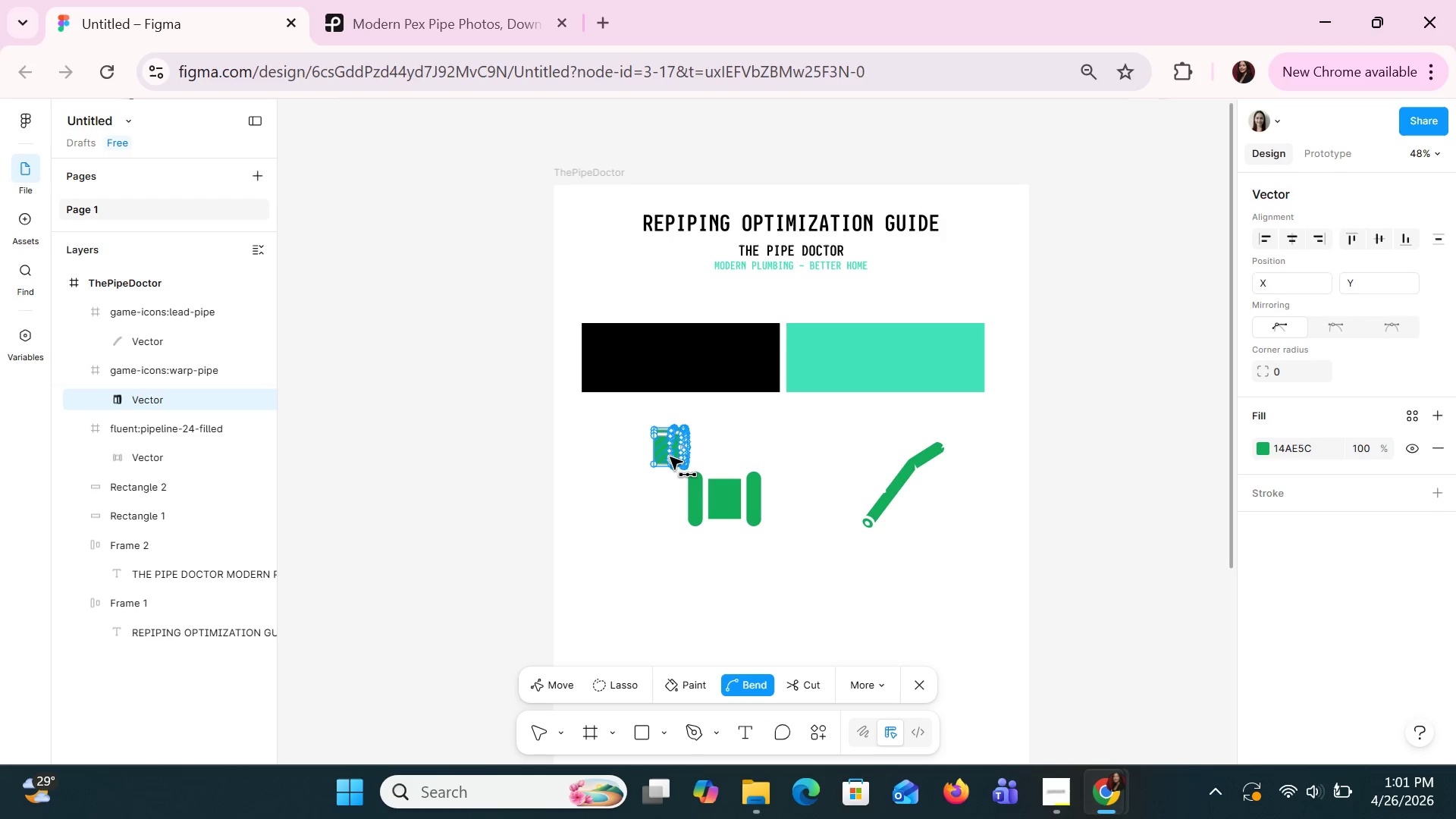 
key(Control+Z)
 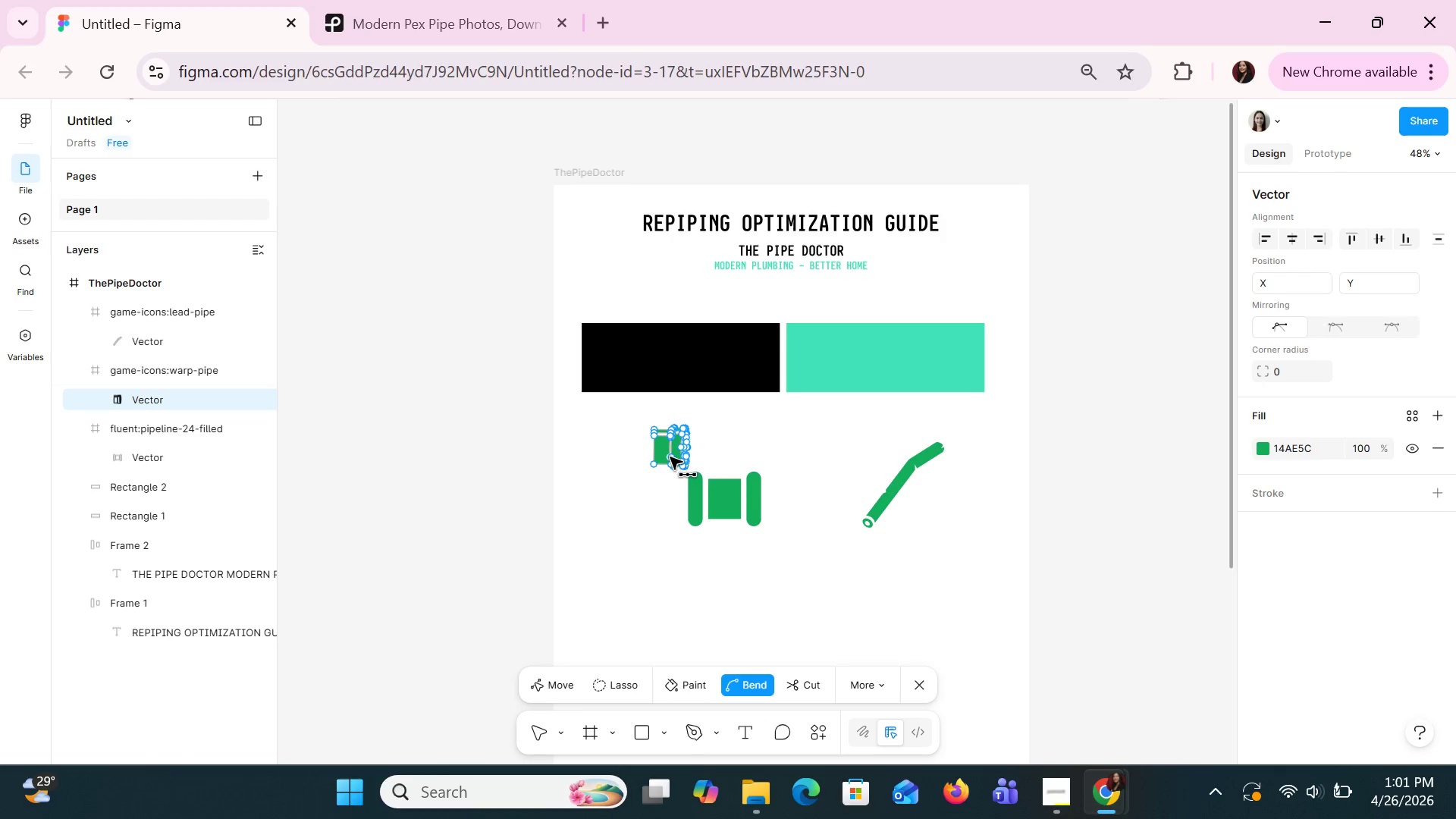 
key(Control+Z)
 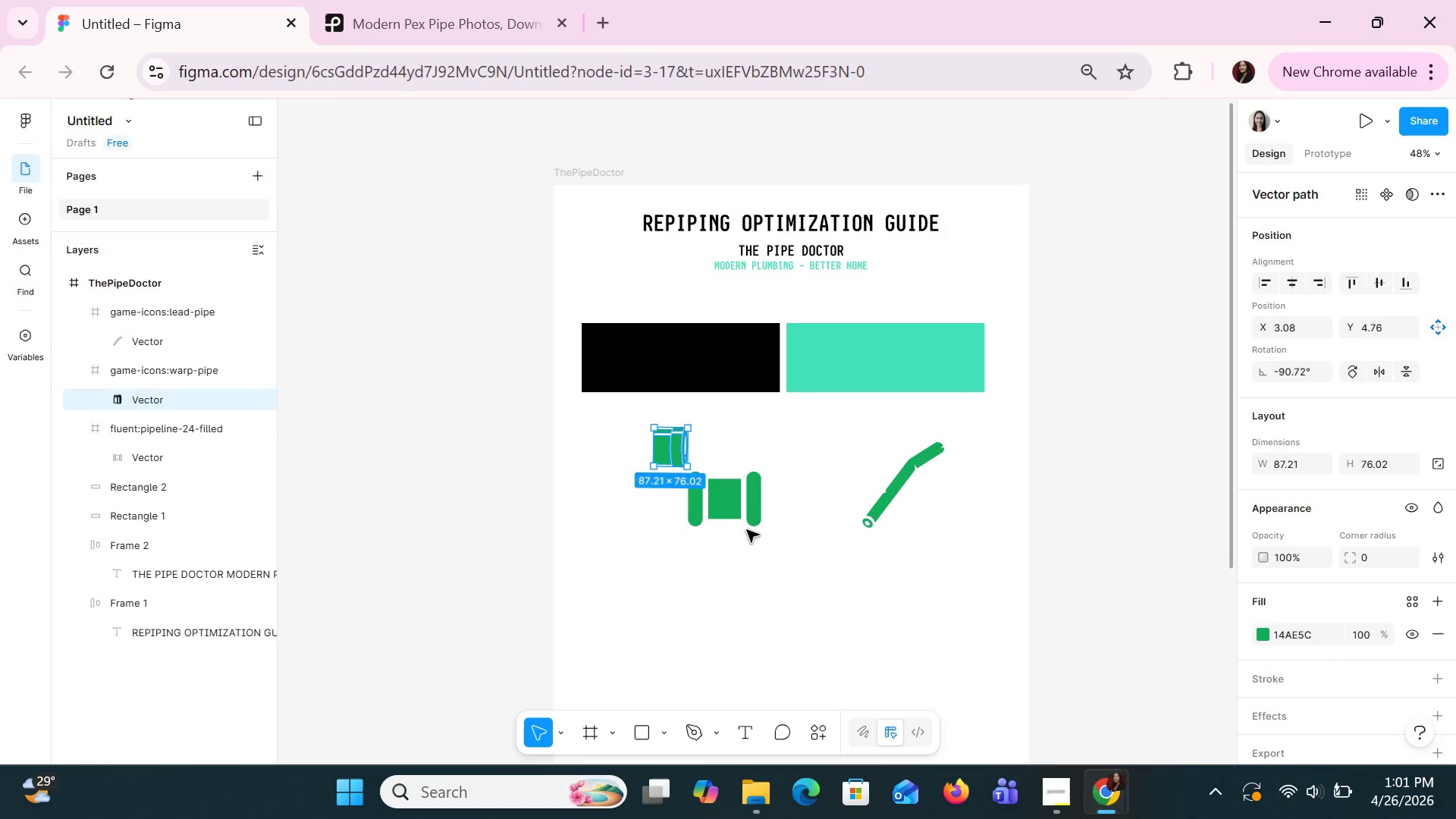 
left_click([714, 507])
 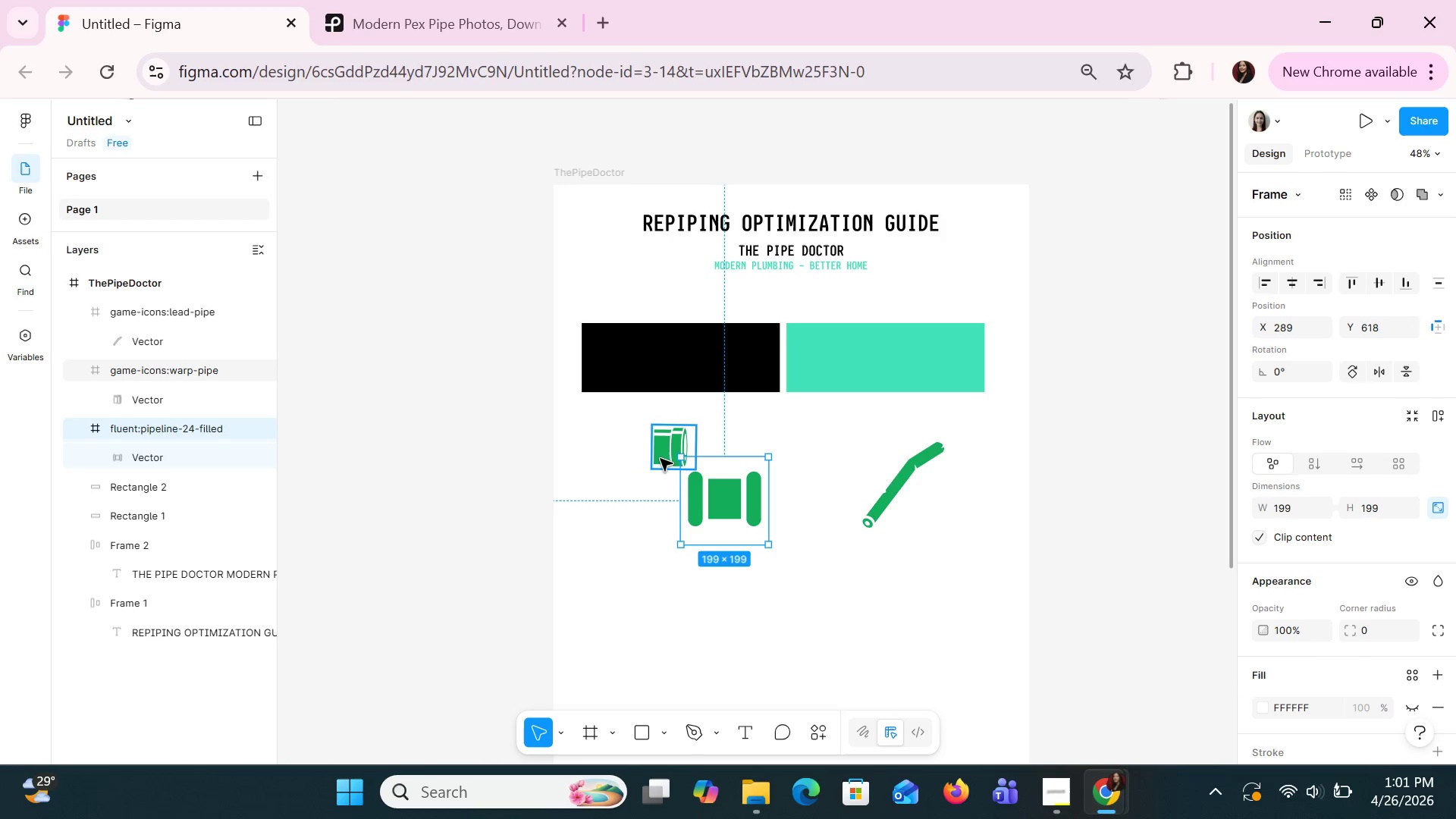 
hold_key(key=ControlLeft, duration=0.97)
 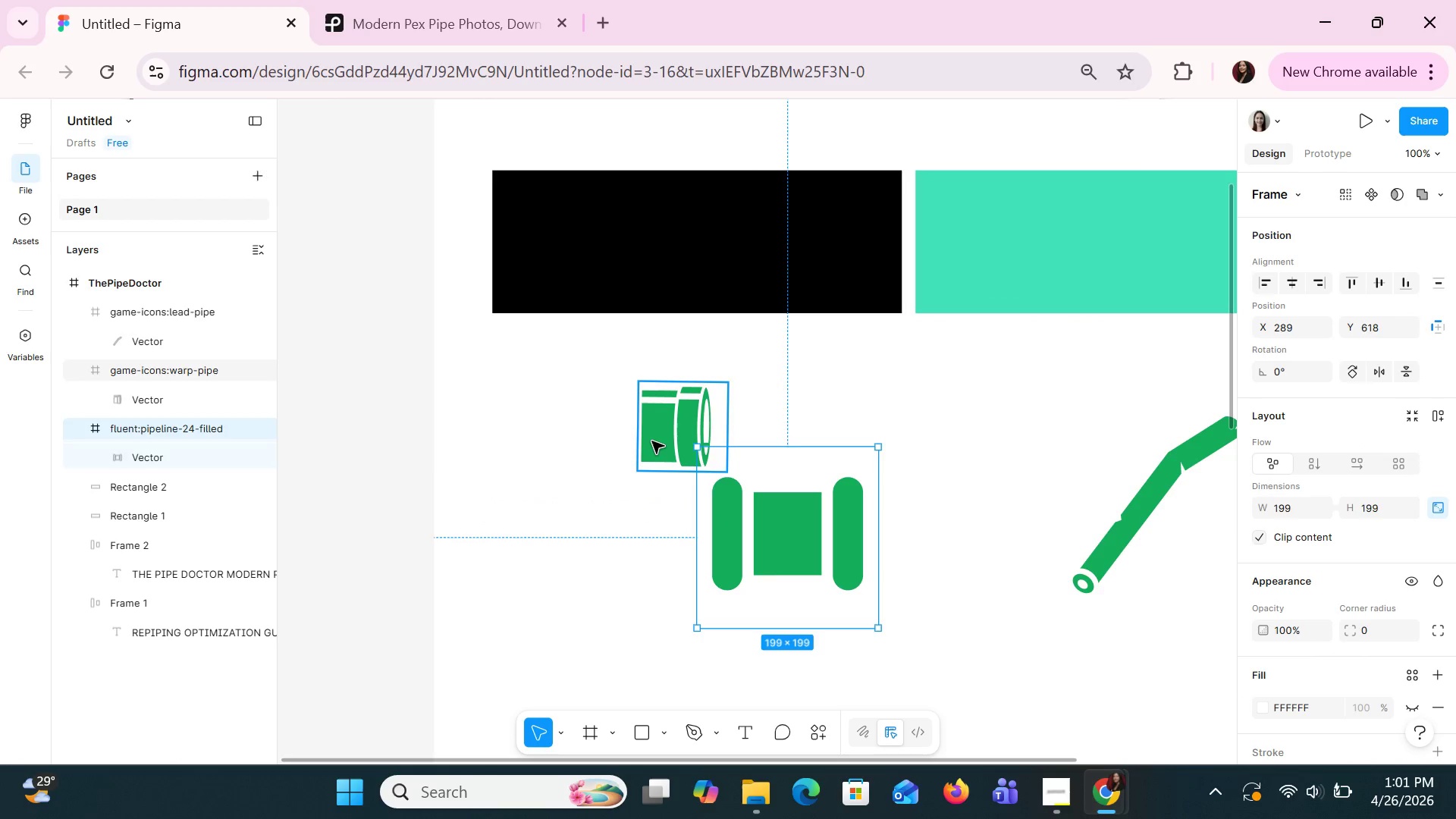 
hold_key(key=ControlLeft, duration=13.38)
 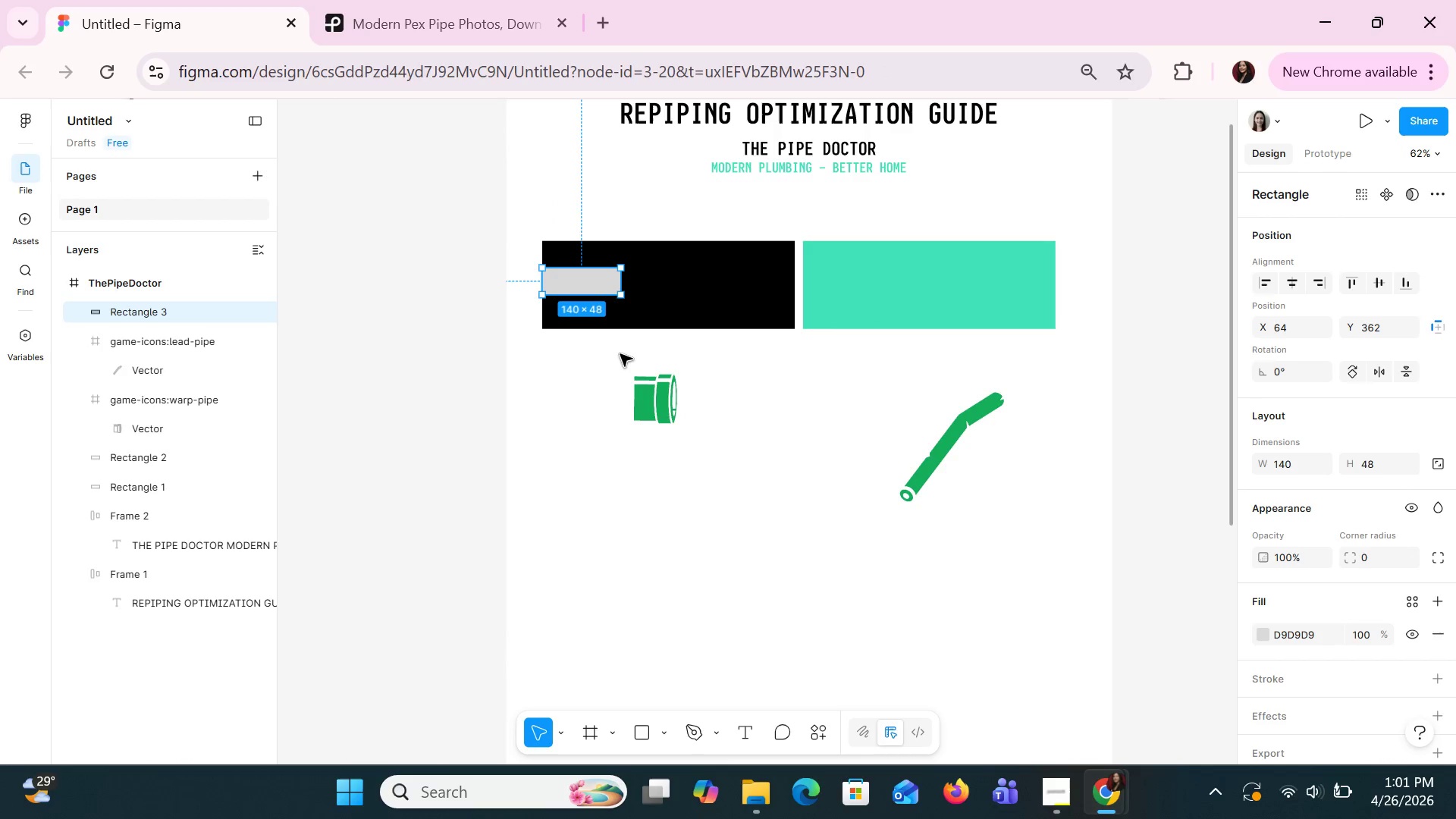 
scroll: coordinate [666, 466], scroll_direction: up, amount: 3.0
 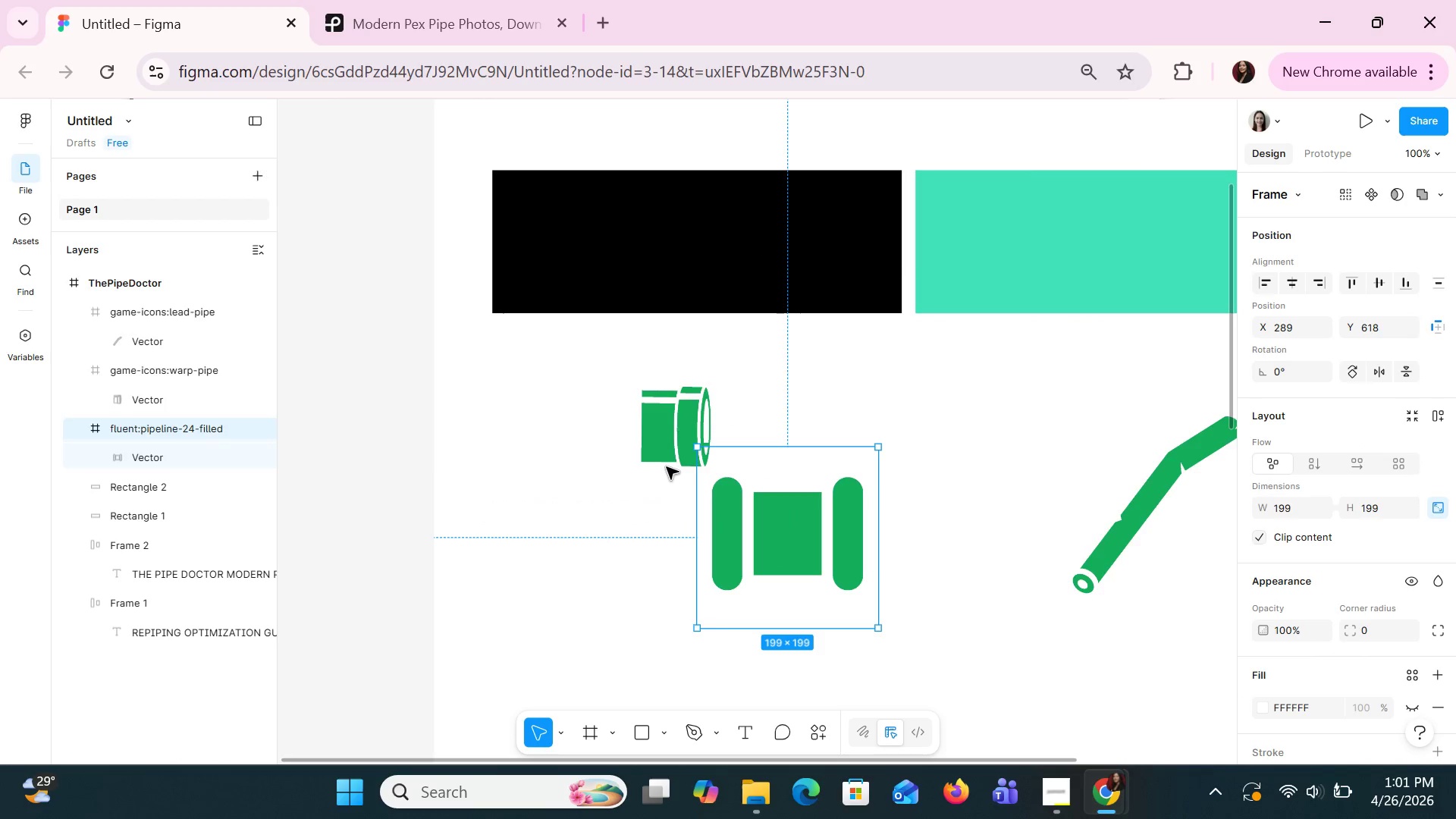 
left_click([651, 441])
 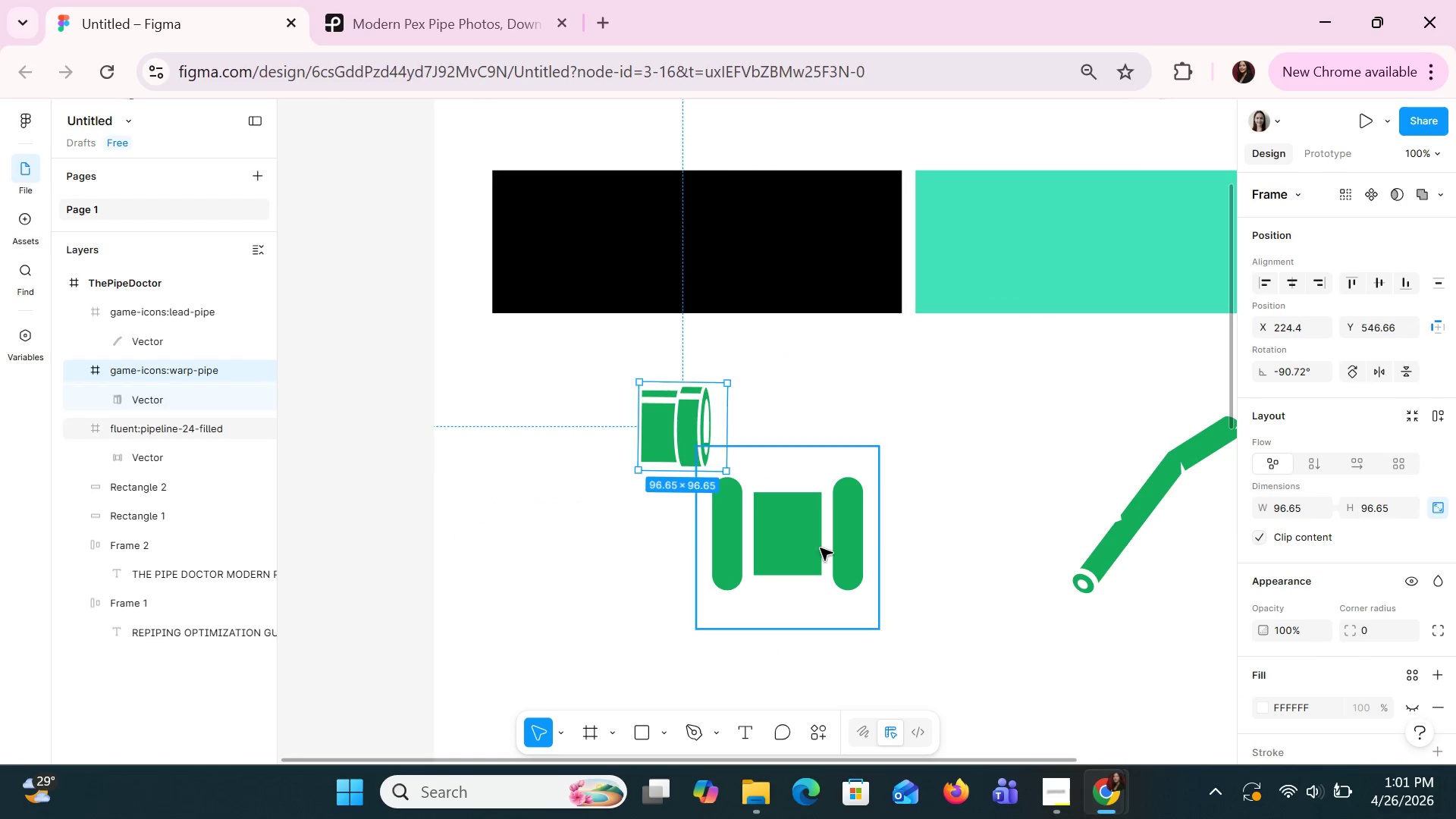 
left_click([820, 548])
 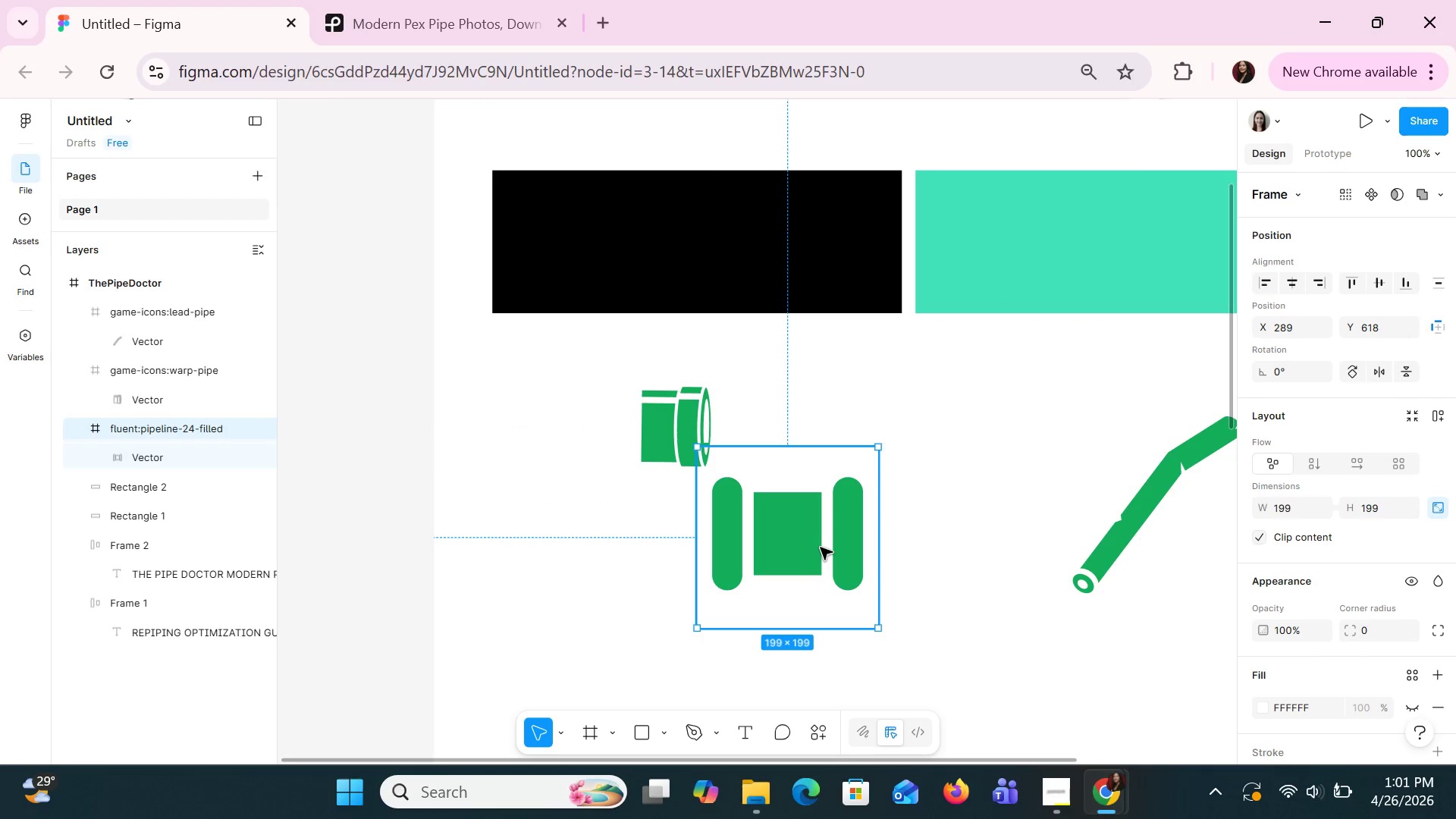 
key(Delete)
 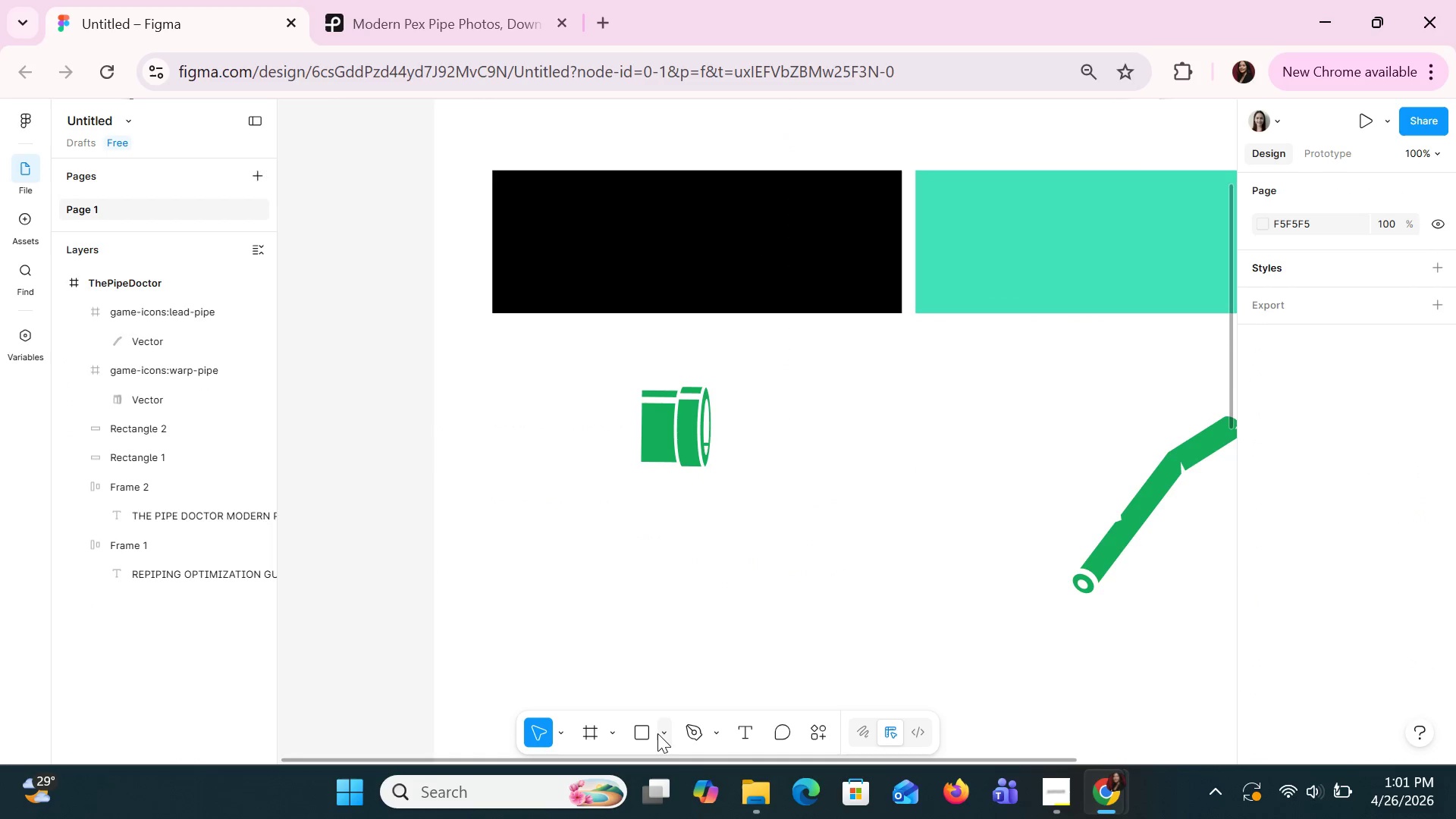 
left_click([648, 728])
 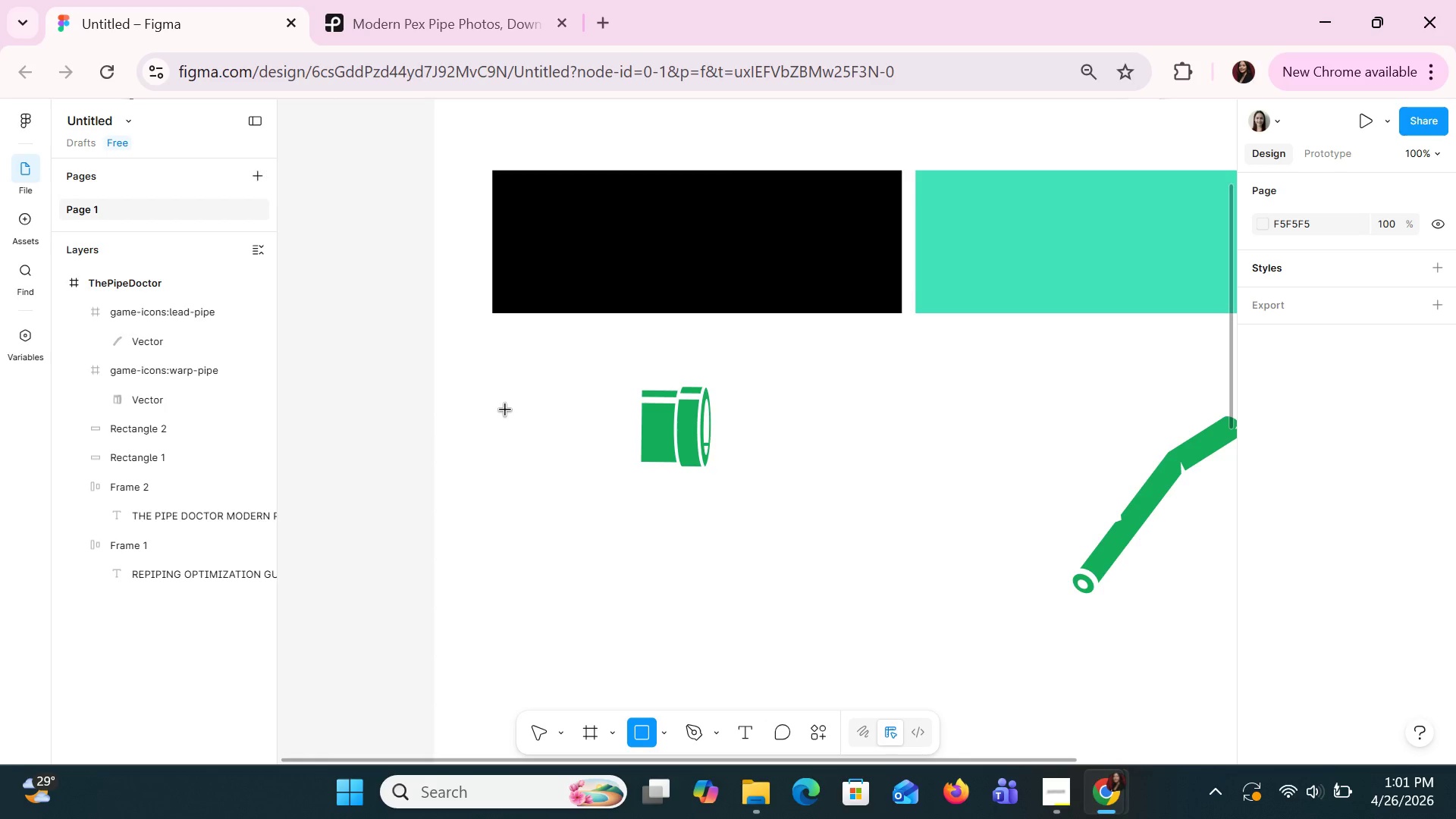 
left_click_drag(start_coordinate=[500, 395], to_coordinate=[627, 438])
 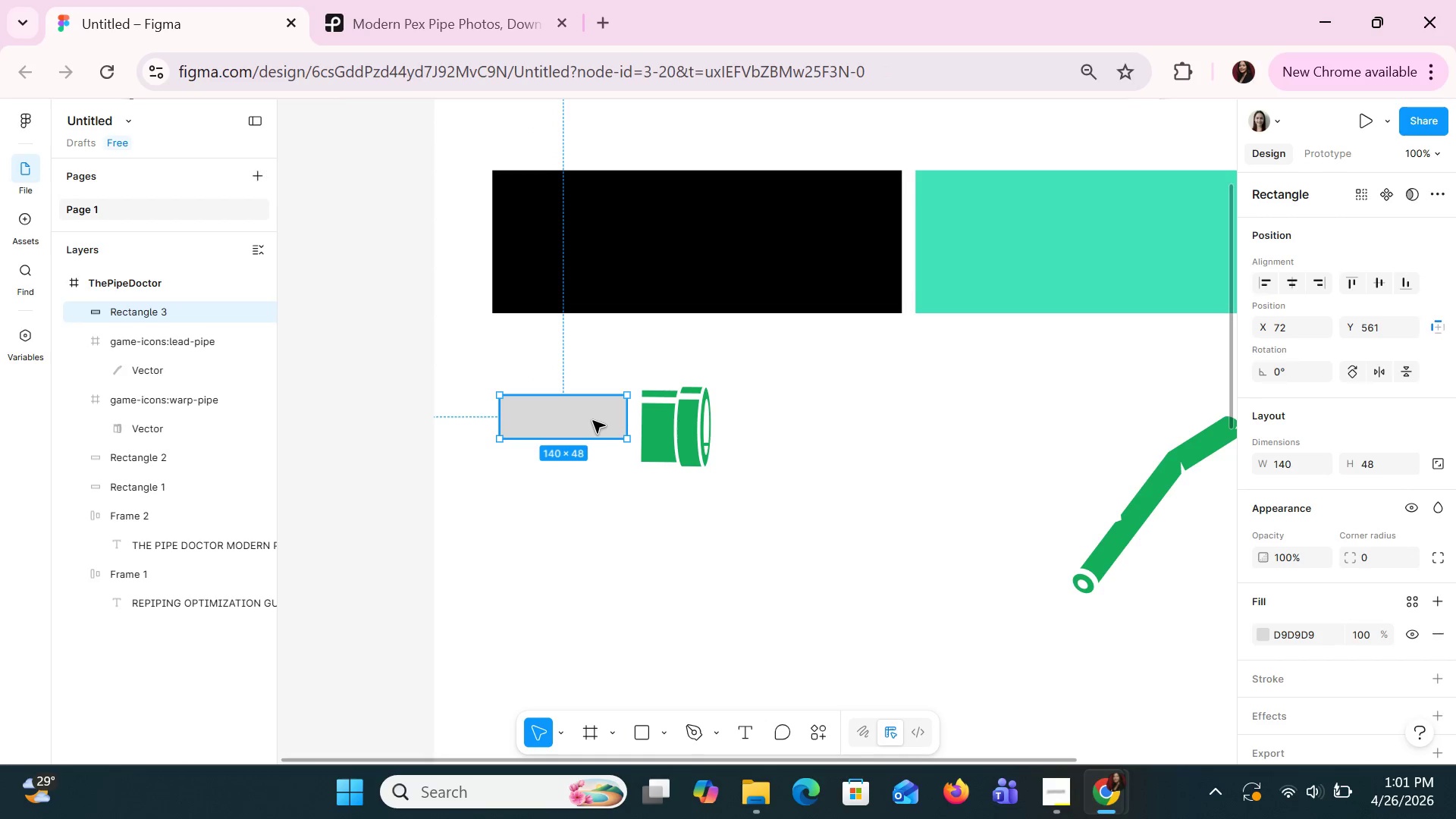 
left_click_drag(start_coordinate=[592, 420], to_coordinate=[588, 239])
 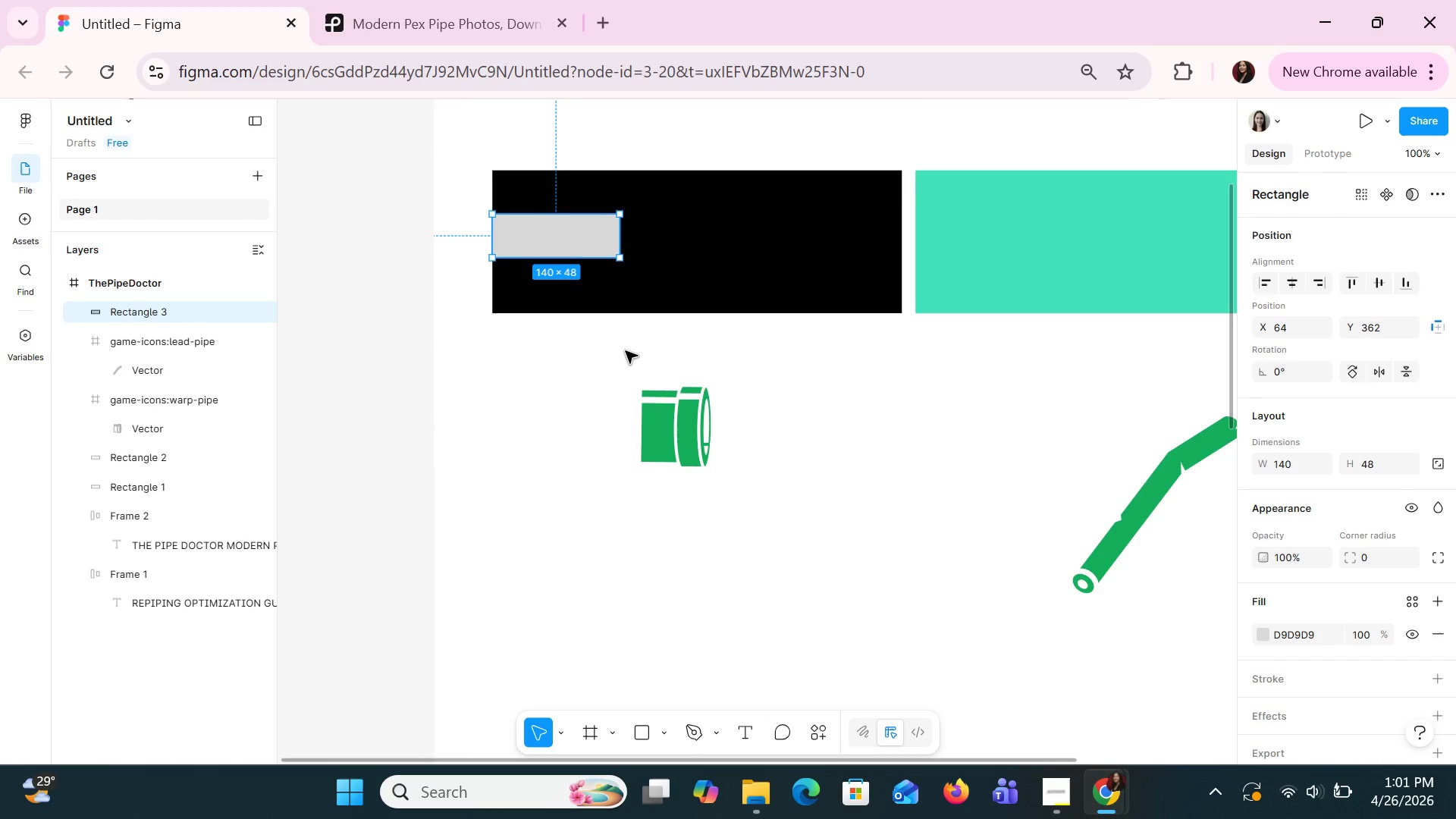 
hold_key(key=ControlLeft, duration=1.5)
scroll: coordinate [621, 353], scroll_direction: down, amount: 1.0
 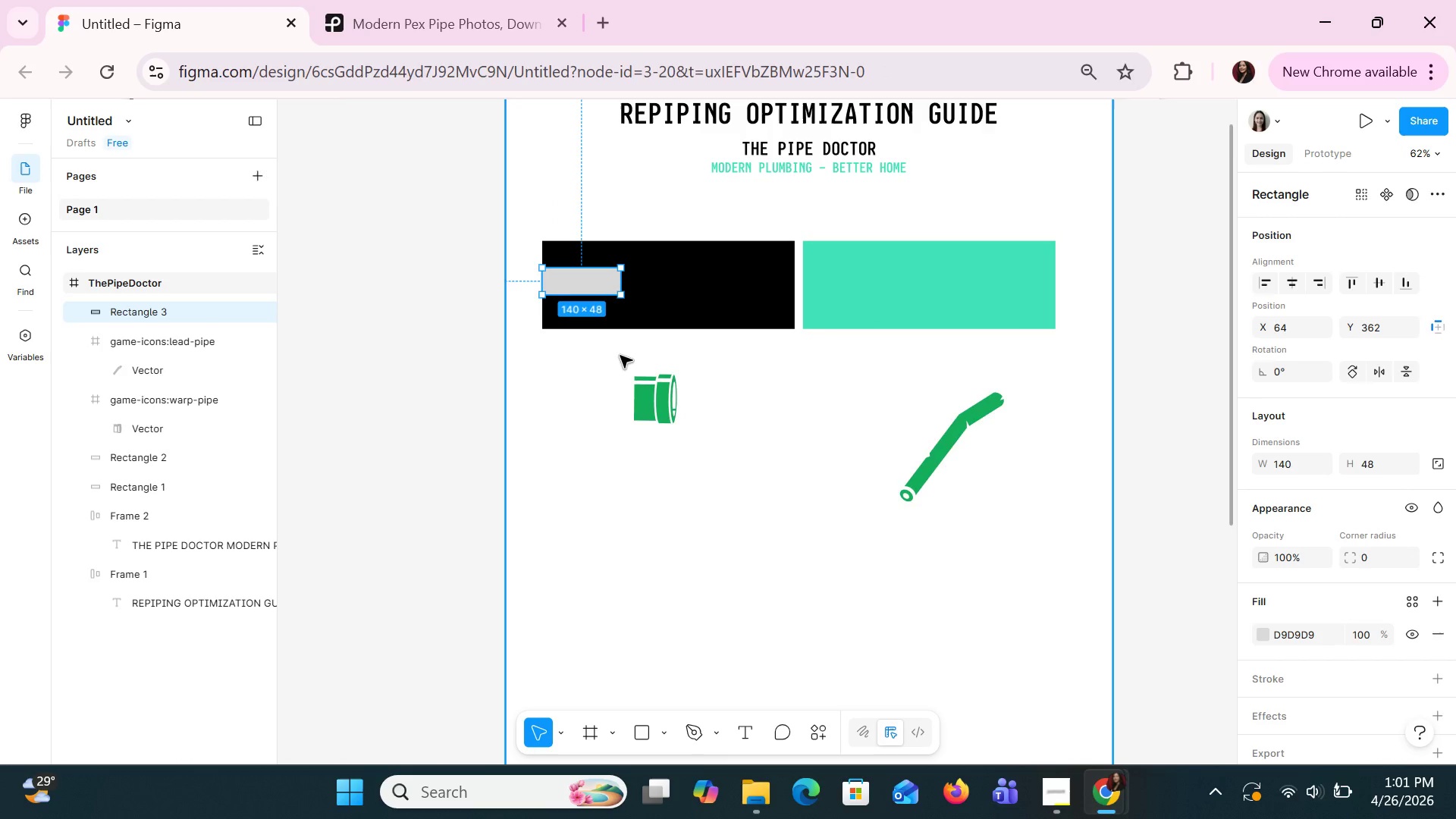 
hold_key(key=ControlLeft, duration=0.64)
scroll: coordinate [620, 355], scroll_direction: up, amount: 1.0
 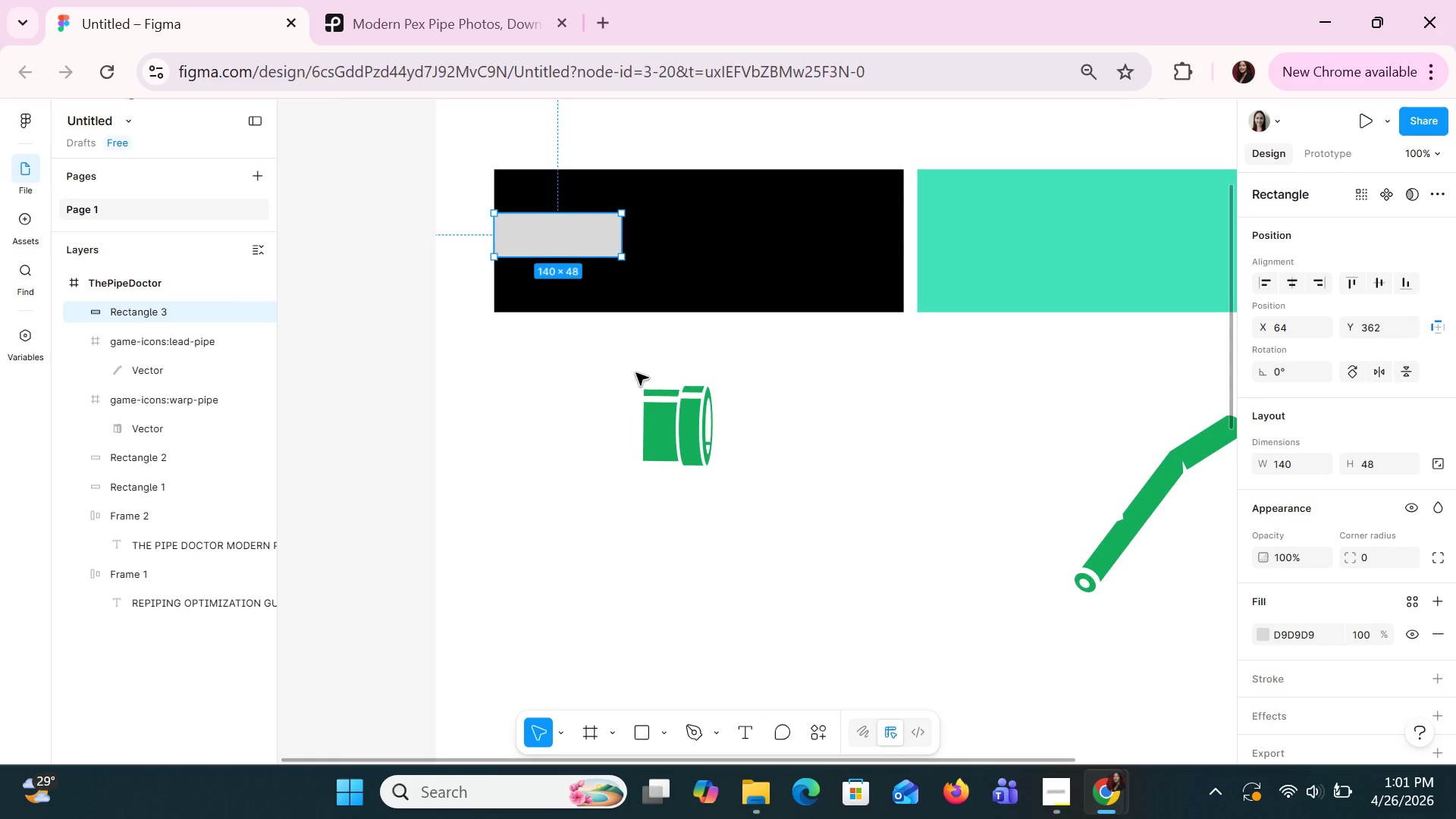 
left_click_drag(start_coordinate=[653, 420], to_coordinate=[632, 232])
 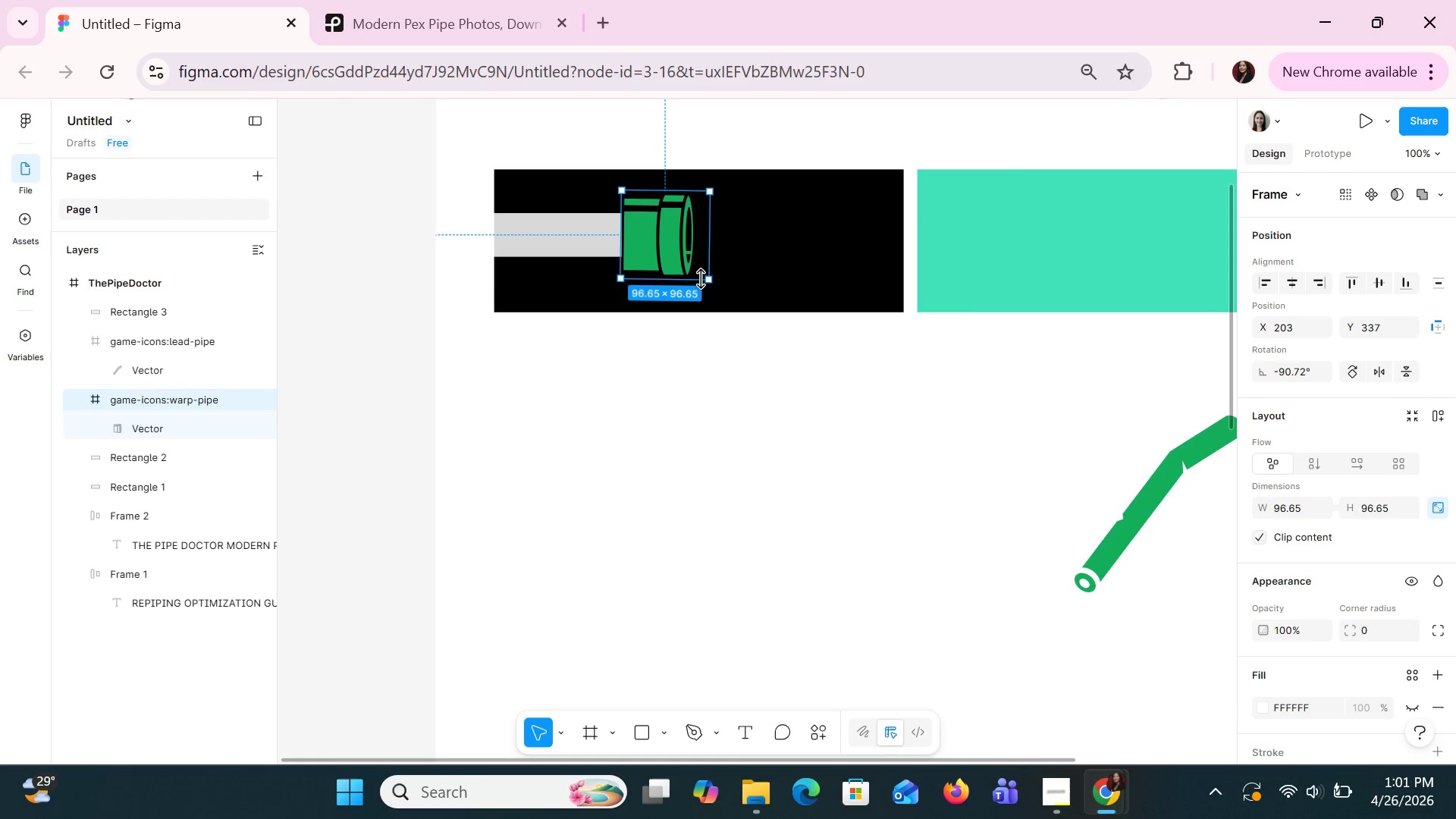 
left_click_drag(start_coordinate=[704, 281], to_coordinate=[673, 259])
 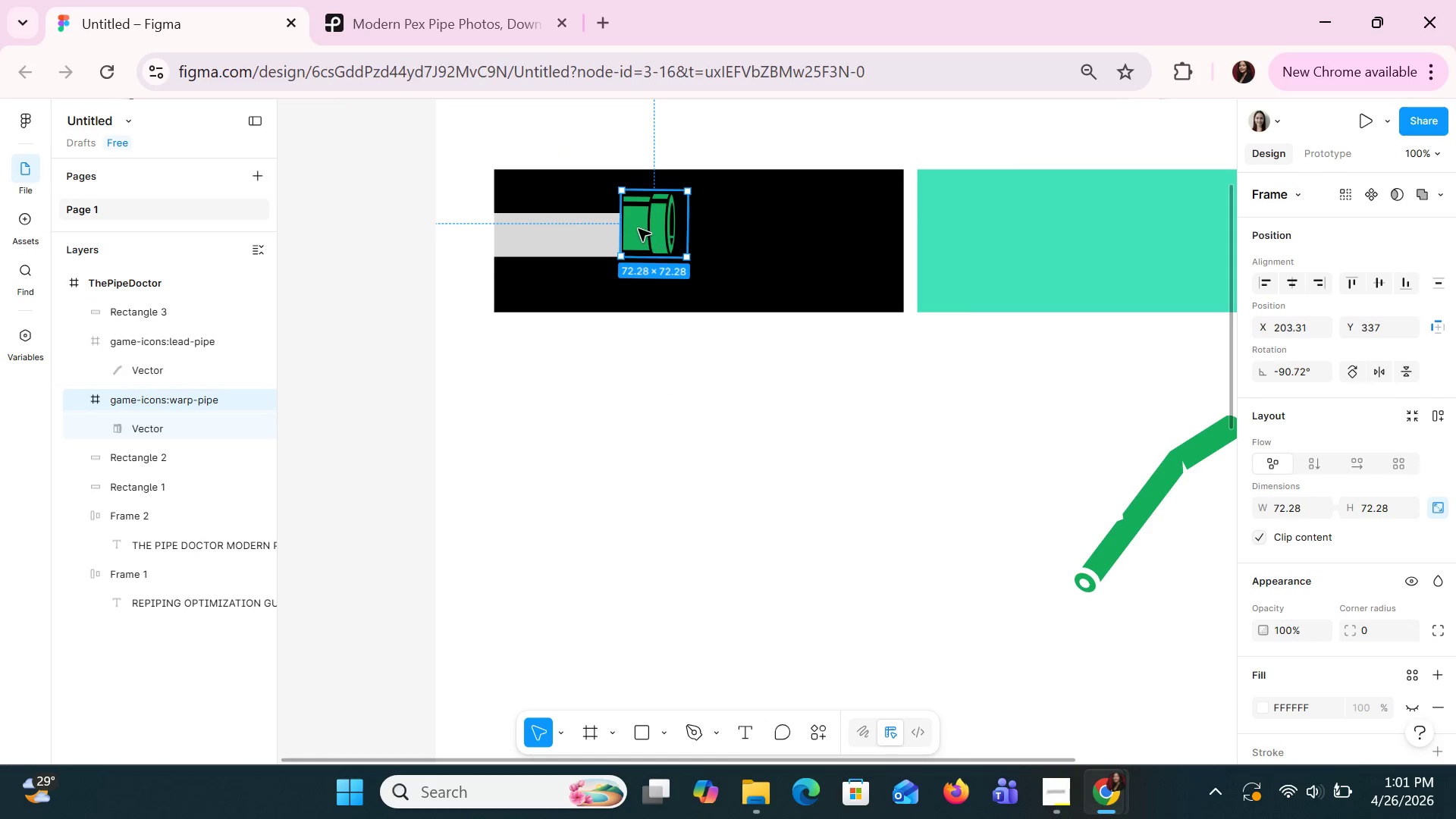 
left_click_drag(start_coordinate=[638, 228], to_coordinate=[640, 237])
 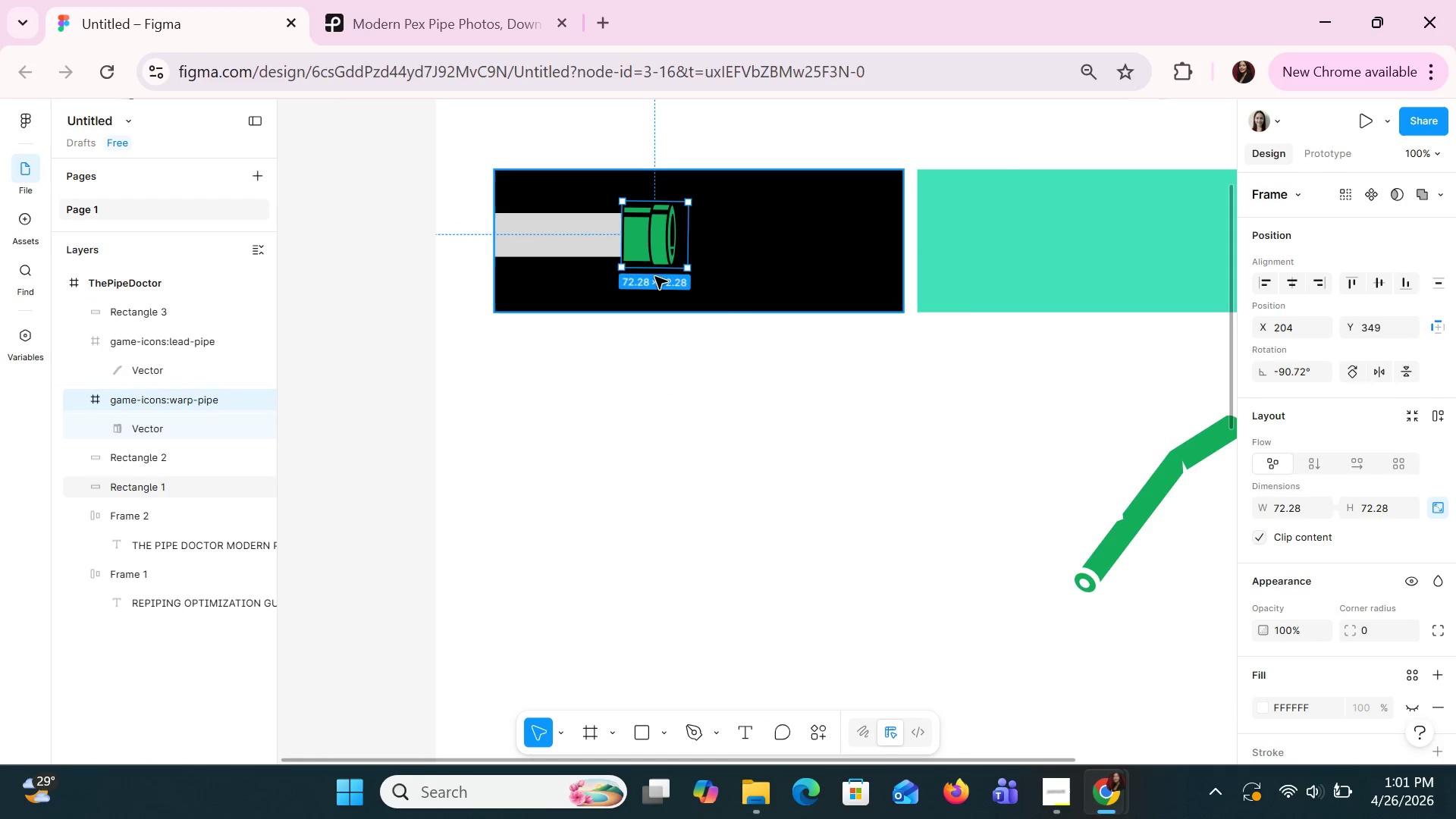 
left_click_drag(start_coordinate=[654, 276], to_coordinate=[651, 268])
 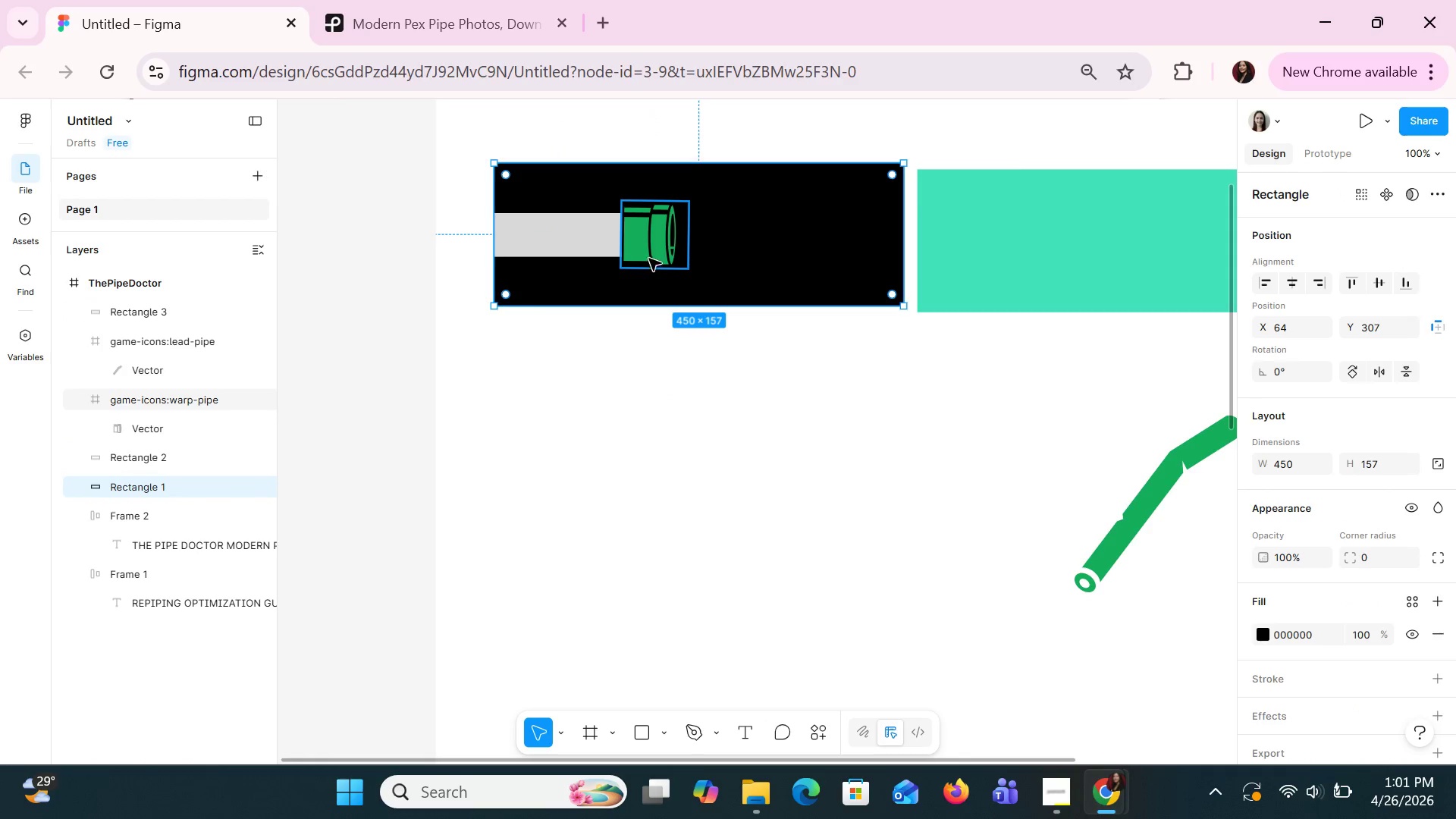 
left_click([648, 258])
 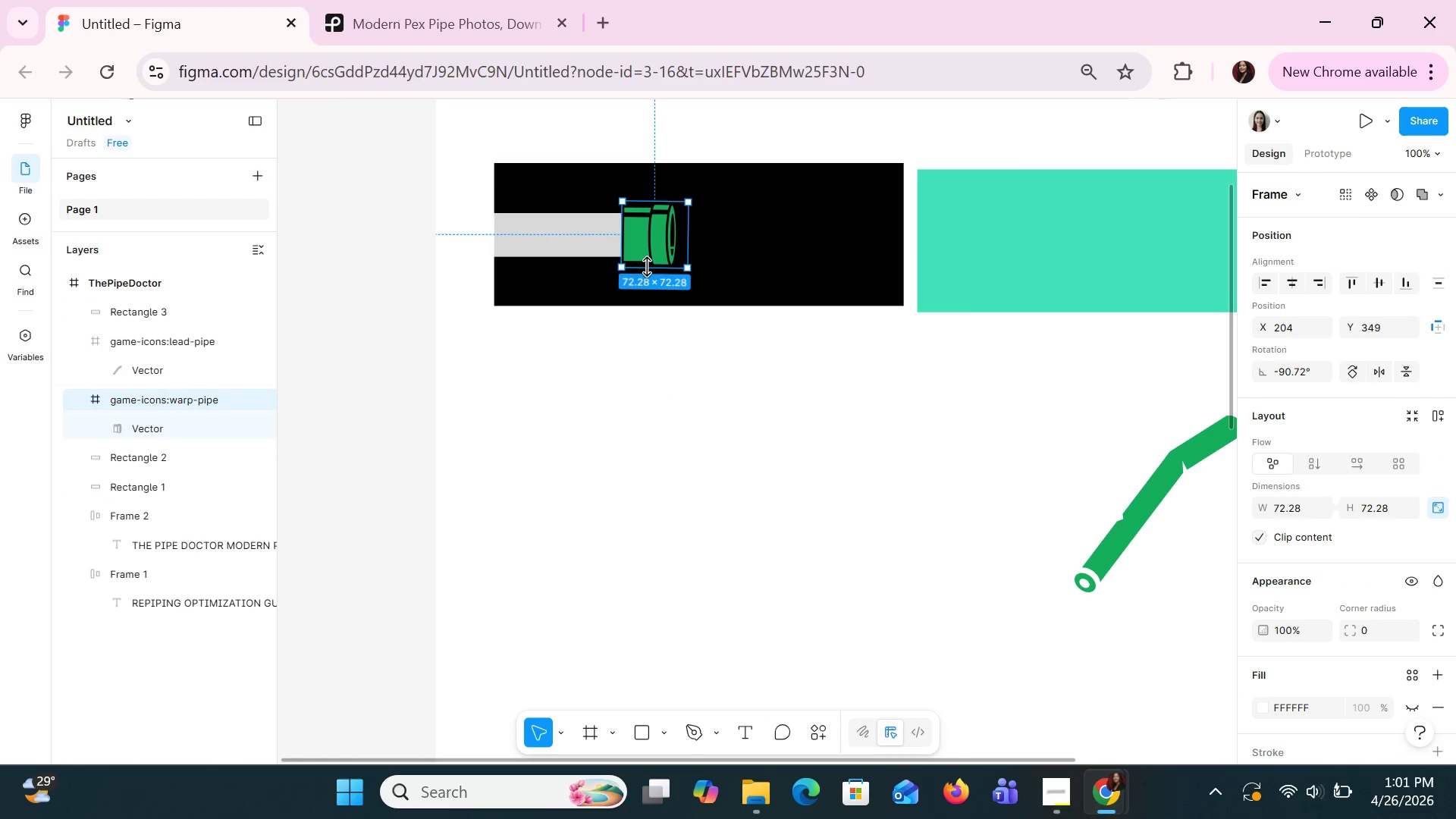 
left_click_drag(start_coordinate=[647, 267], to_coordinate=[647, 258])
 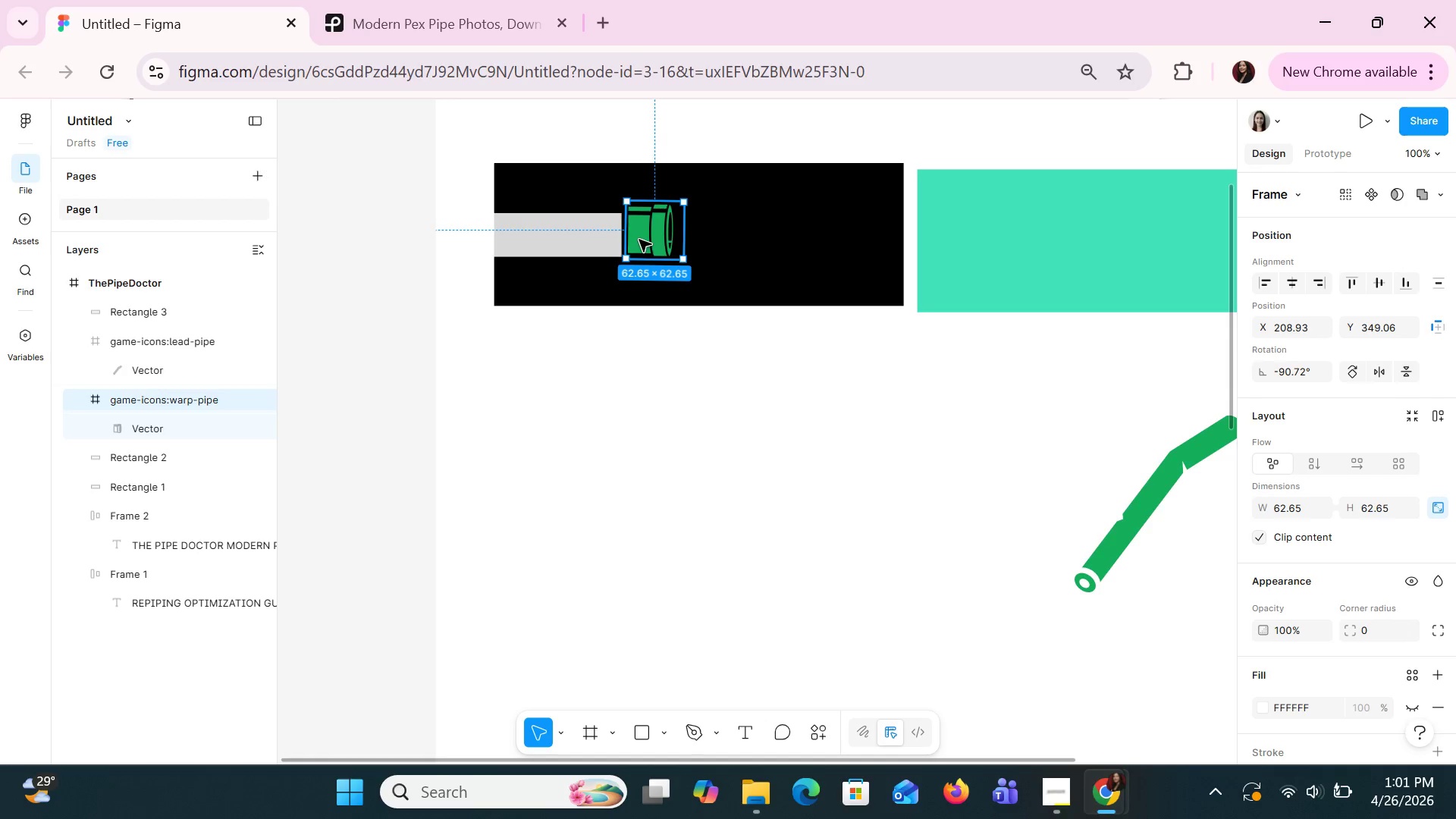 
left_click_drag(start_coordinate=[639, 239], to_coordinate=[639, 246])
 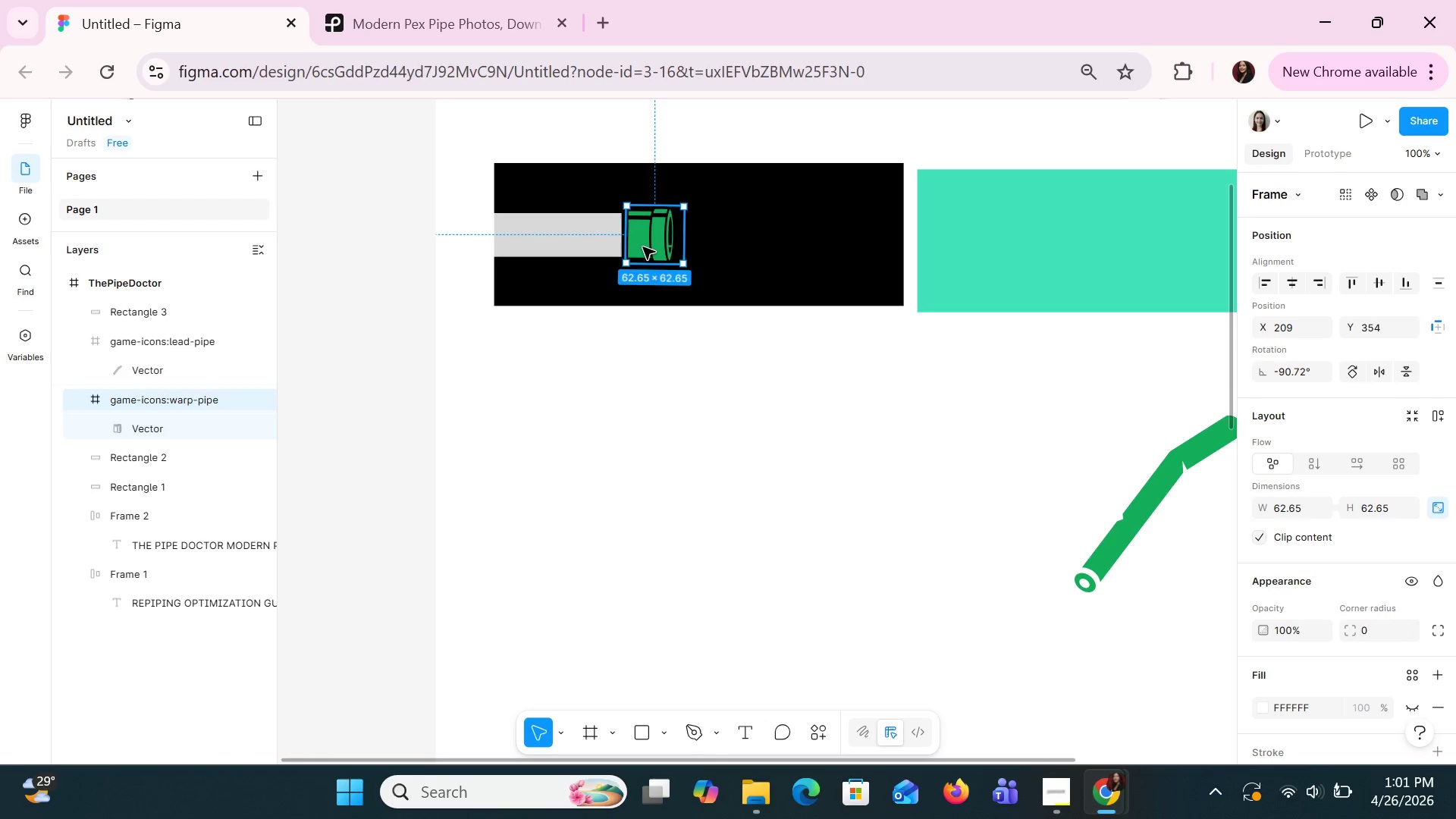 
key(ArrowDown)
 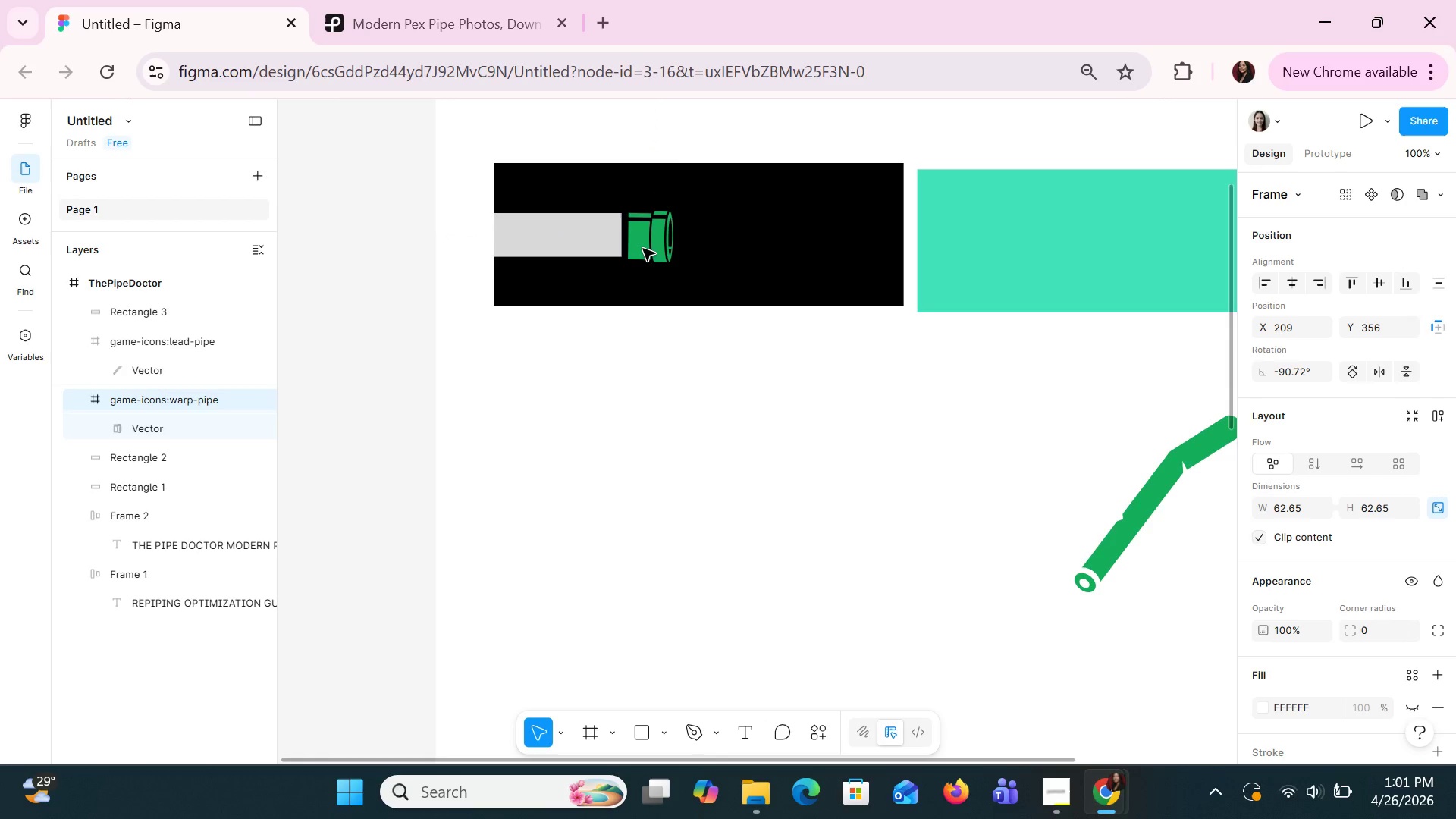 
key(ArrowDown)
 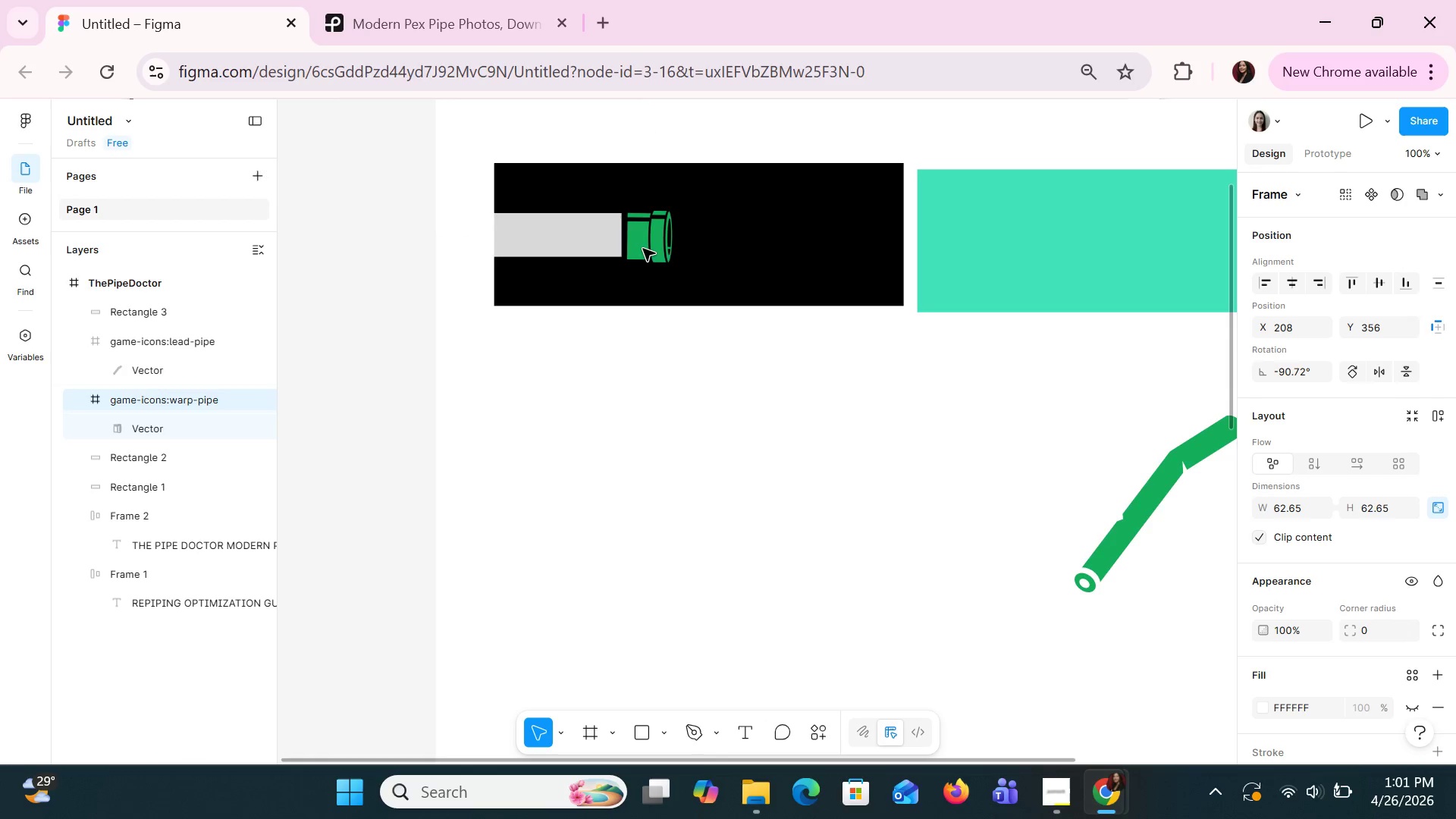 
key(ArrowLeft)
 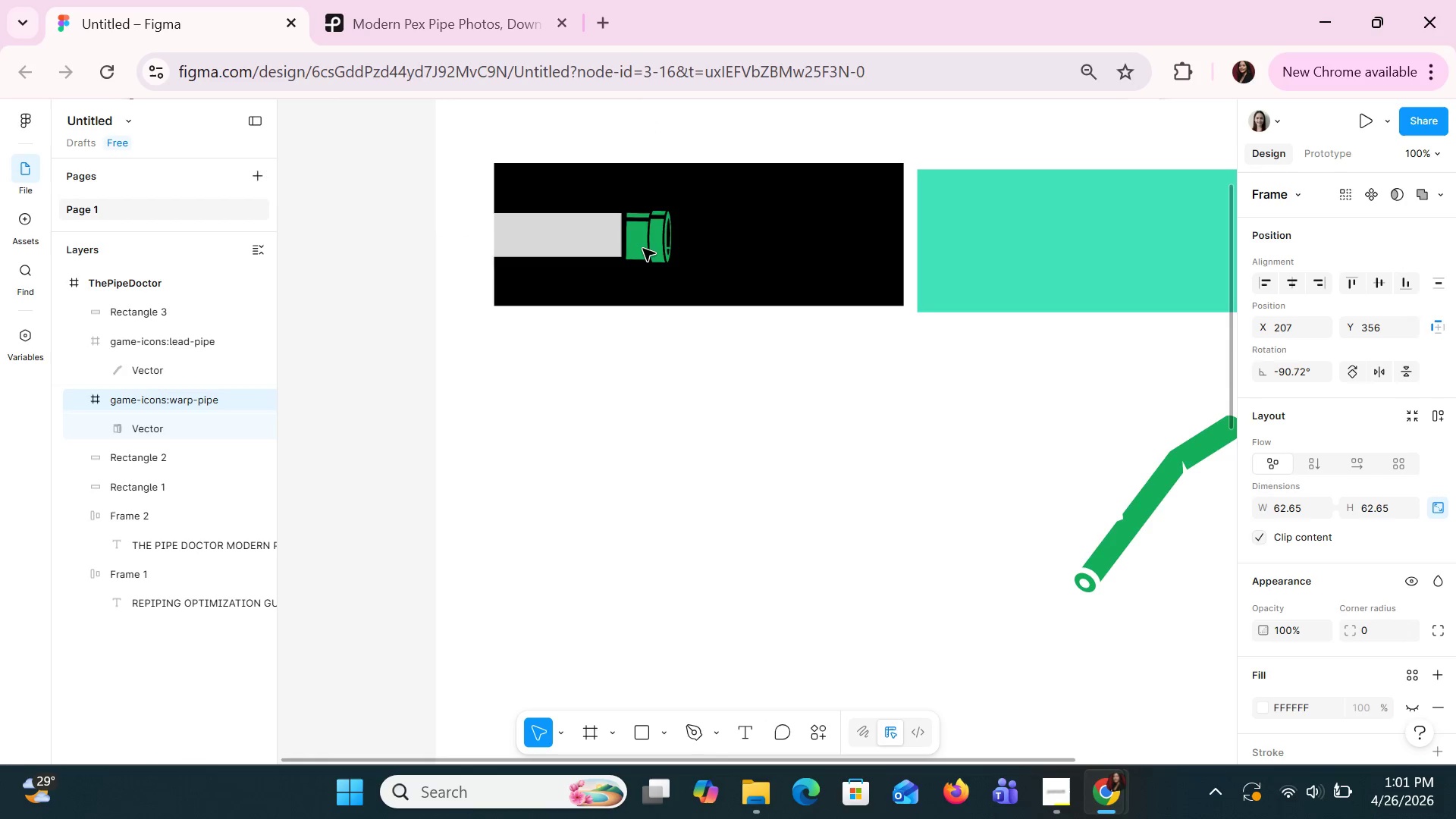 
hold_key(key=ArrowLeft, duration=0.33)
 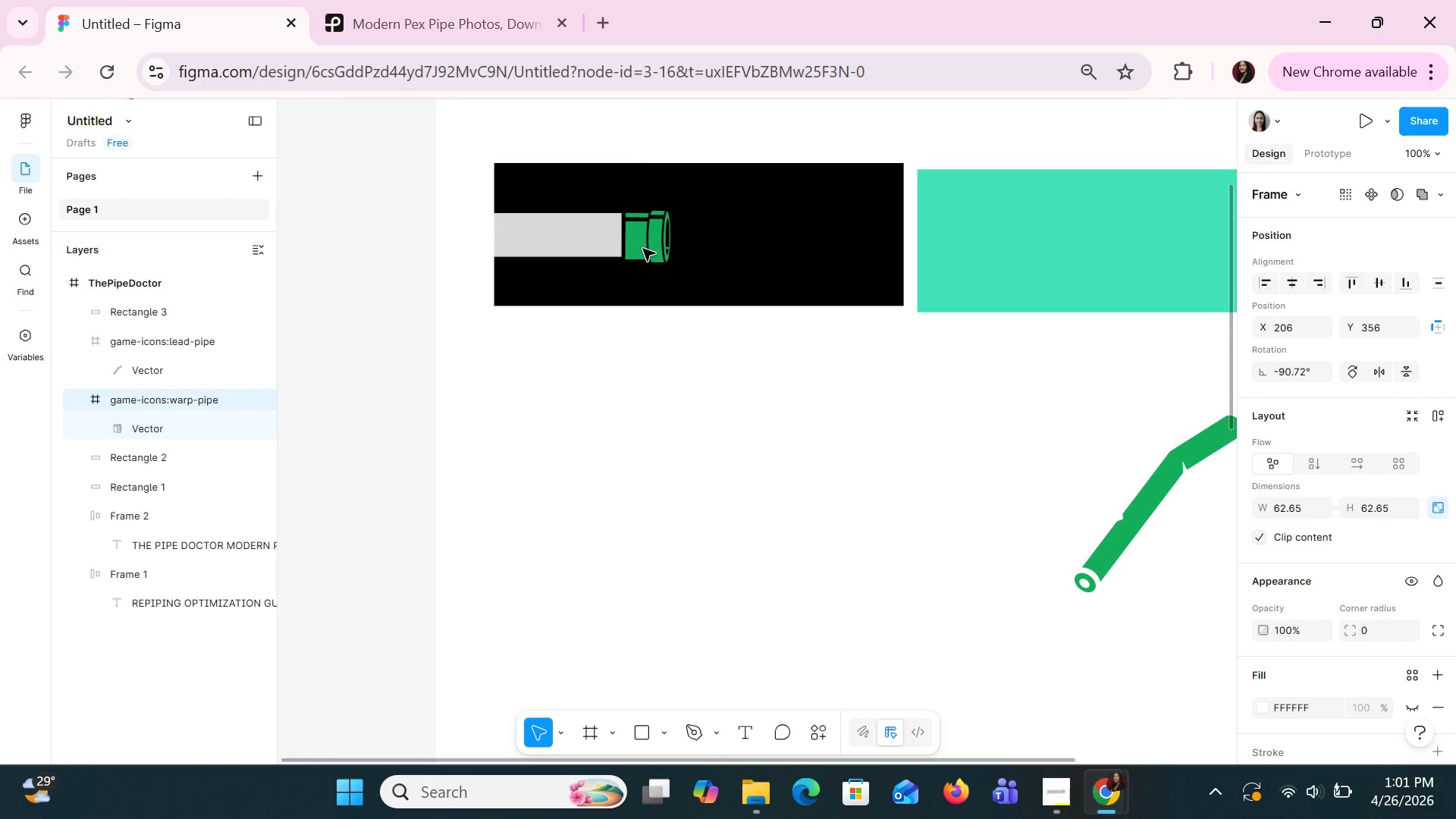 
key(ArrowLeft)
 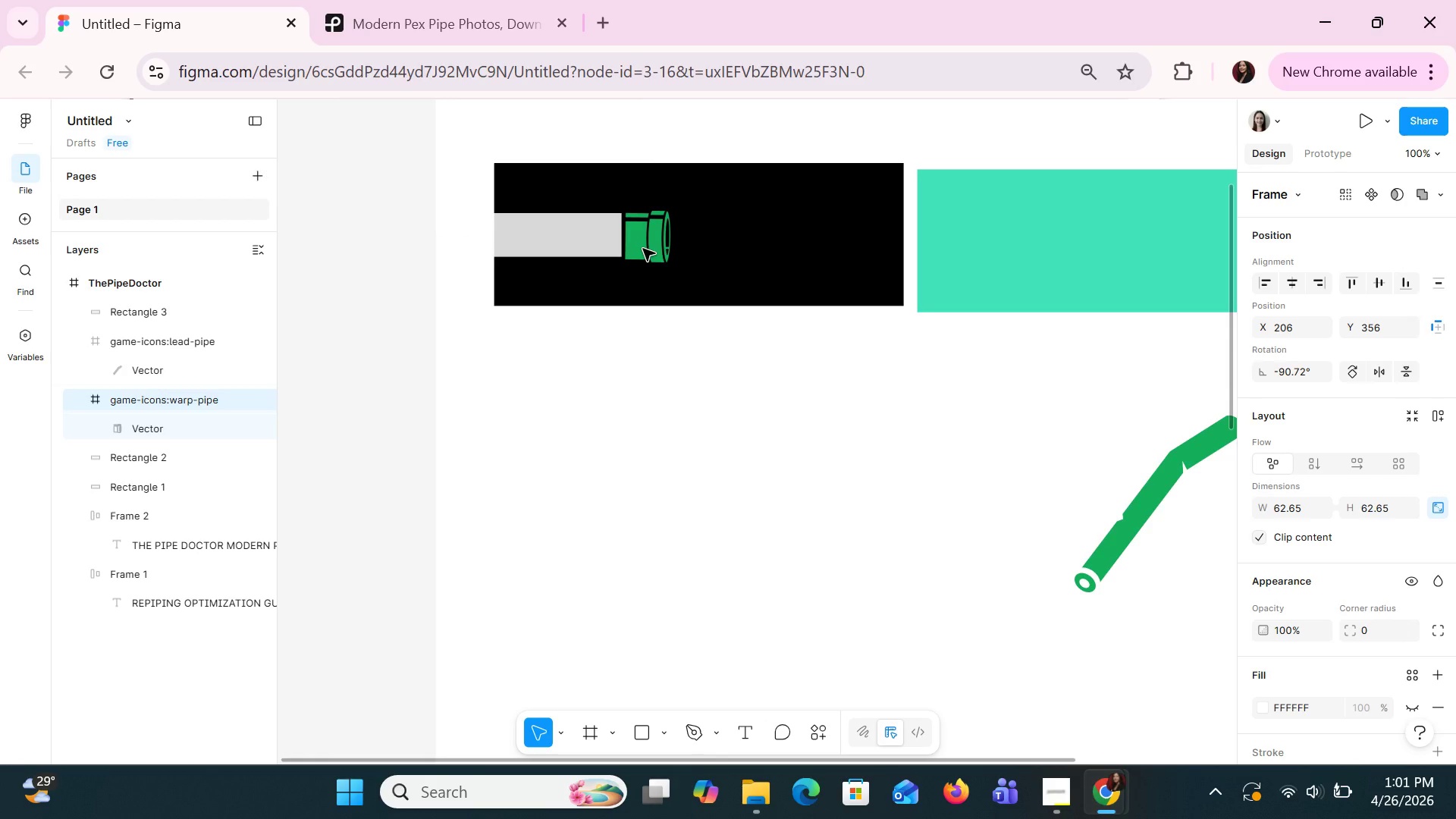 
key(ArrowLeft)
 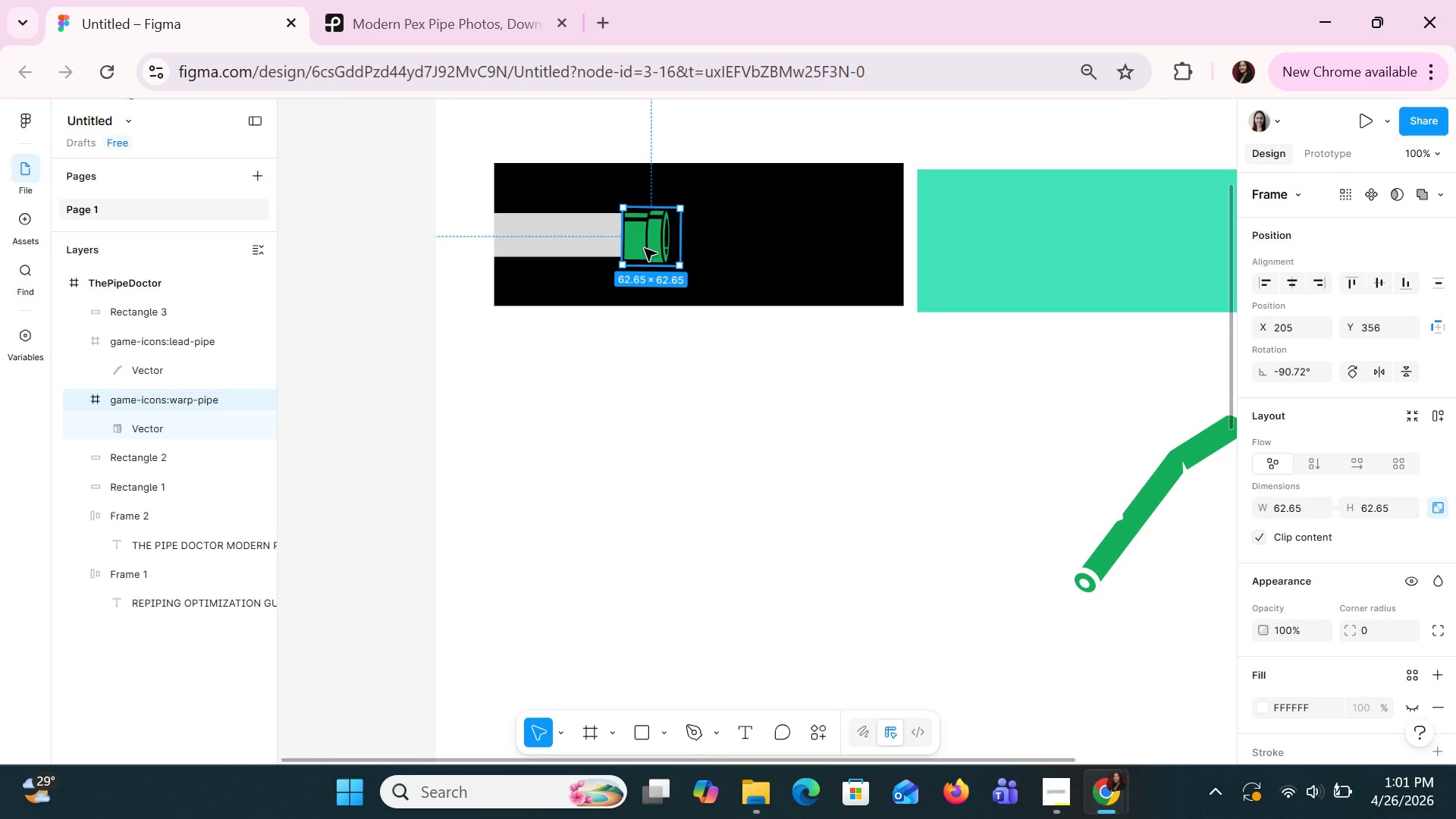 
key(ArrowLeft)
 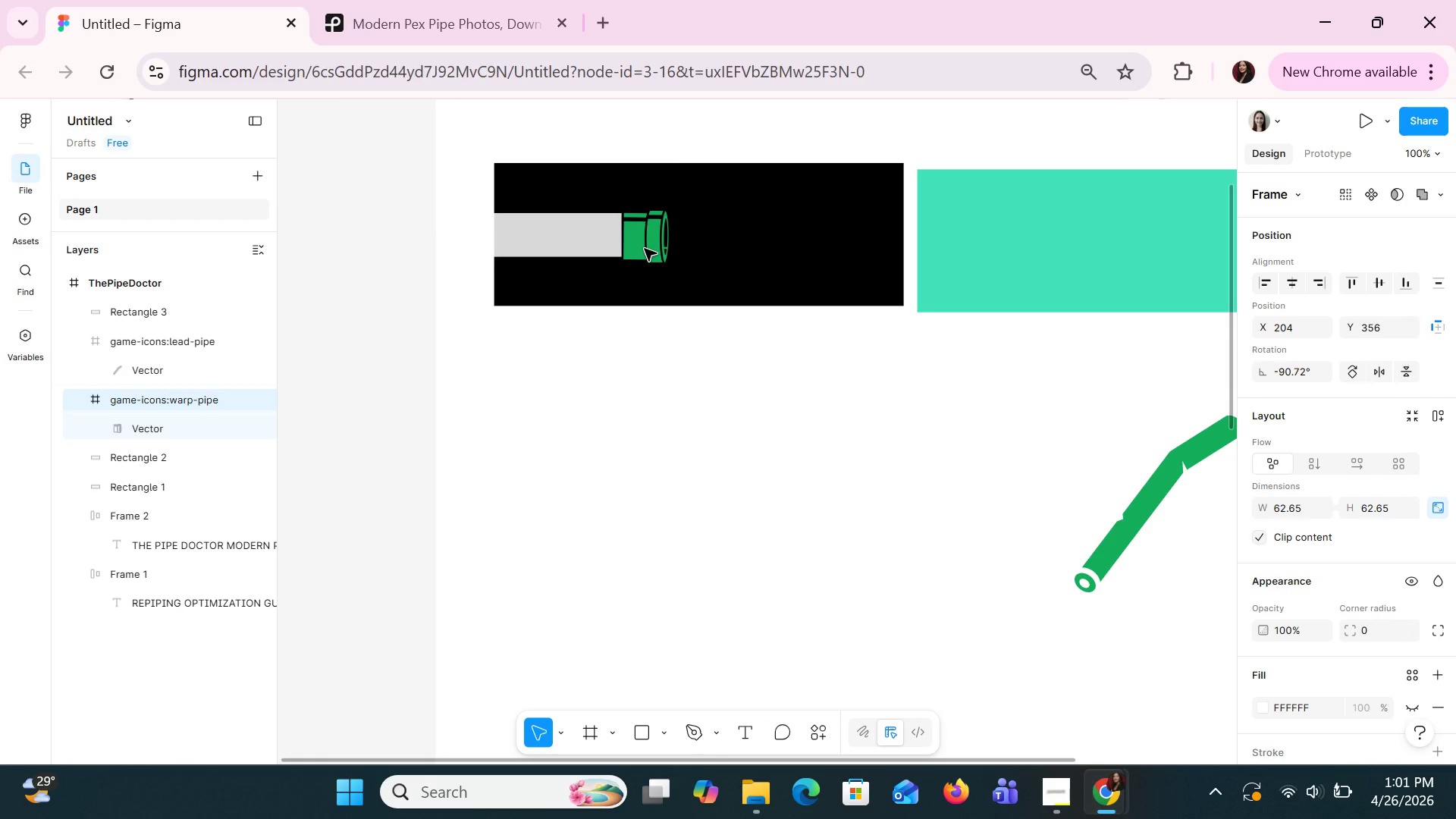 
key(ArrowUp)
 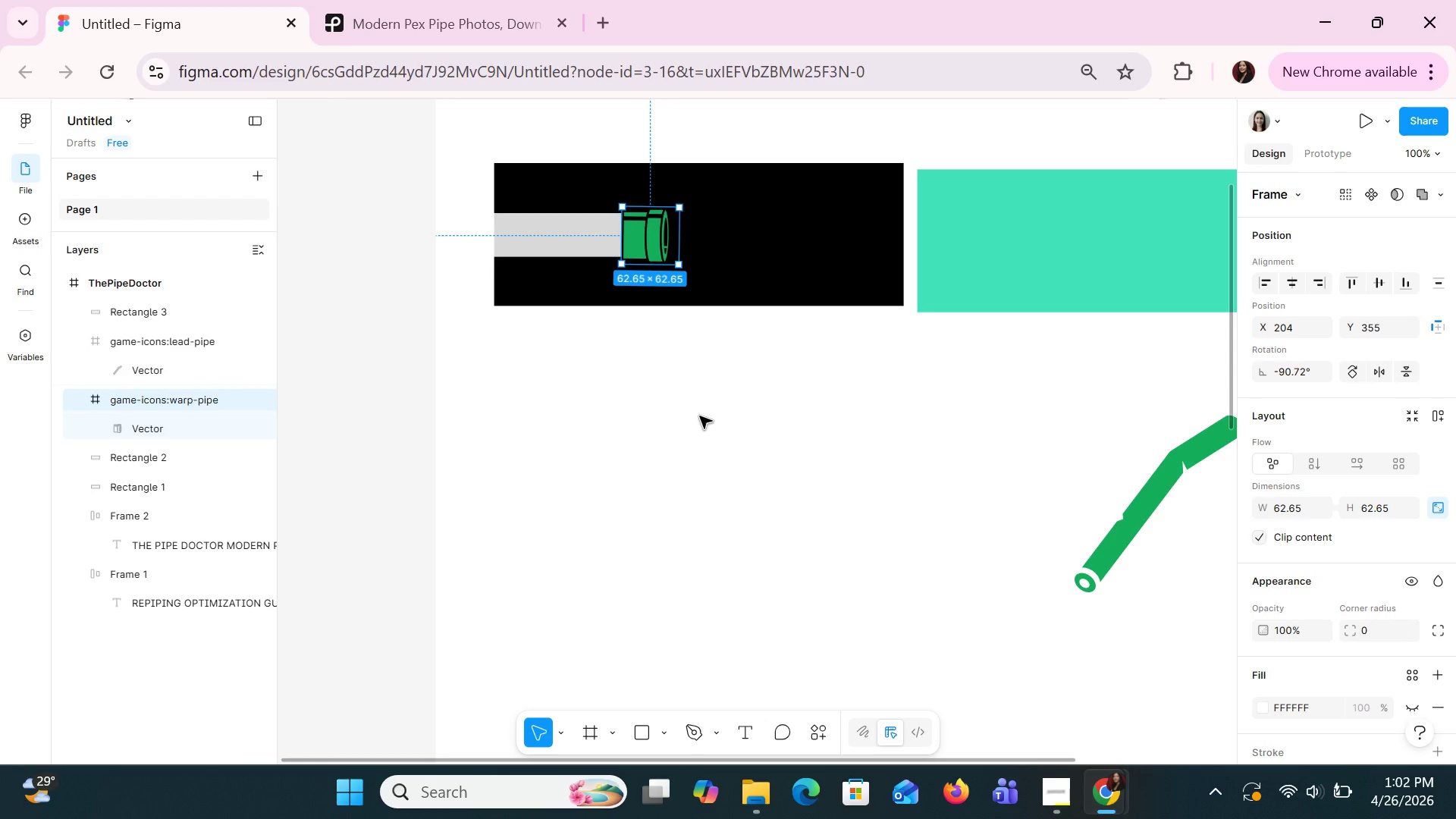 
wait(12.22)
 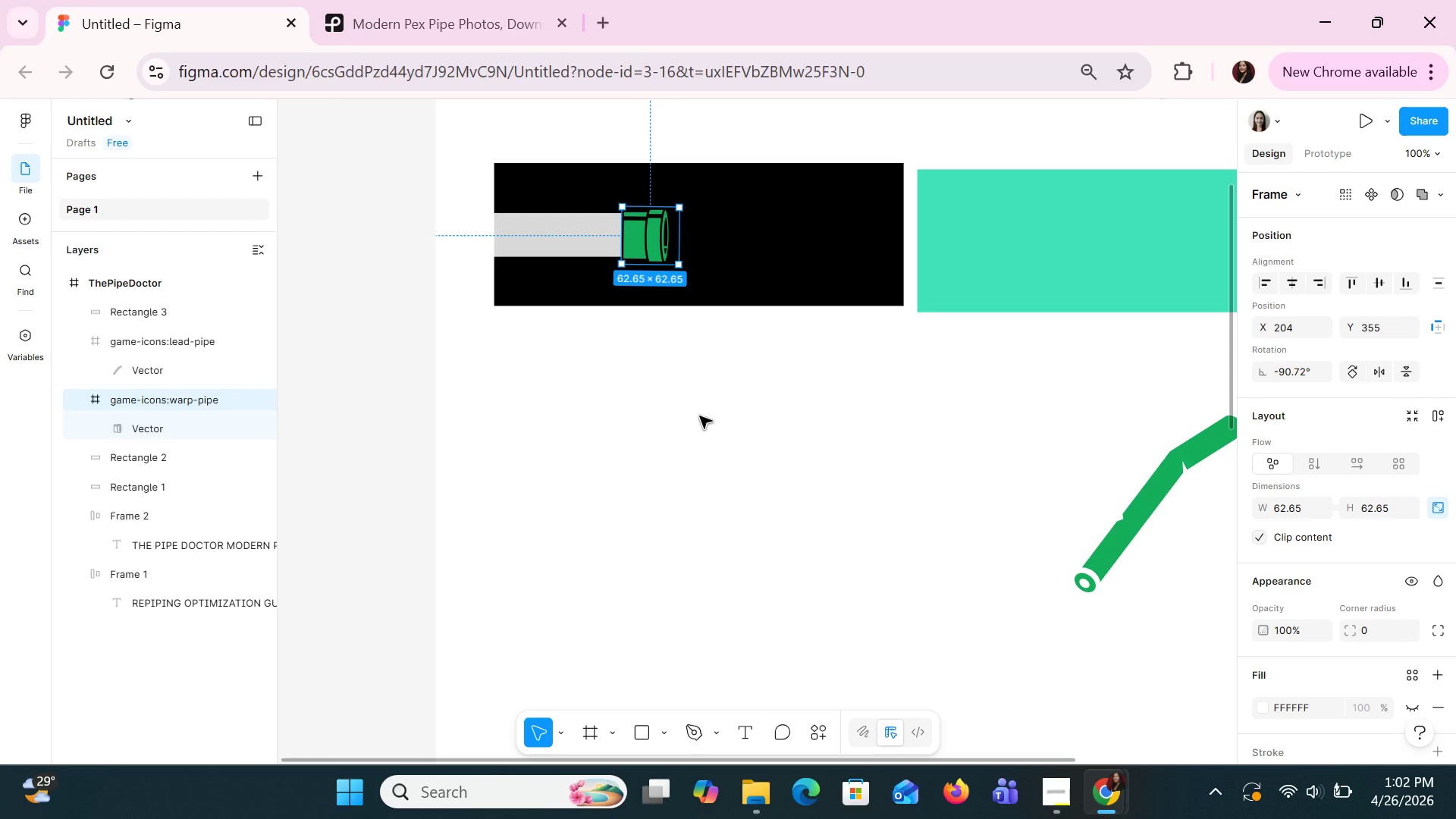 
left_click([945, 271])
 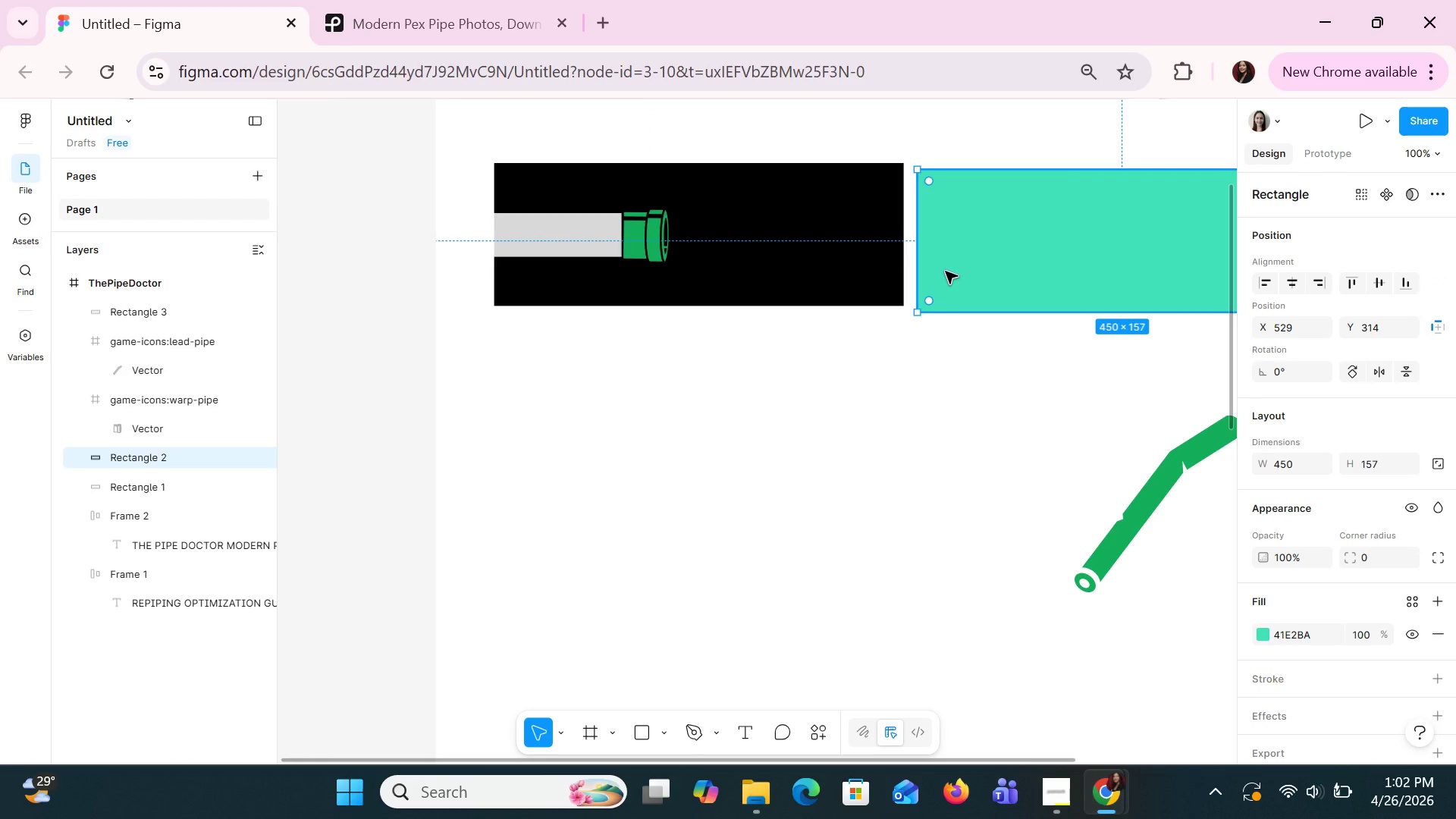 
key(ArrowUp)
 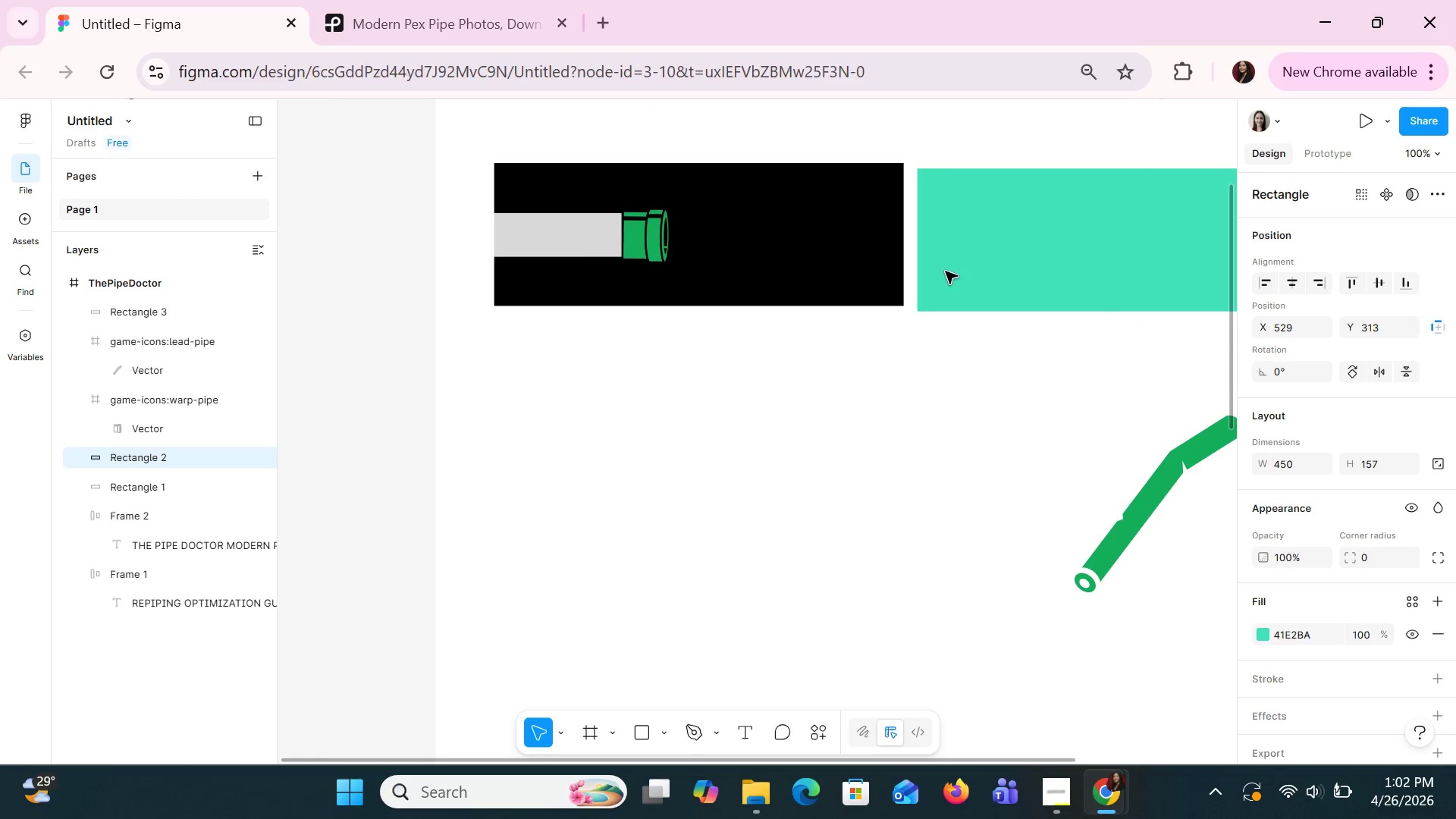 
key(ArrowUp)
 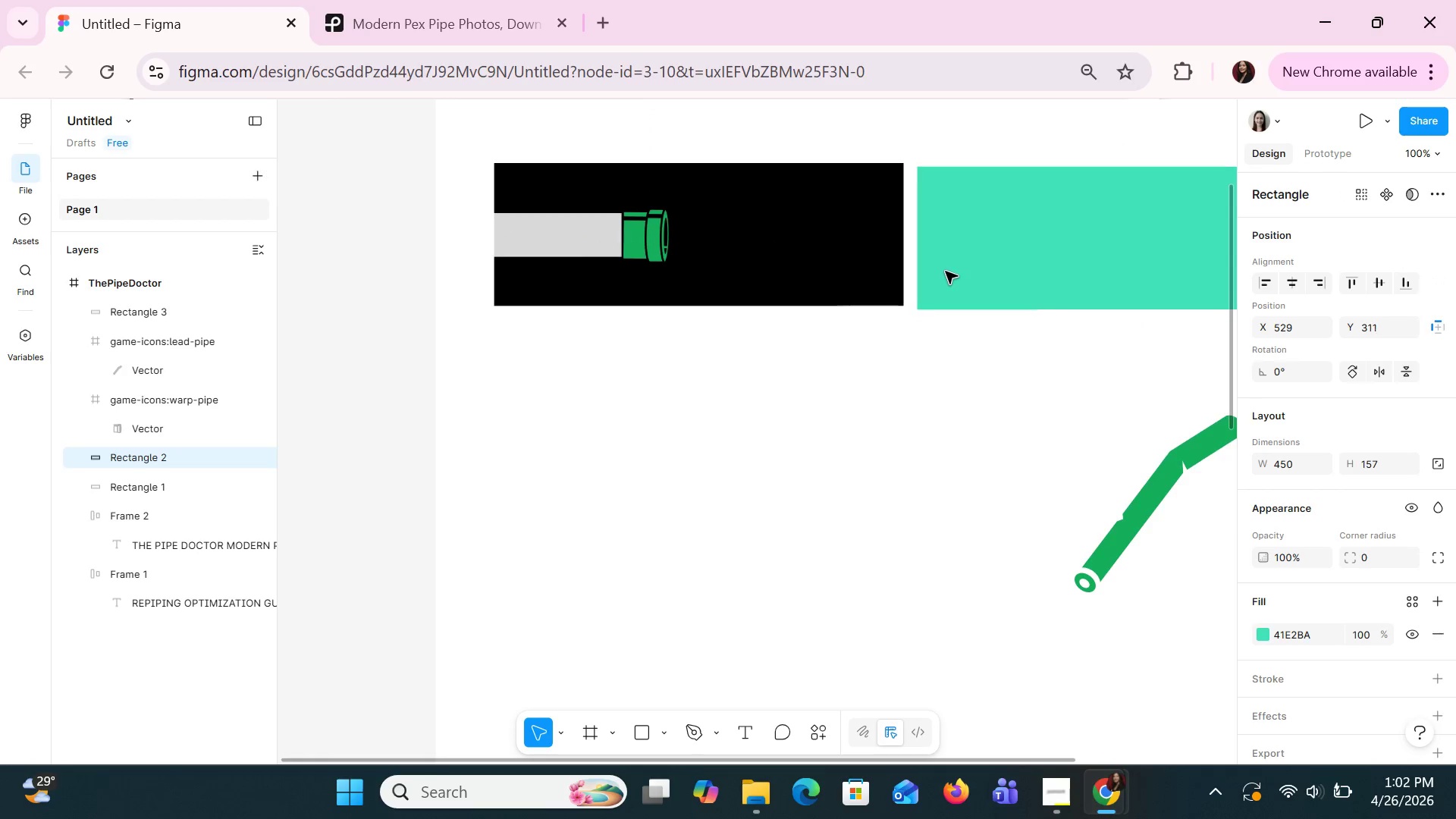 
key(ArrowUp)
 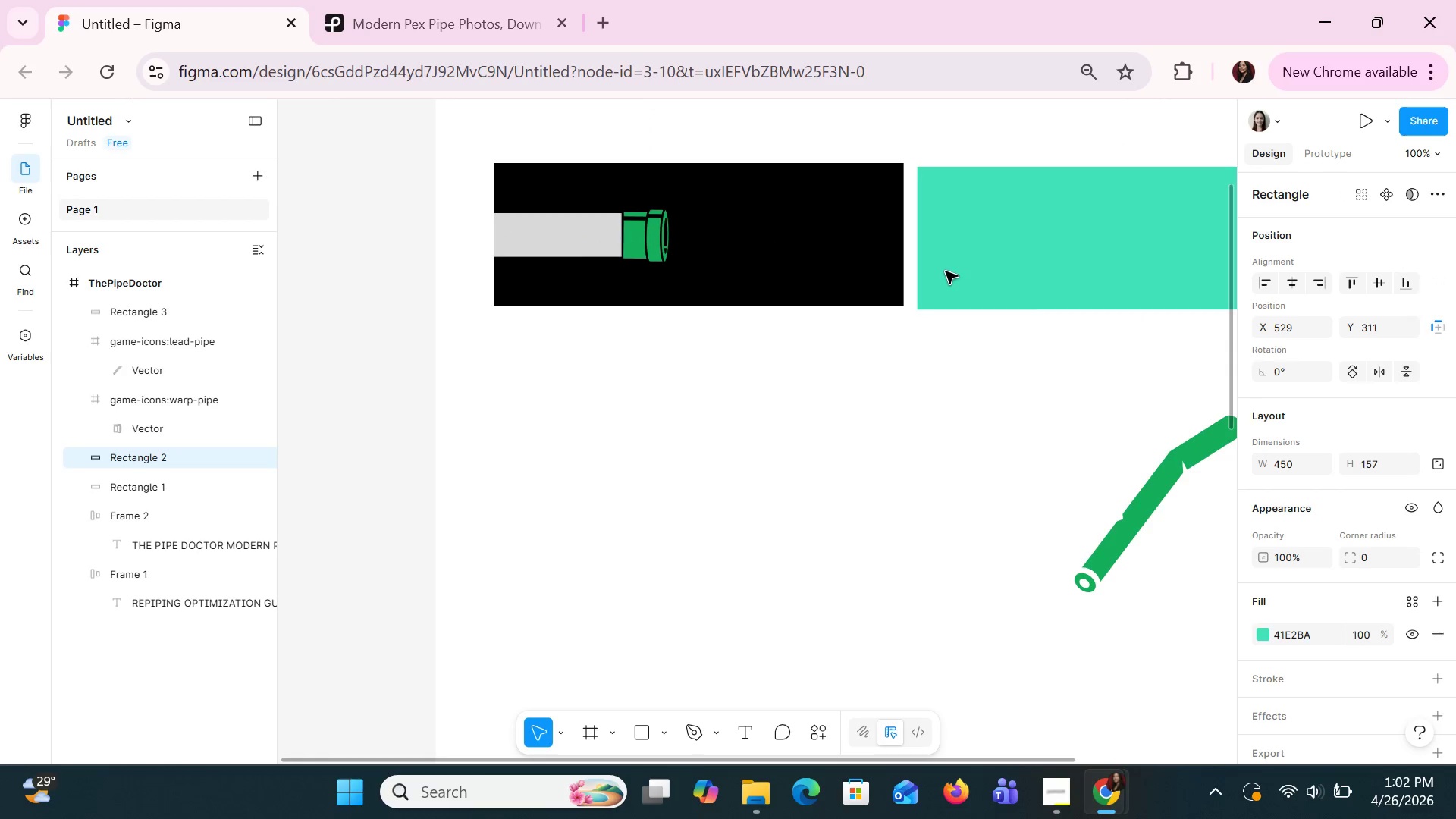 
key(ArrowUp)
 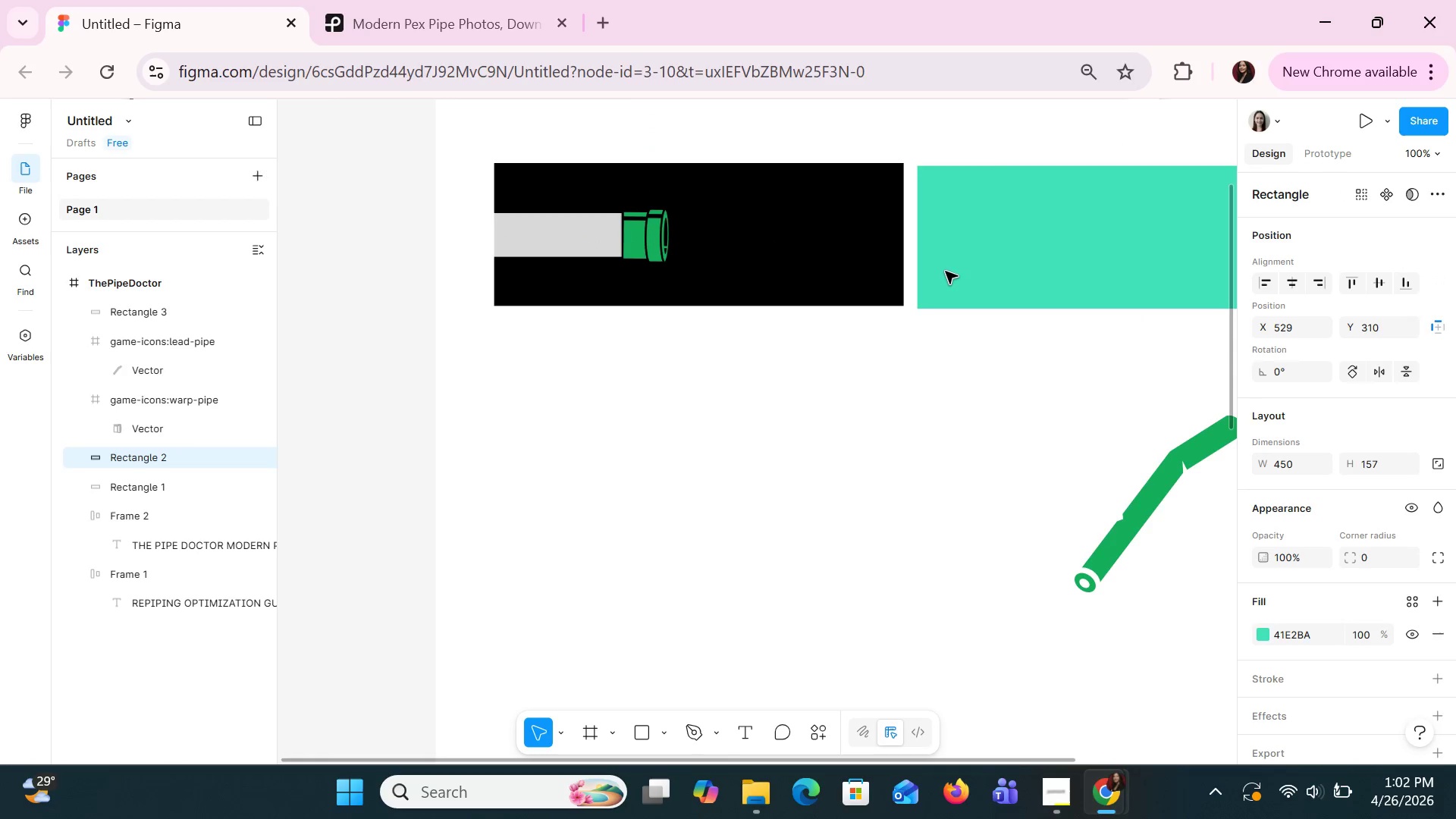 
key(ArrowUp)
 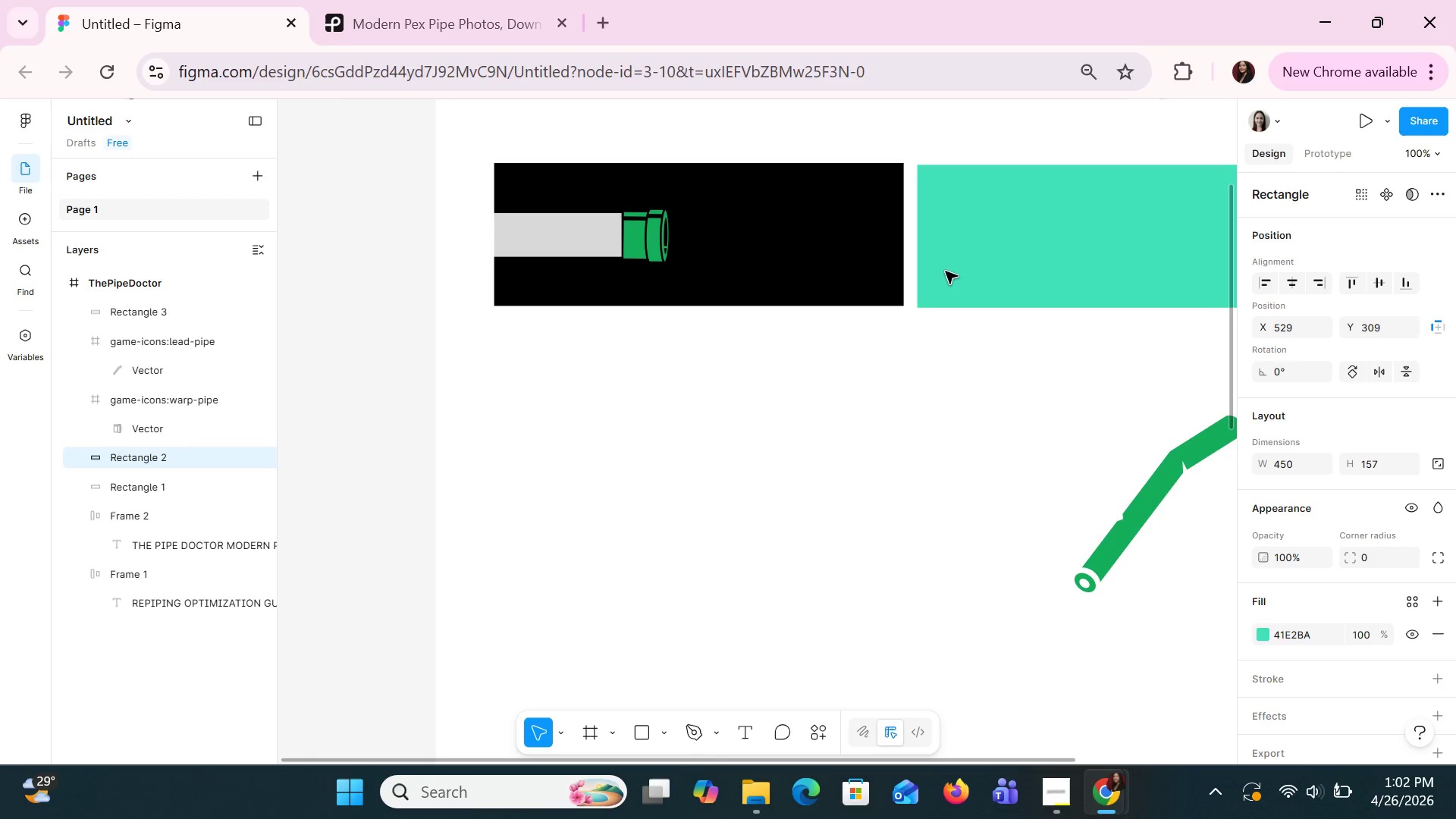 
key(ArrowUp)
 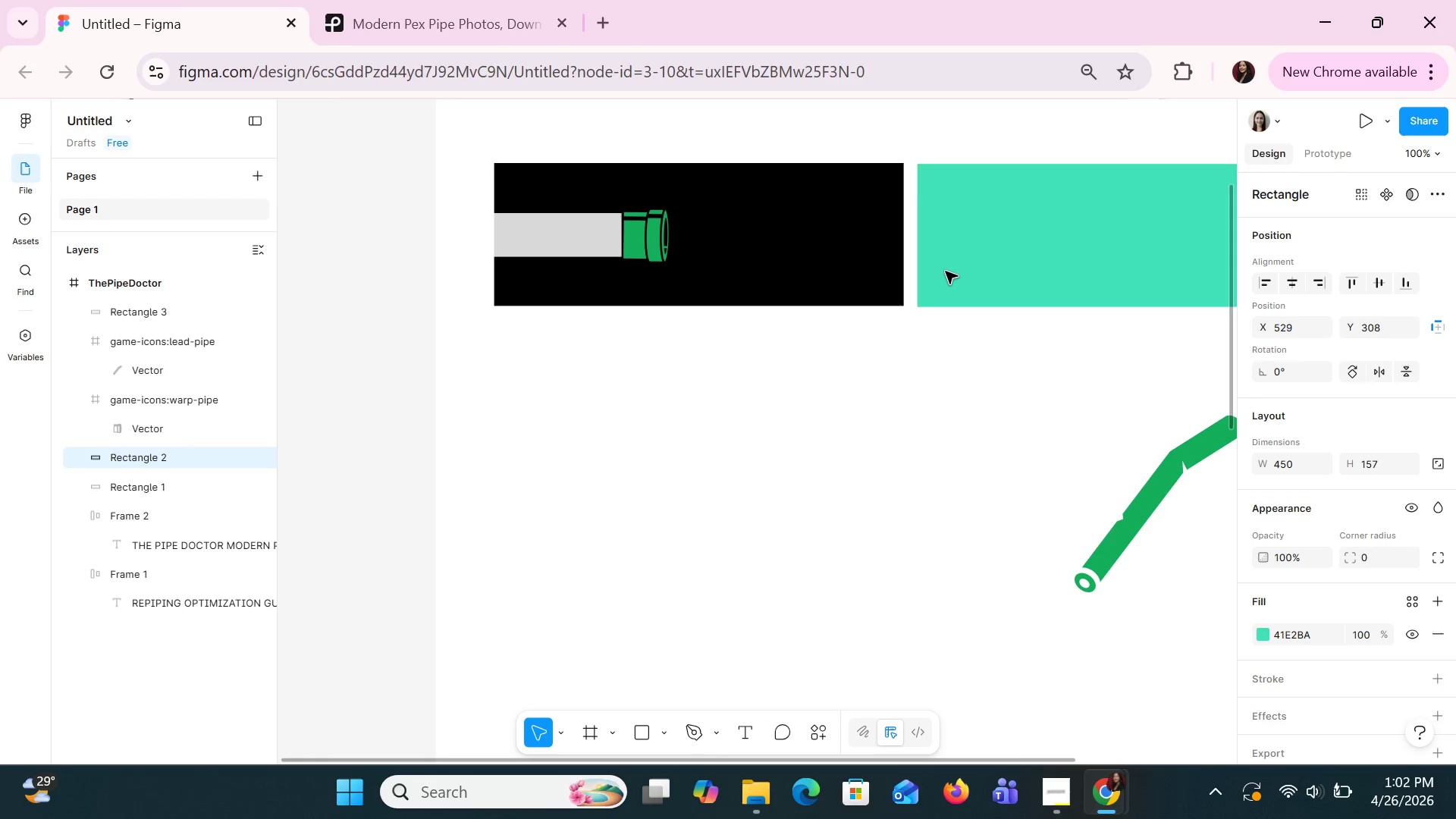 
key(ArrowUp)
 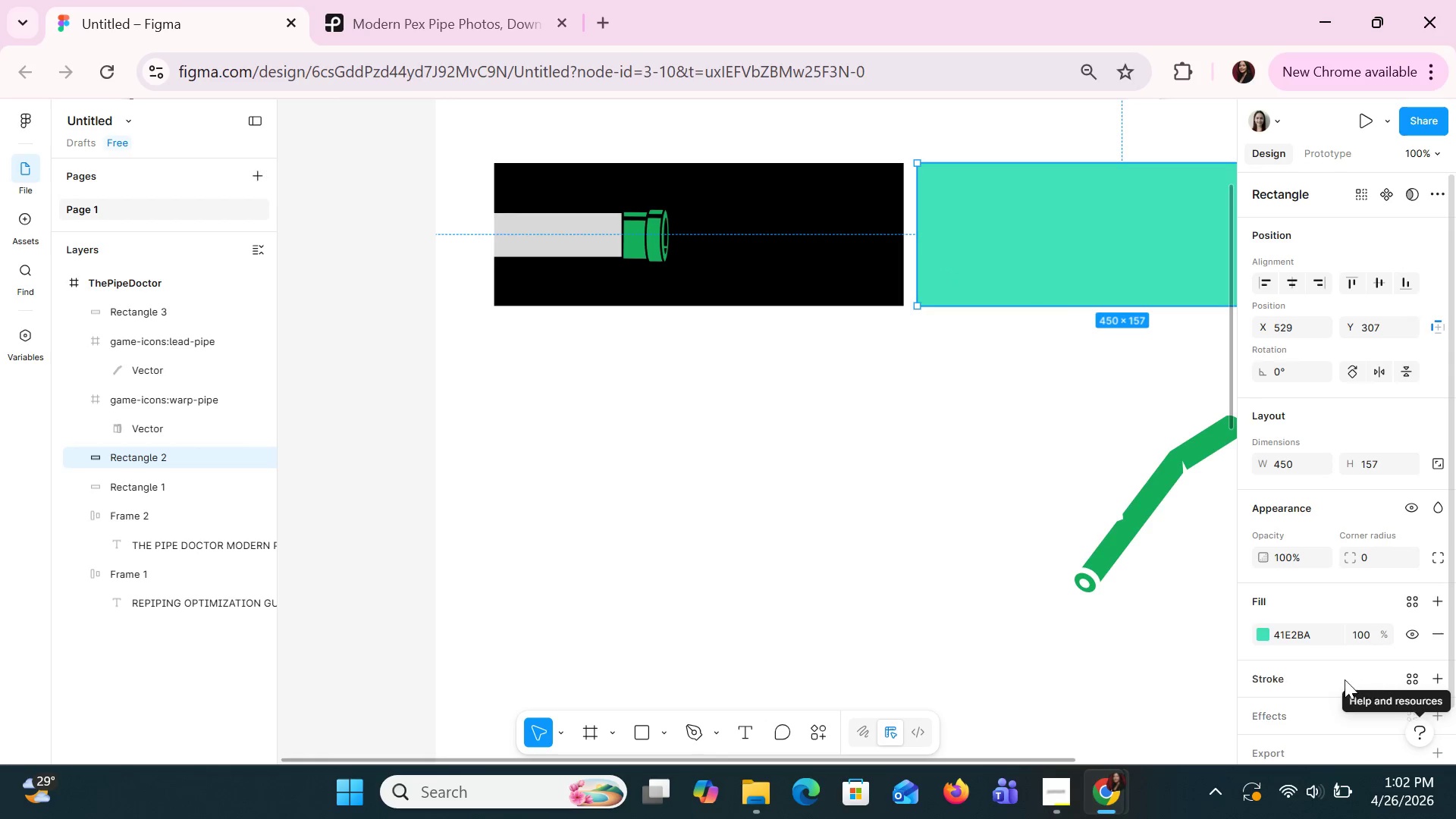 
left_click([1297, 637])
 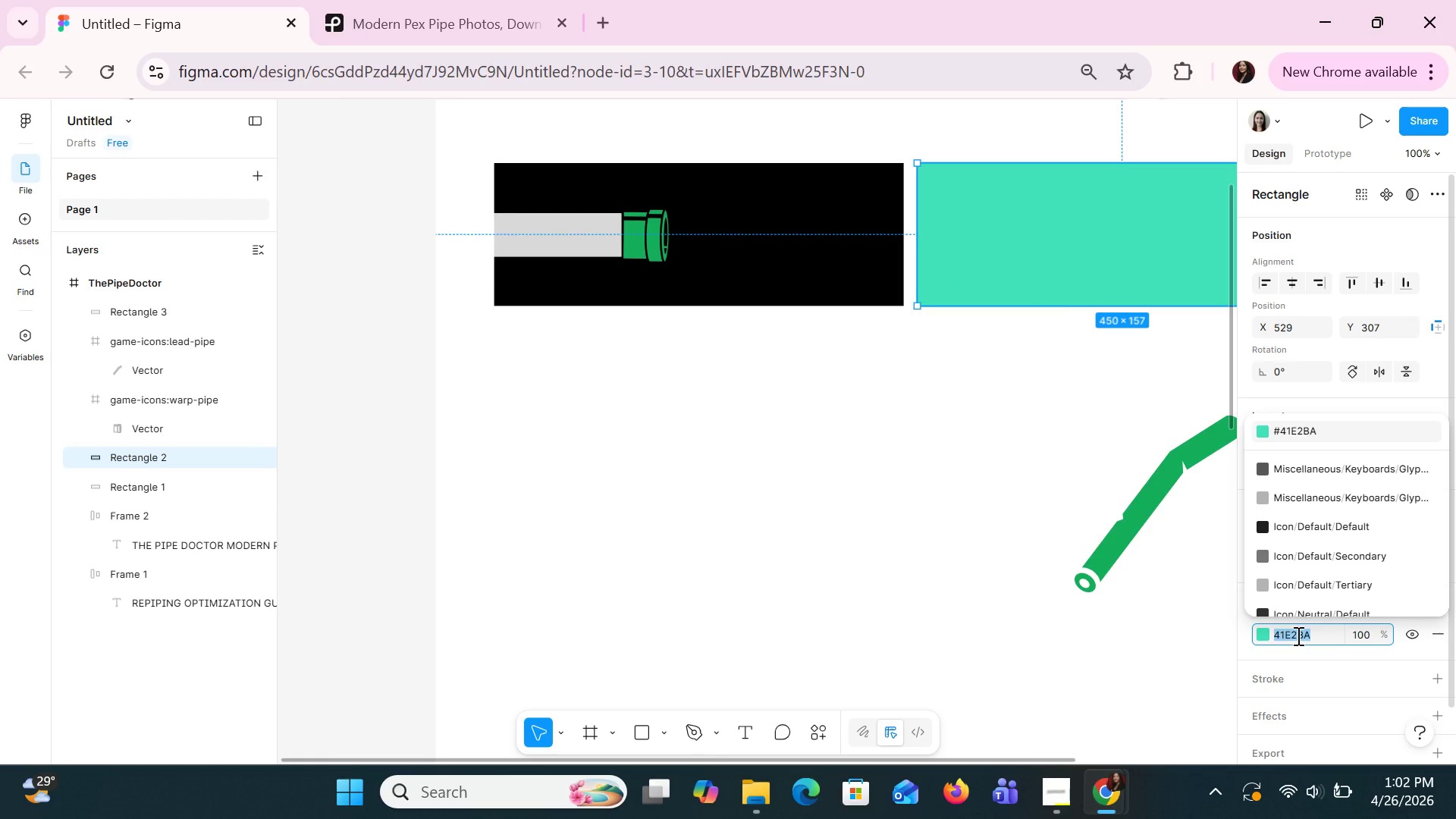 
double_click([1297, 635])
 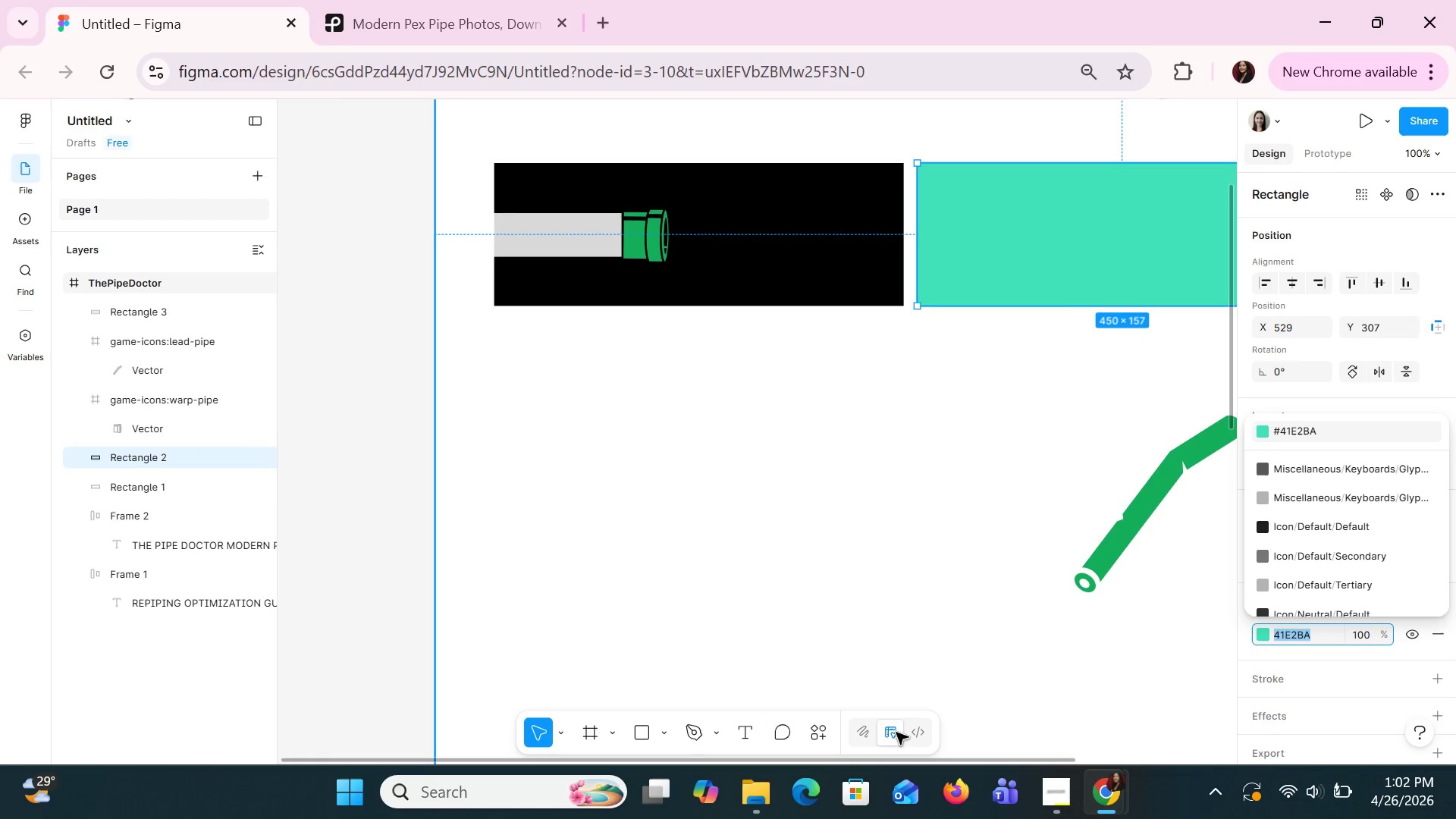 
key(Control+C)
 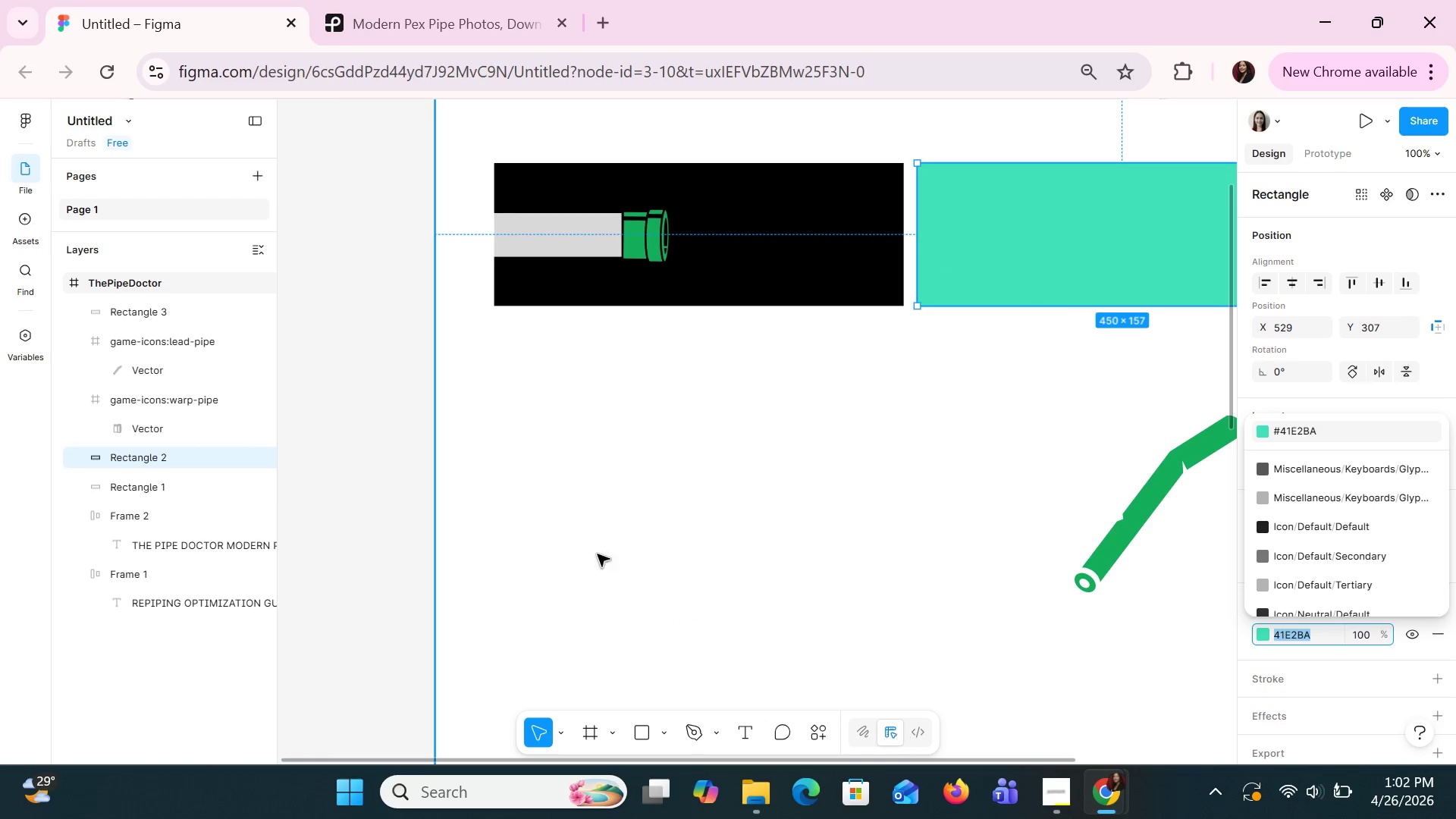 
key(Control+C)
 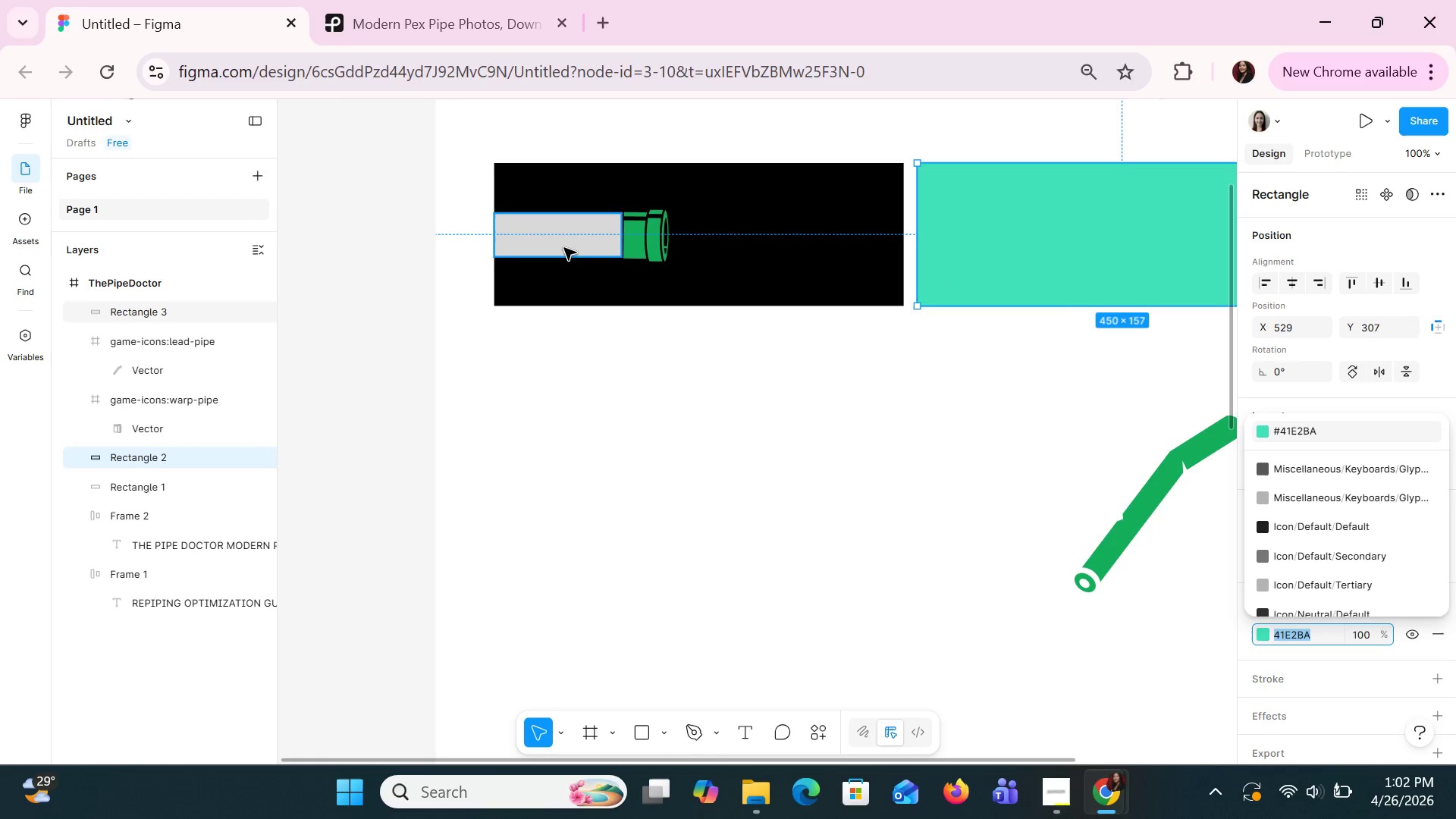 
left_click([563, 247])
 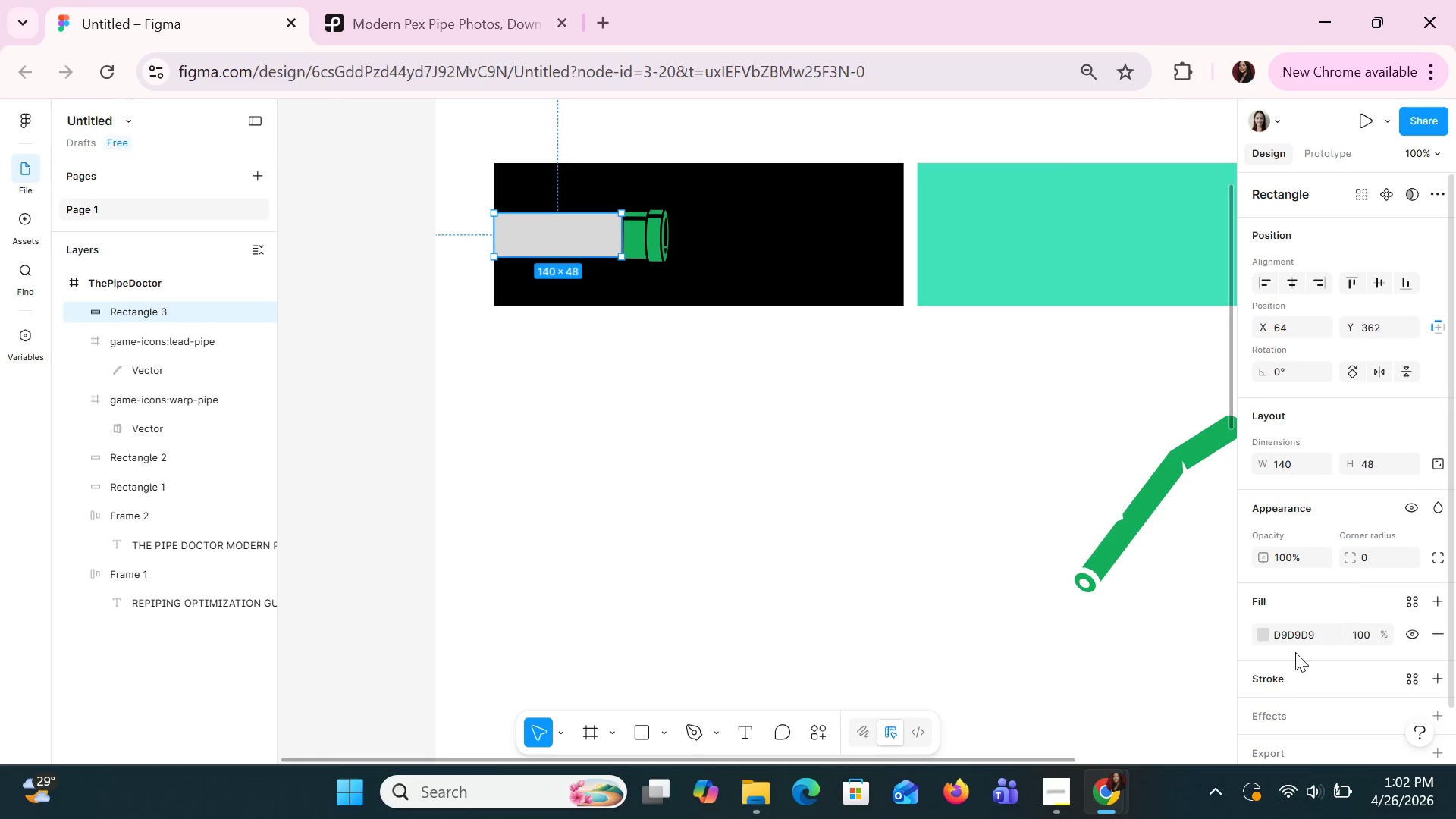 
left_click([1285, 639])
 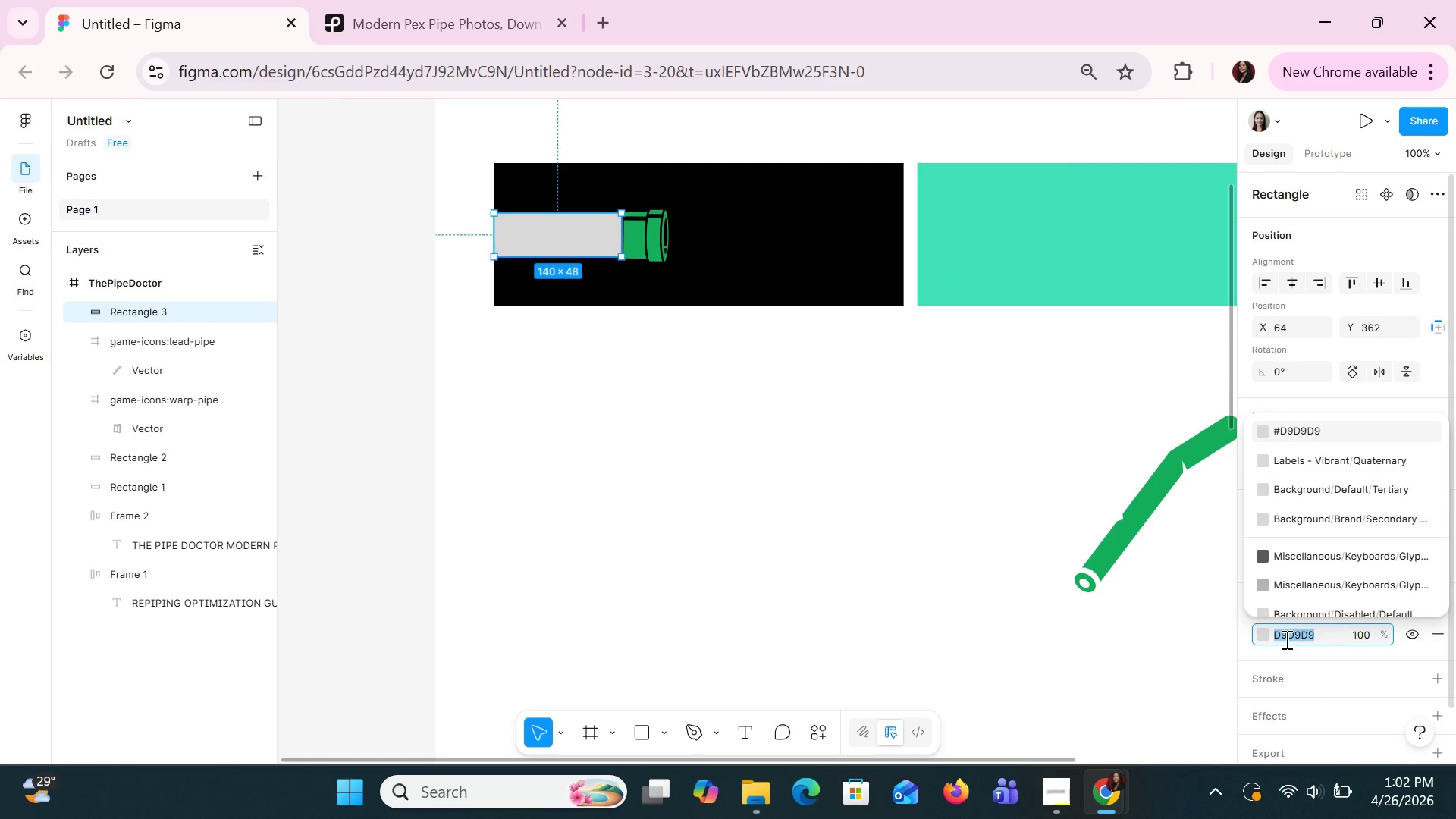 
key(Control+V)
 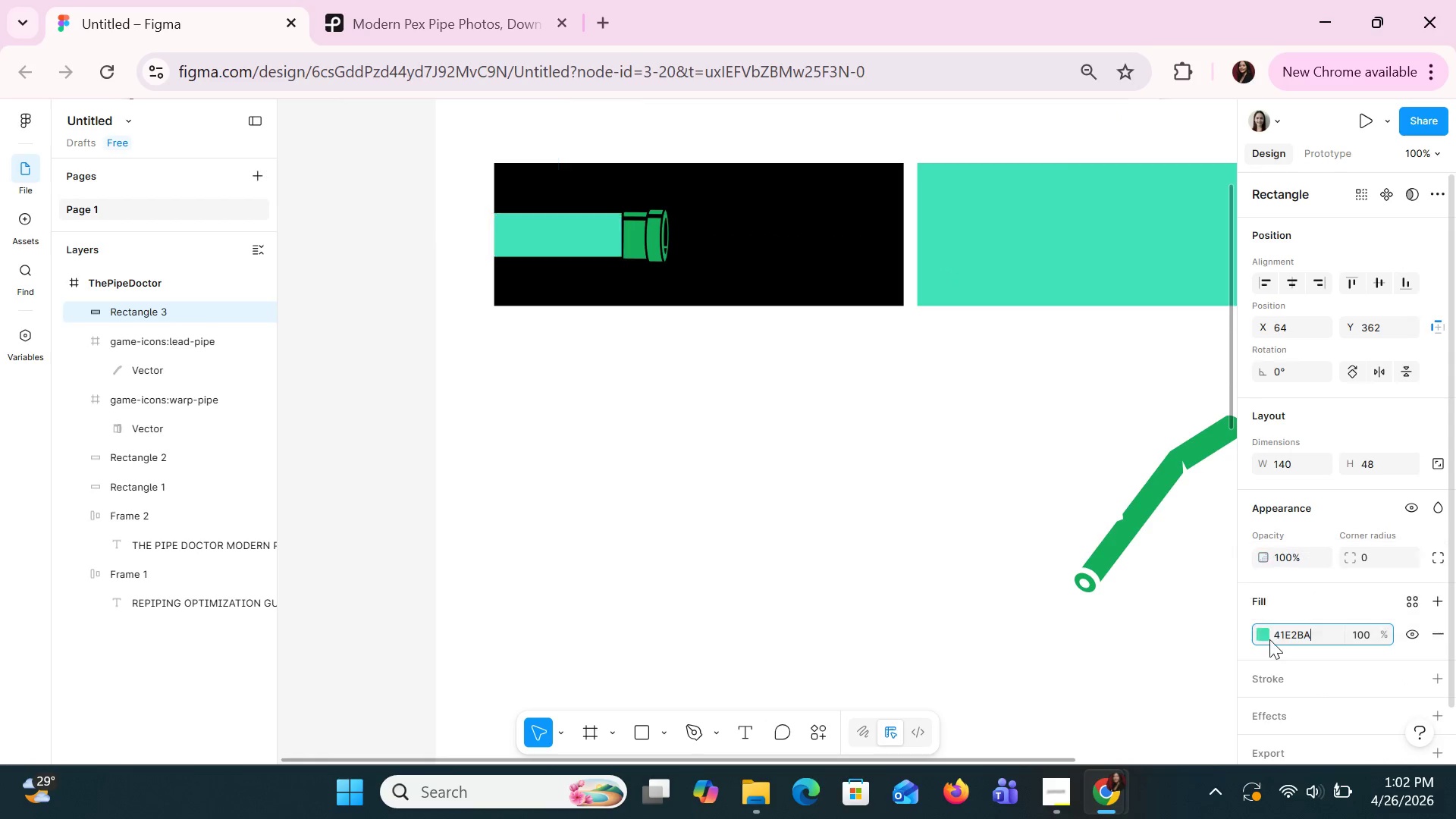 
key(Enter)
 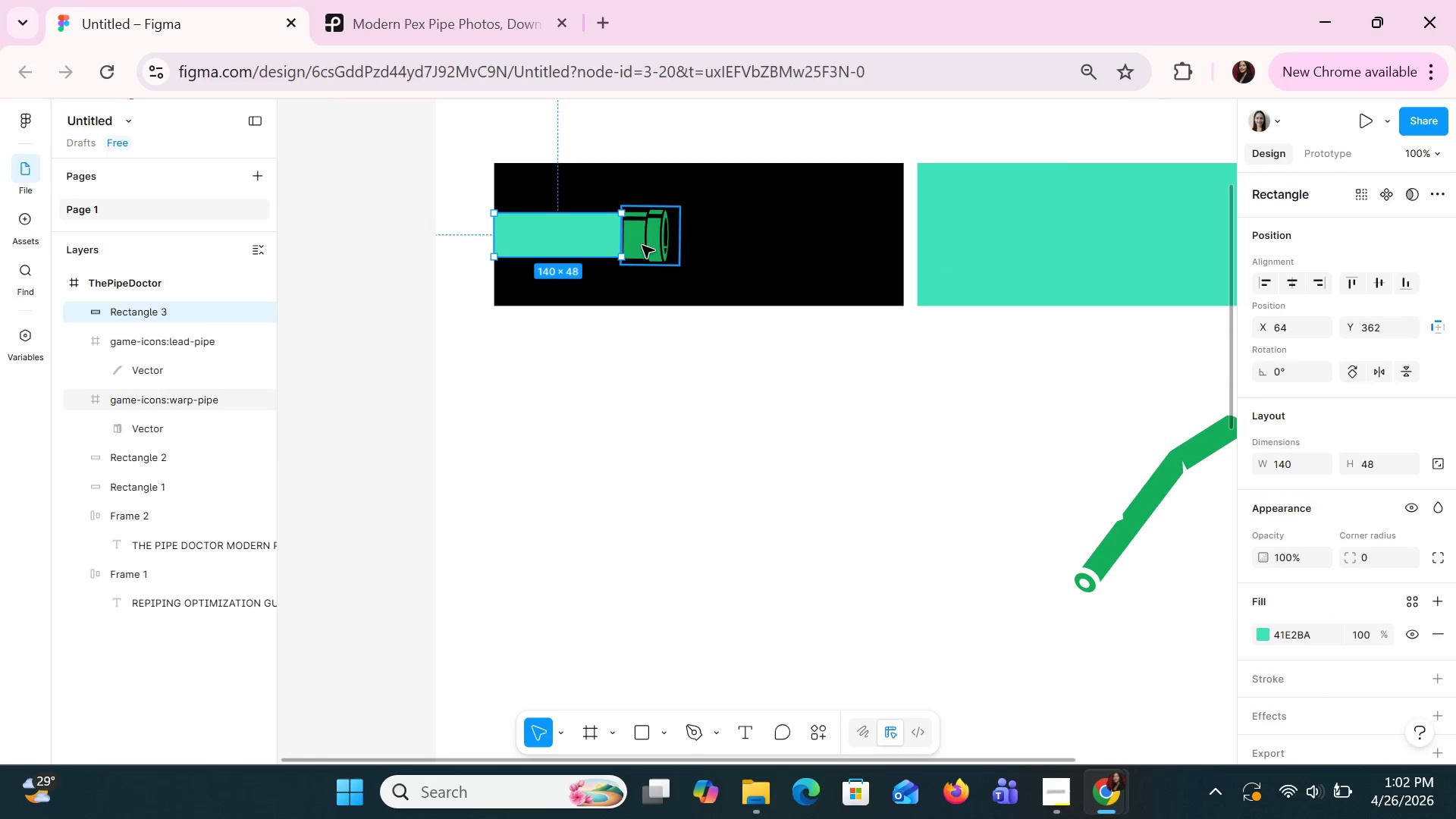 
left_click([641, 241])
 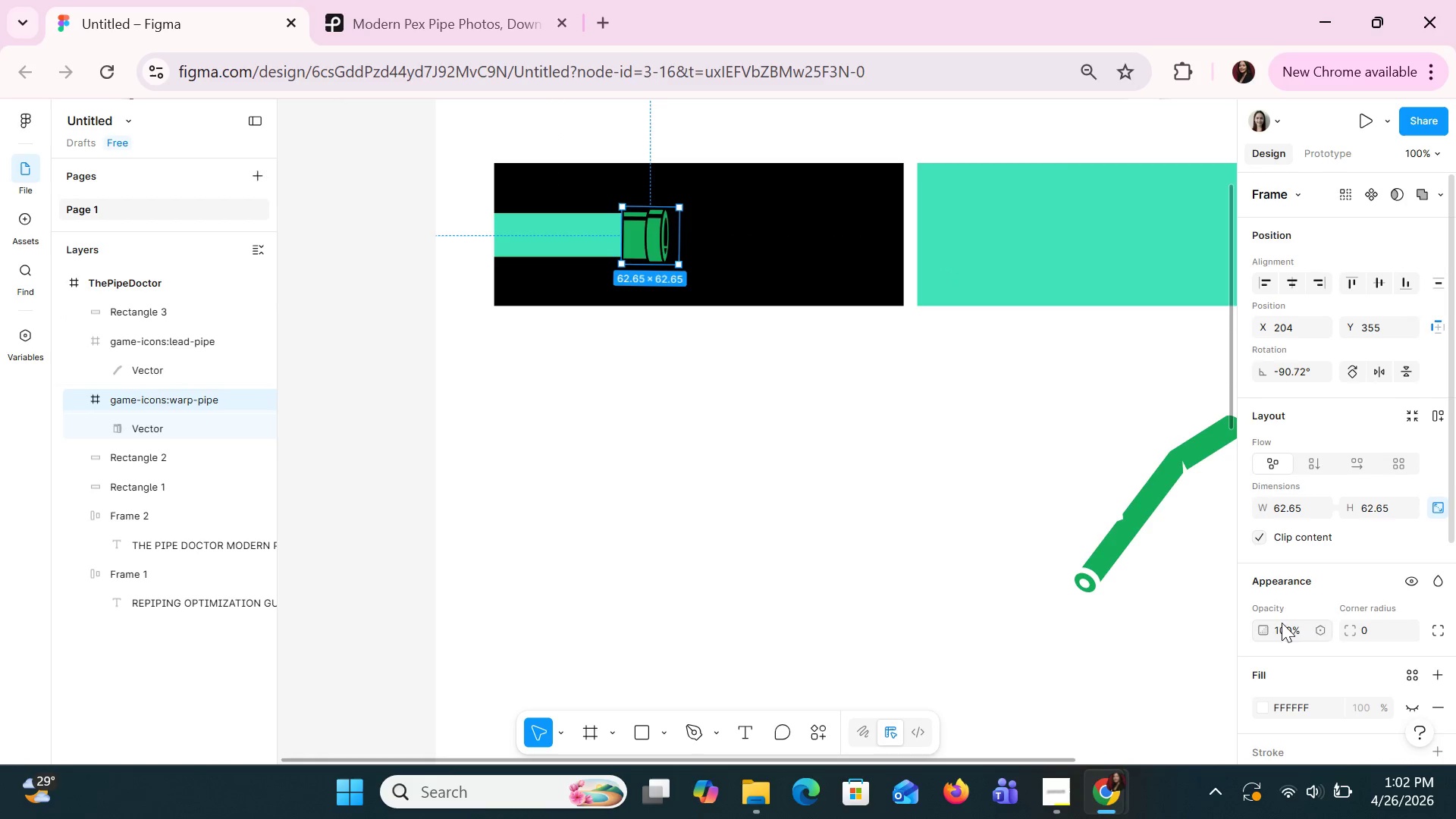 
scroll: coordinate [1277, 610], scroll_direction: none, amount: 0.0
 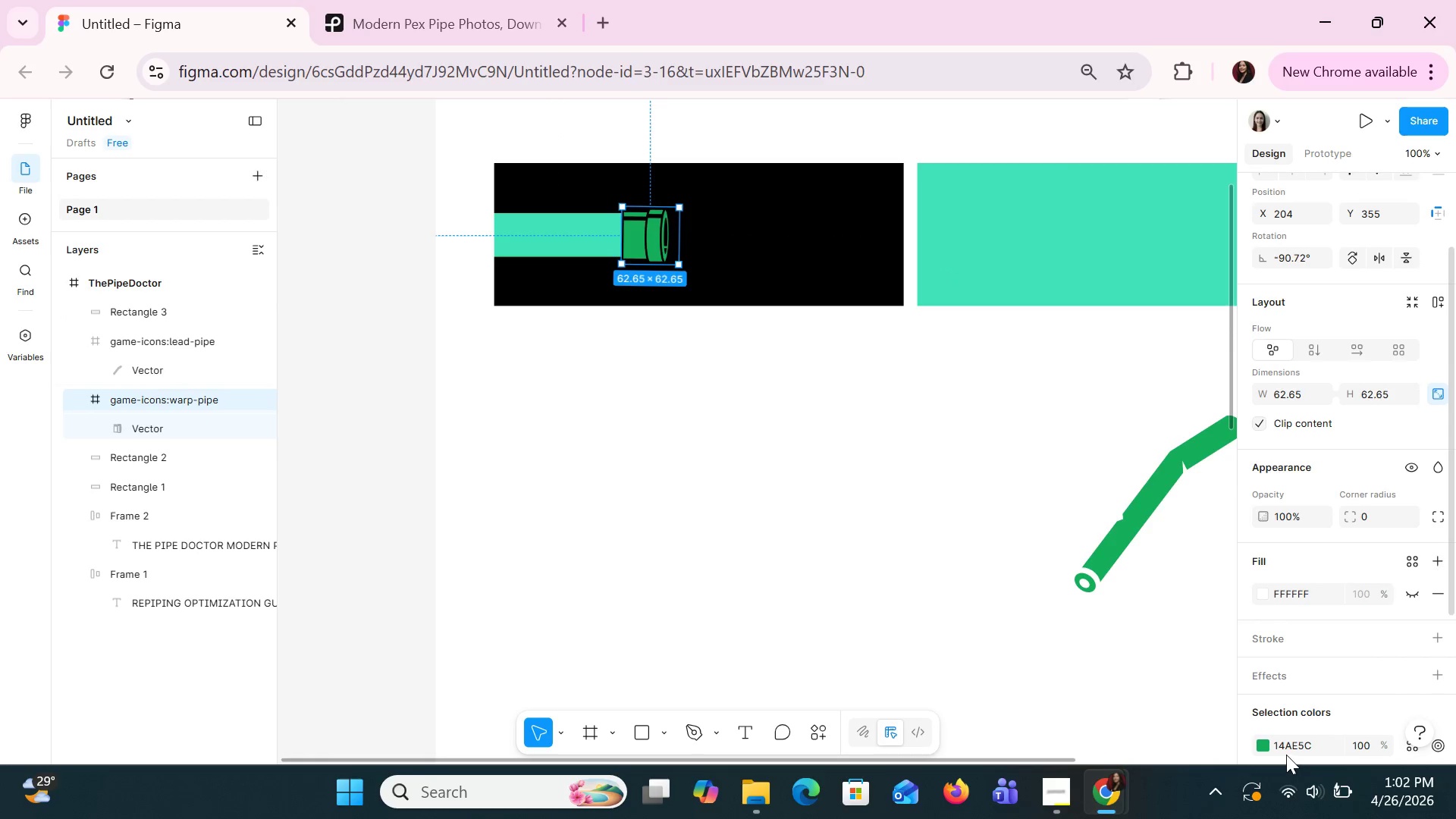 
left_click([1286, 752])
 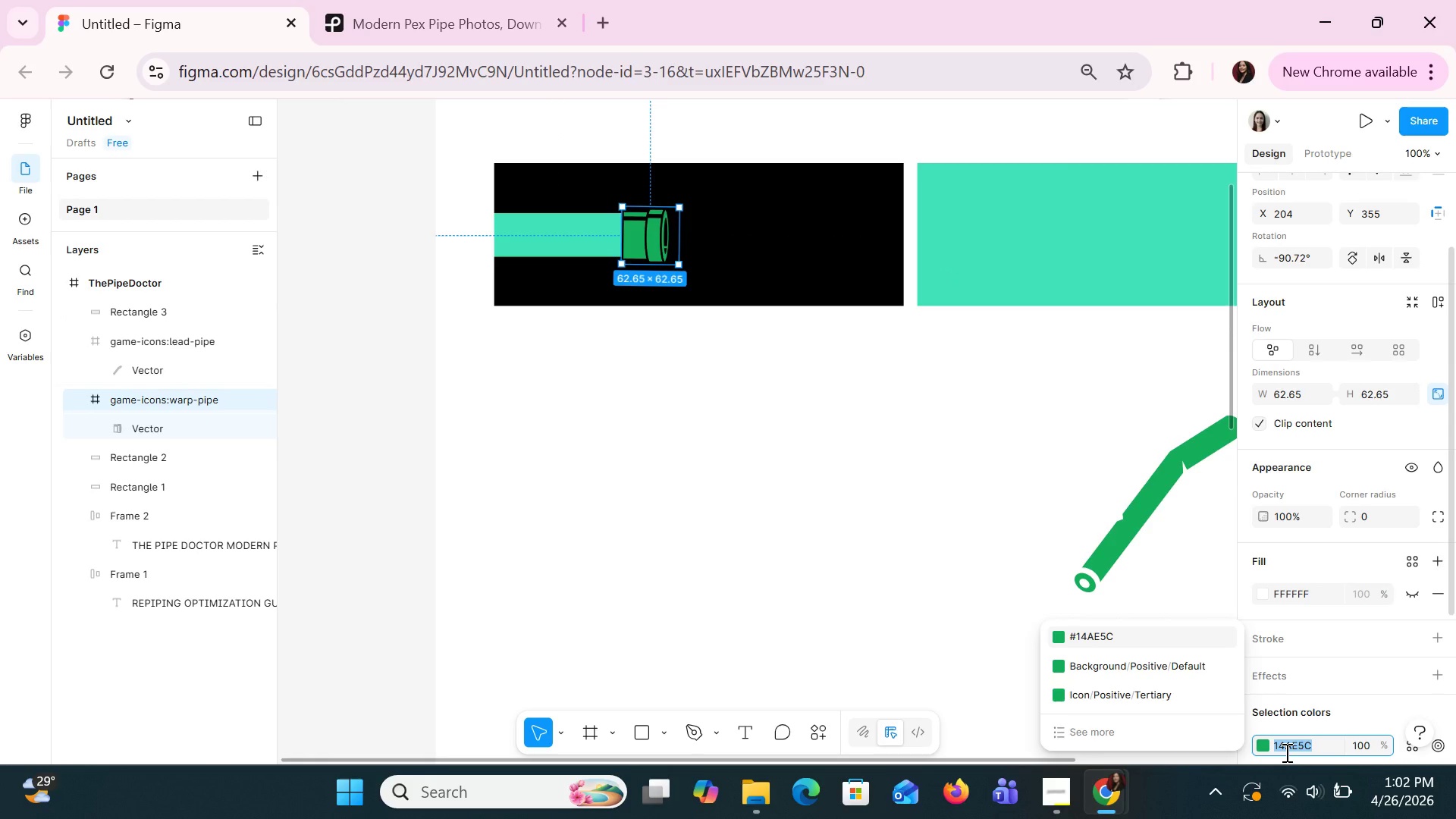 
key(Control+V)
 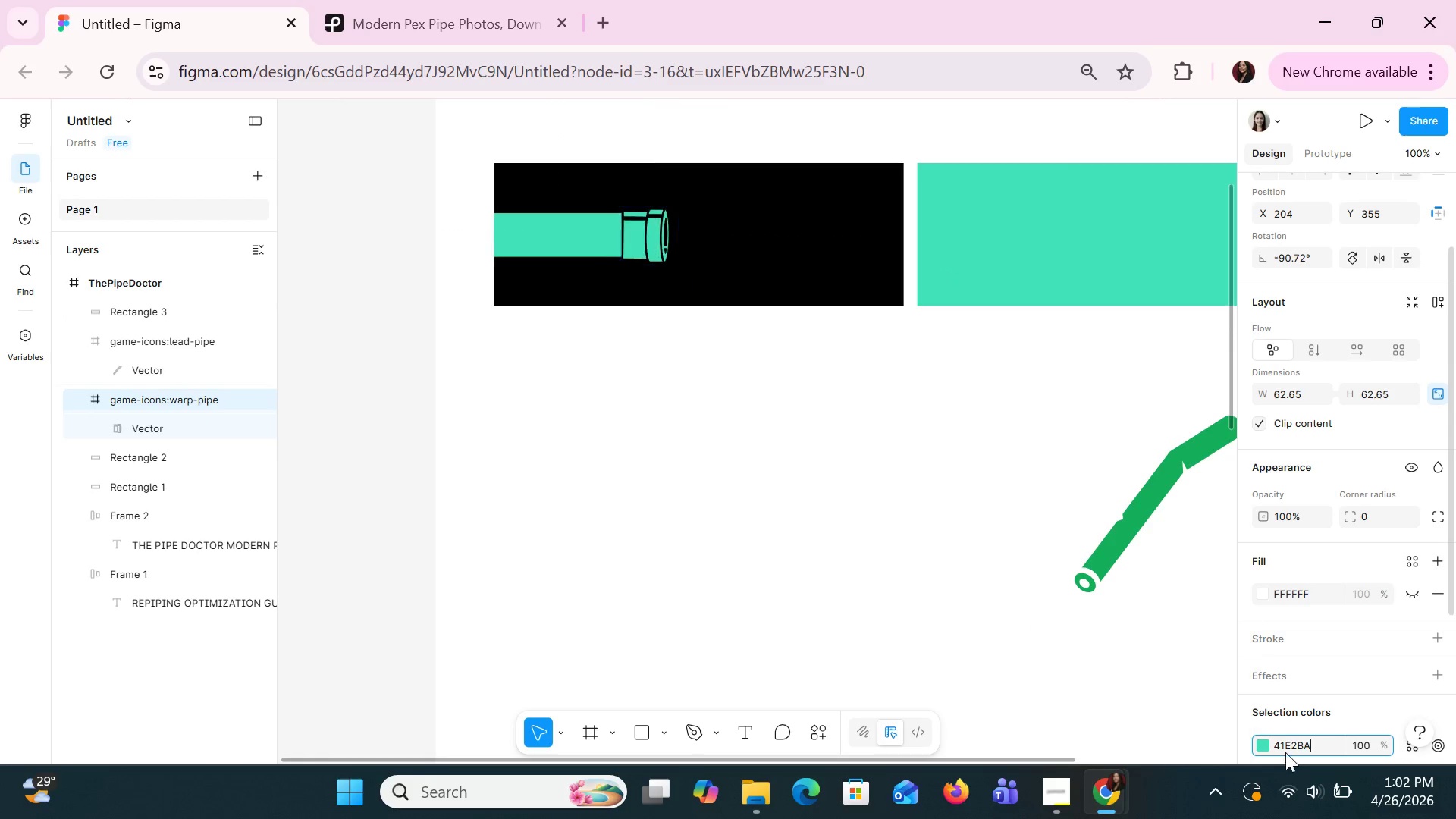 
key(Enter)
 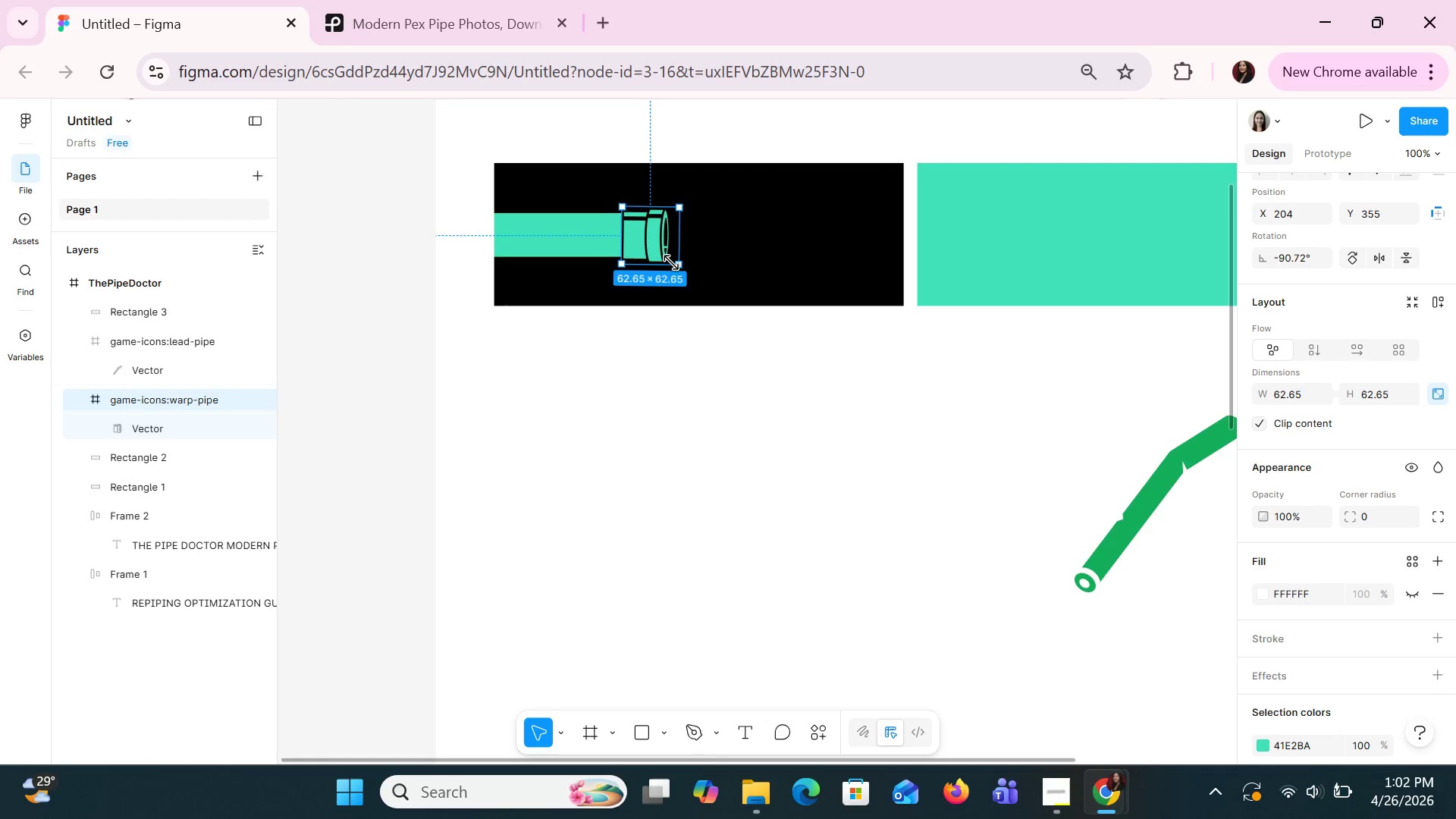 
hold_key(key=ControlLeft, duration=1.5)
scroll: coordinate [717, 350], scroll_direction: none, amount: 0.0
 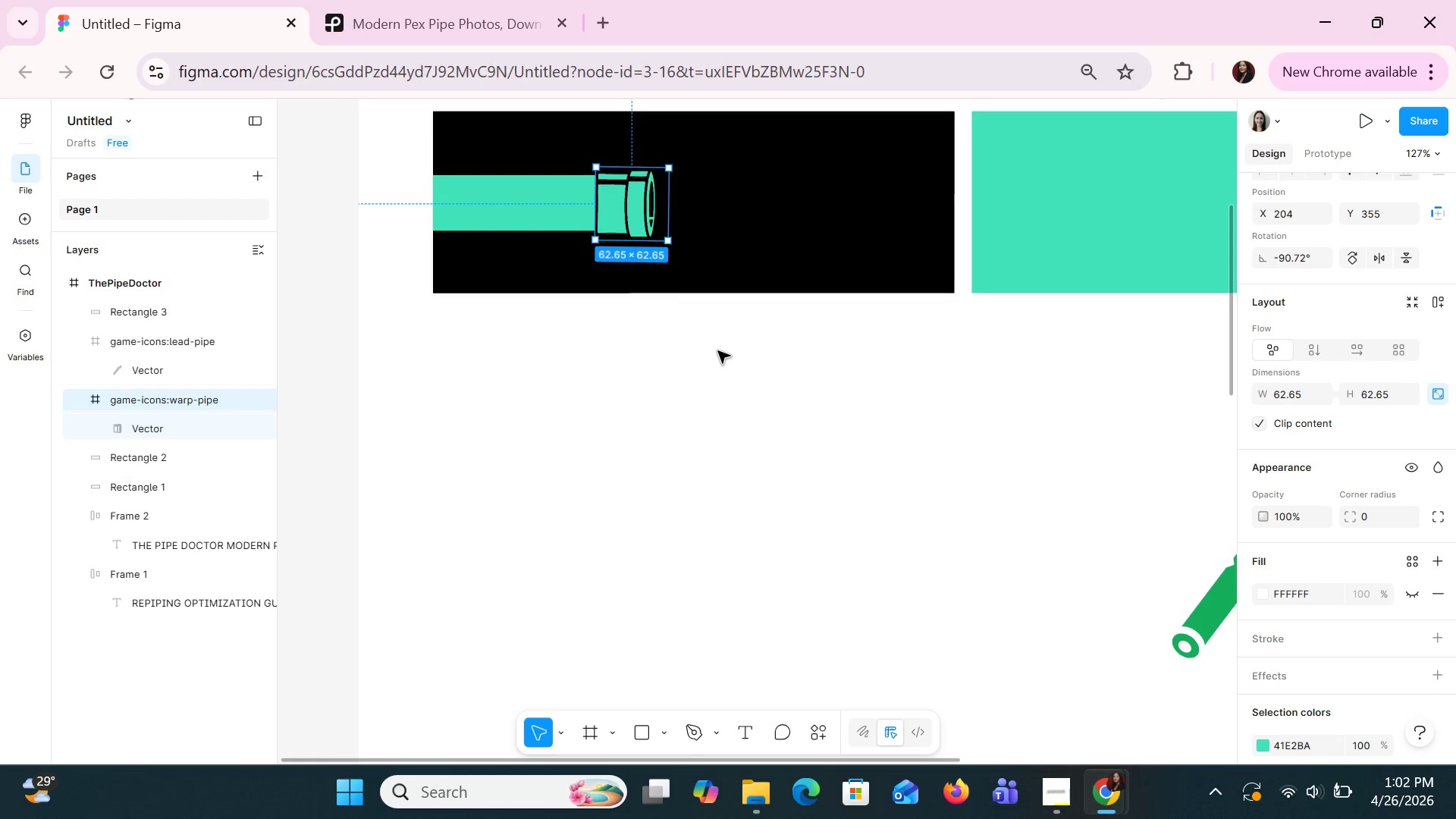 
key(Control+ControlLeft)
 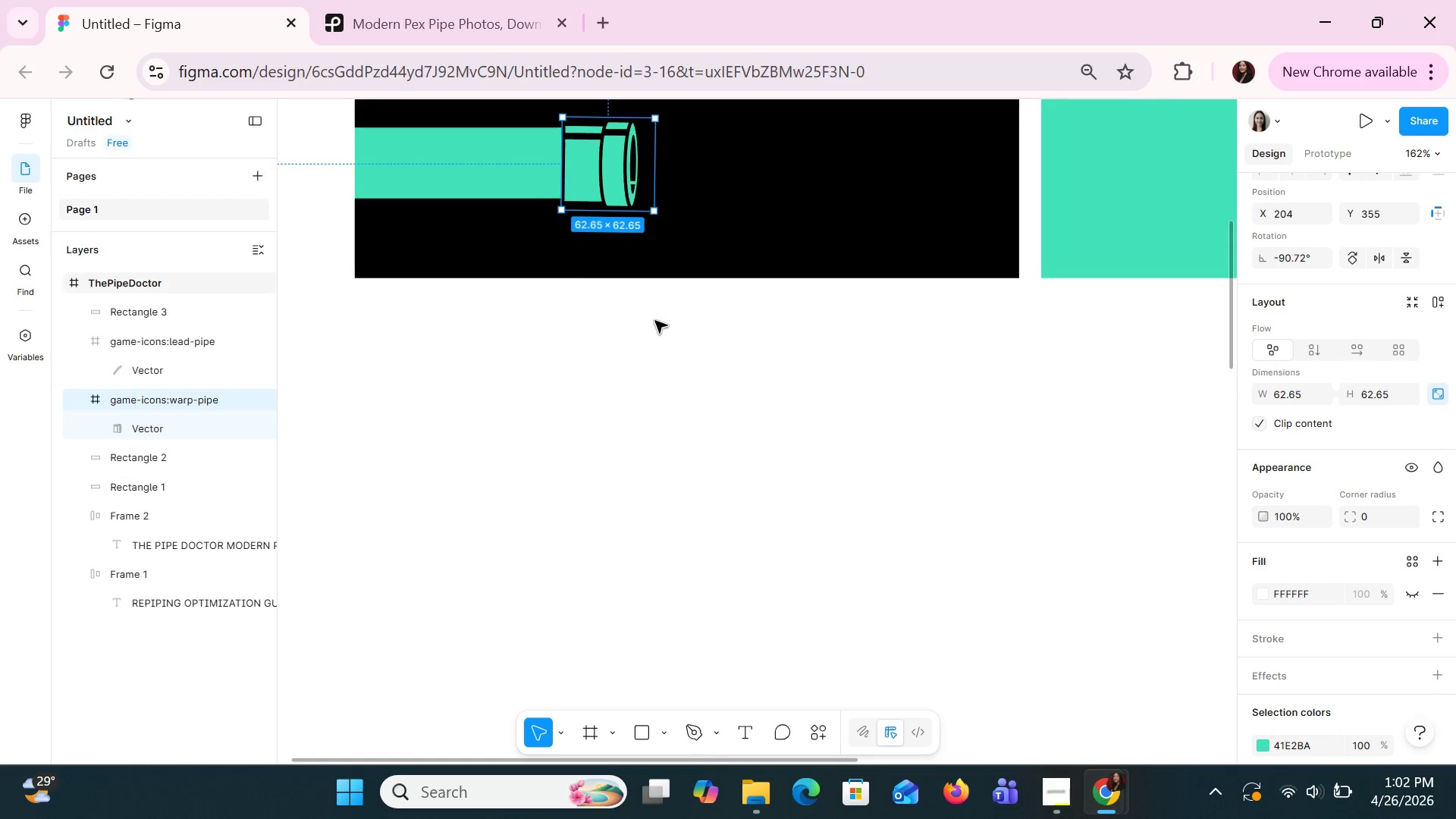 
key(Control+ControlLeft)
 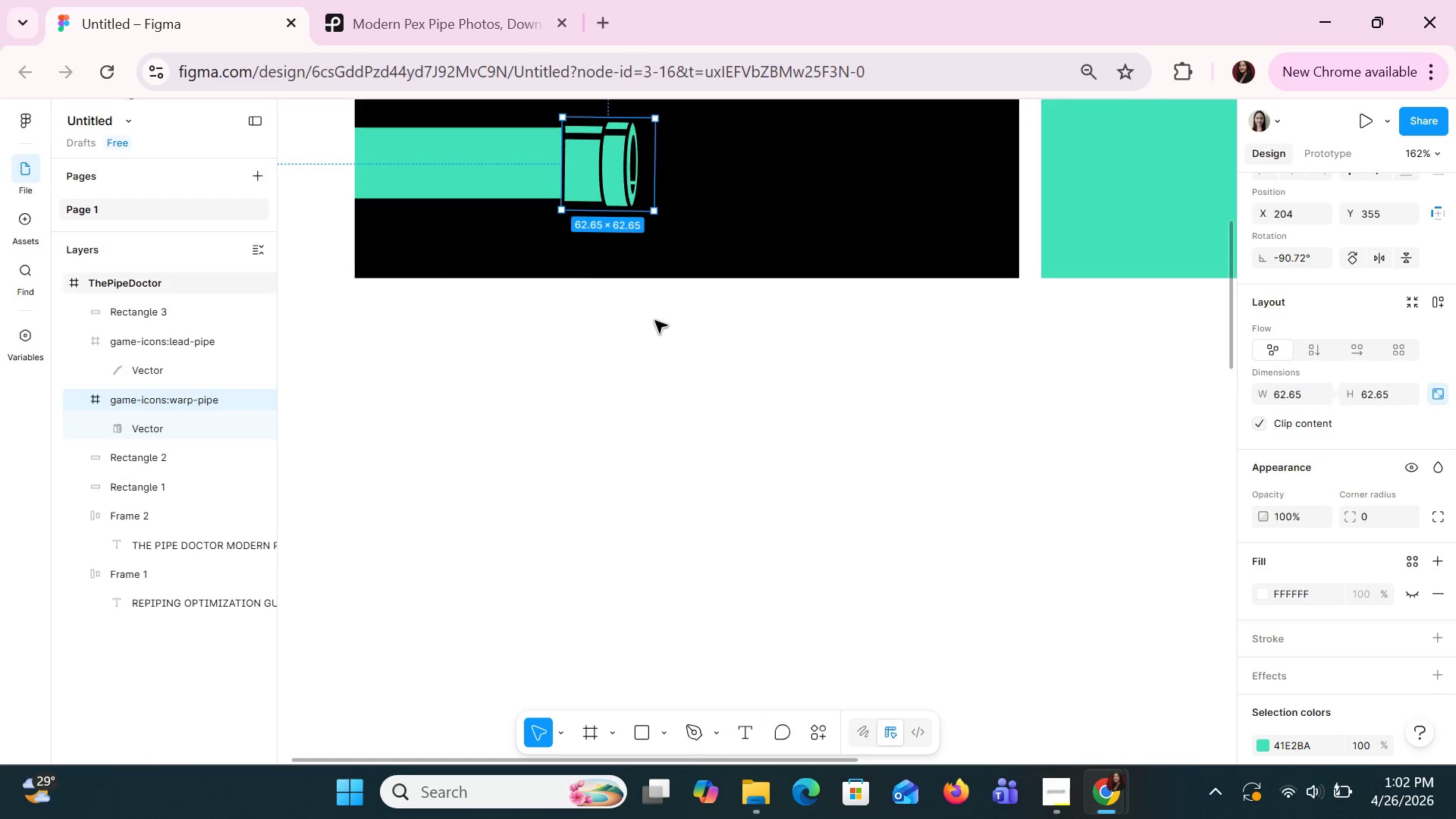 
key(Control+ControlLeft)
 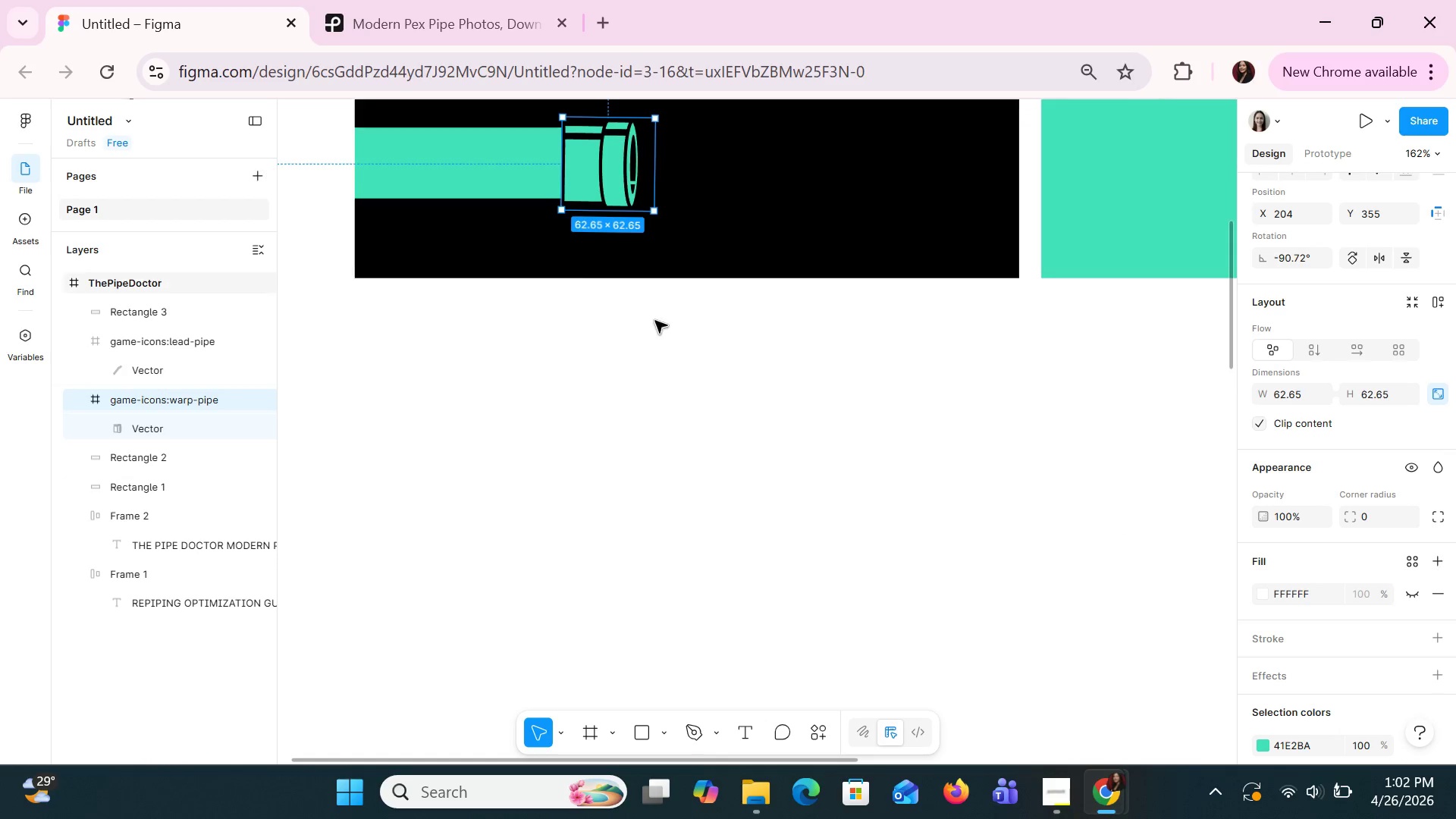 
key(Control+ControlLeft)
 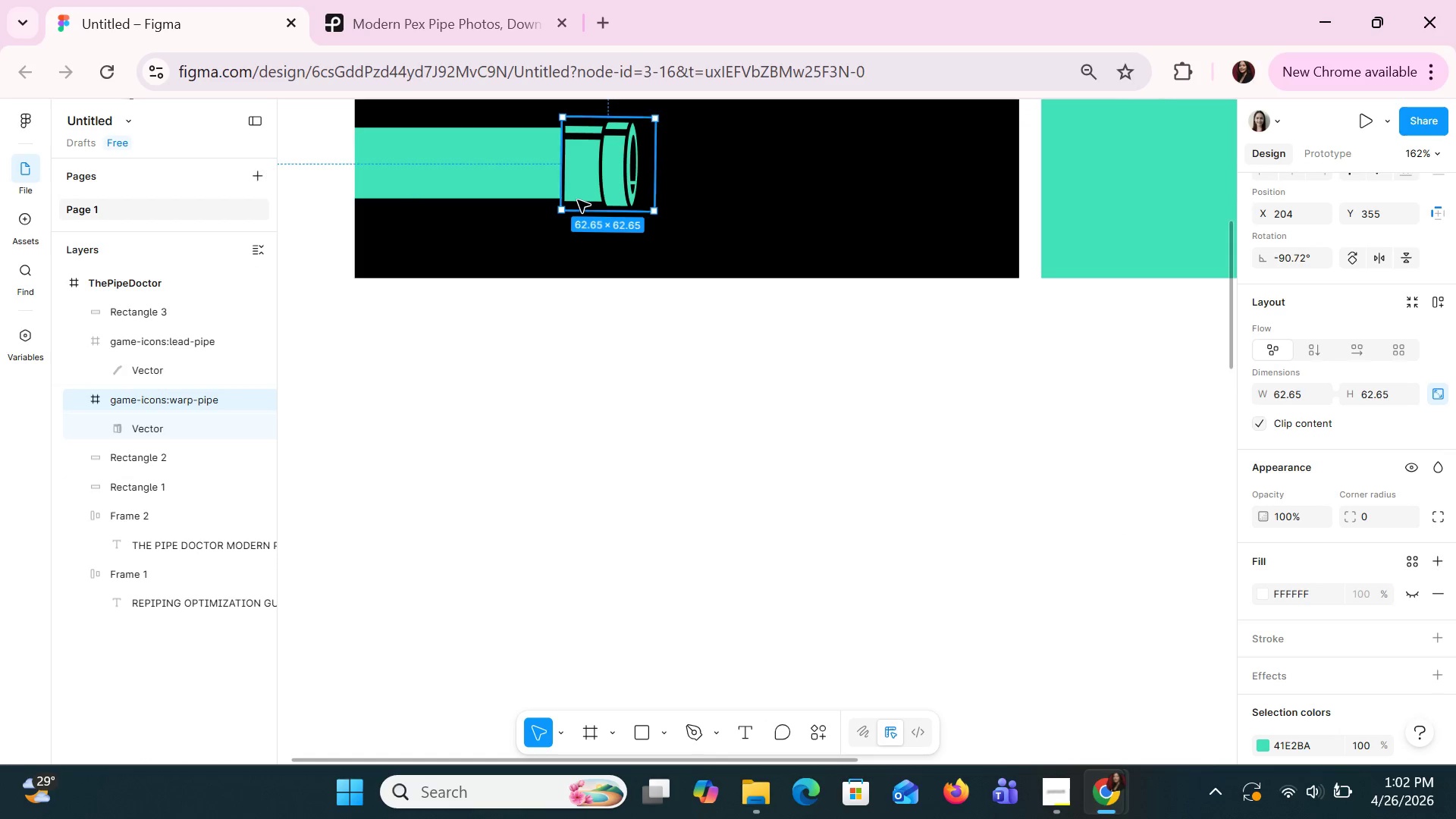 
scroll: coordinate [717, 350], scroll_direction: up, amount: 1.0
 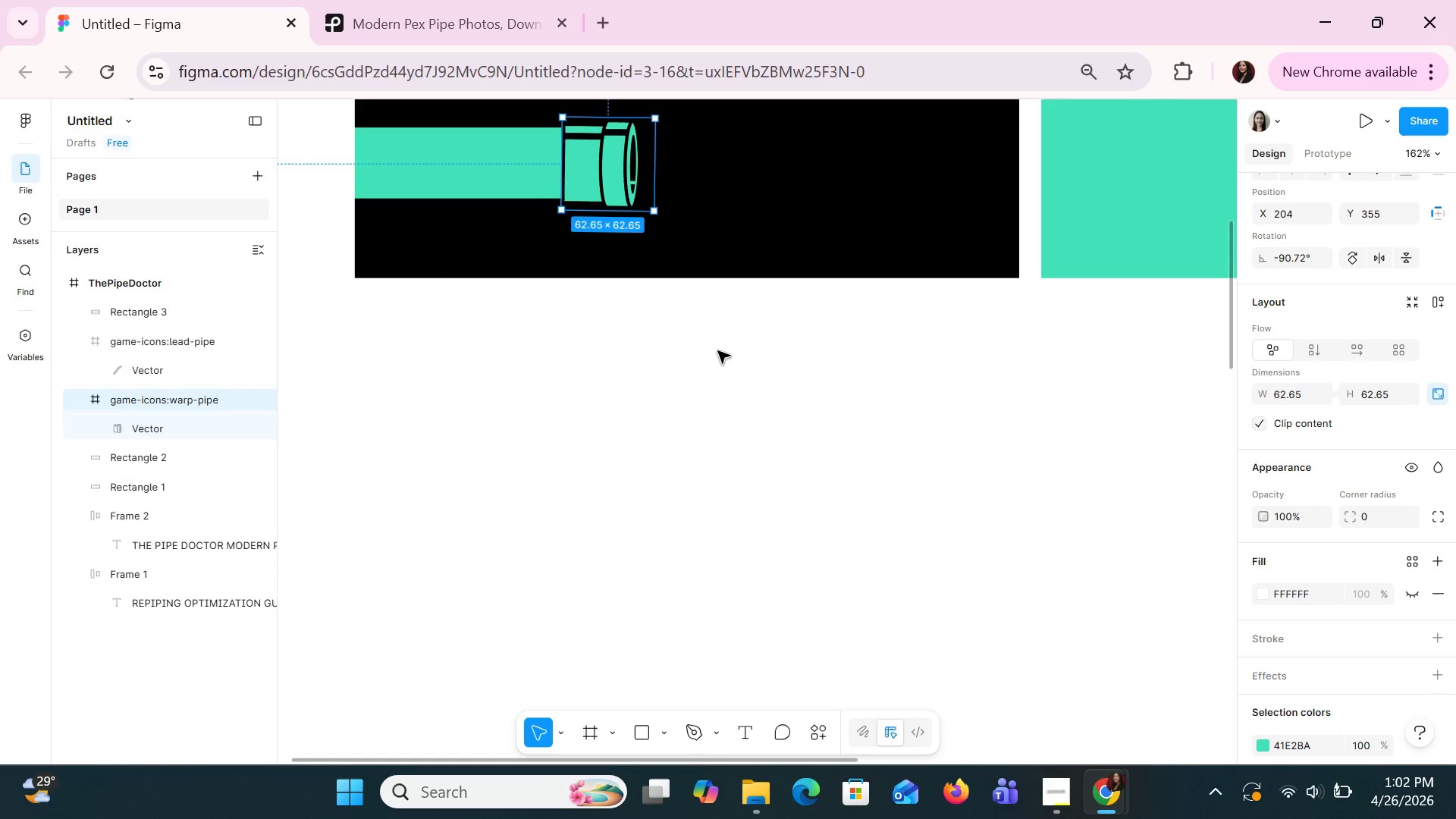 
left_click([577, 199])
 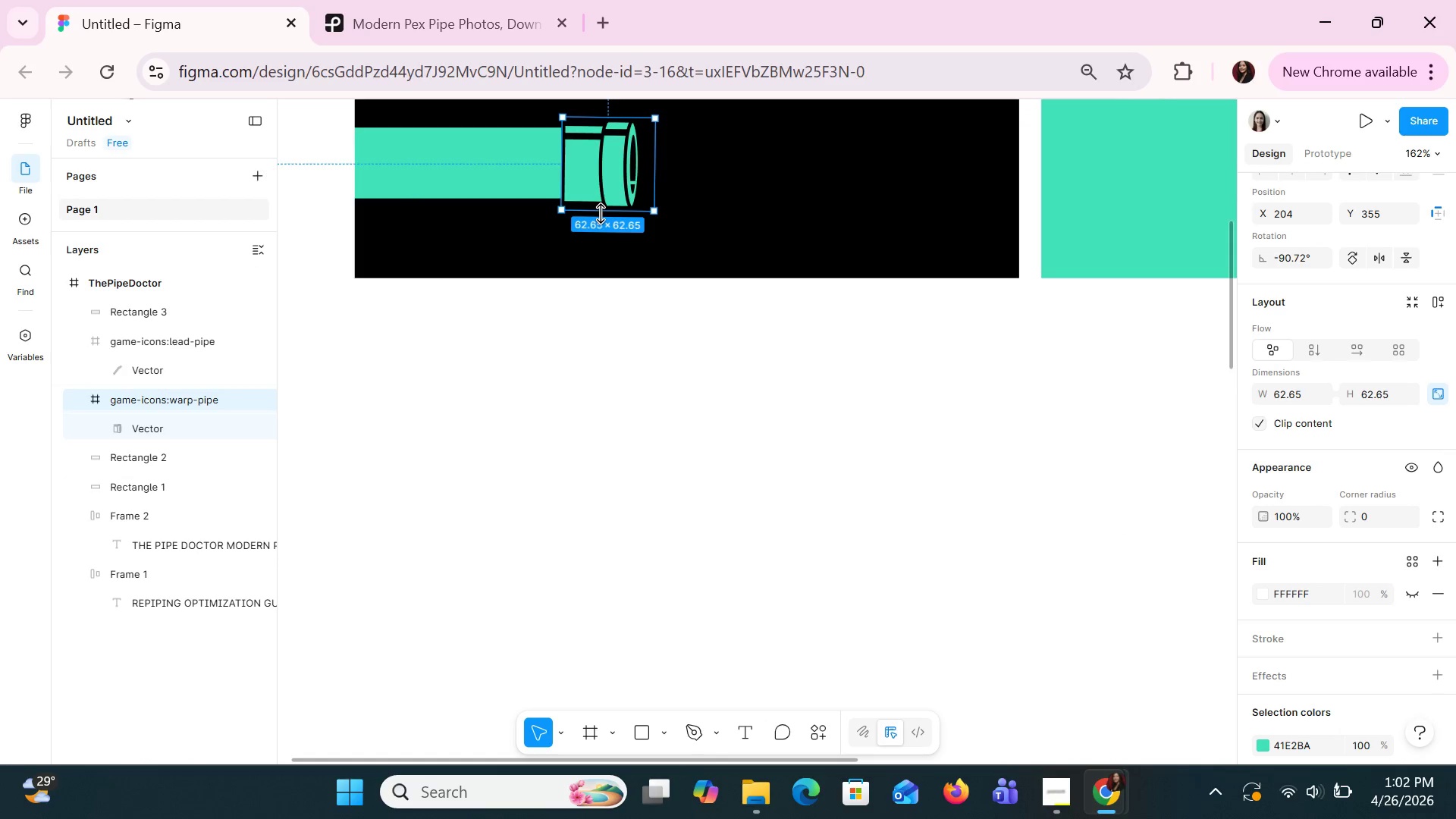 
left_click_drag(start_coordinate=[601, 213], to_coordinate=[595, 203])
 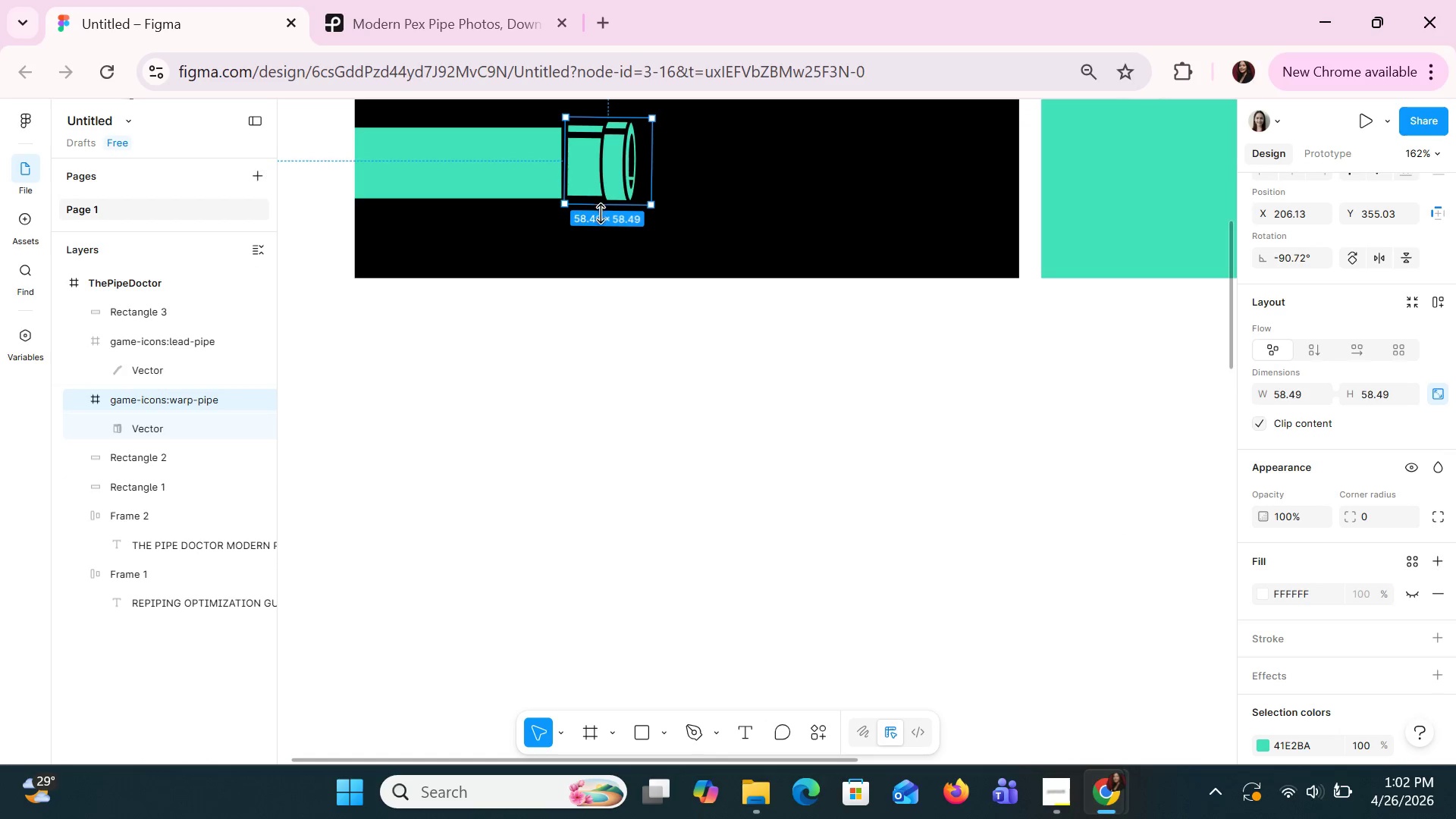 
key(ArrowDown)
 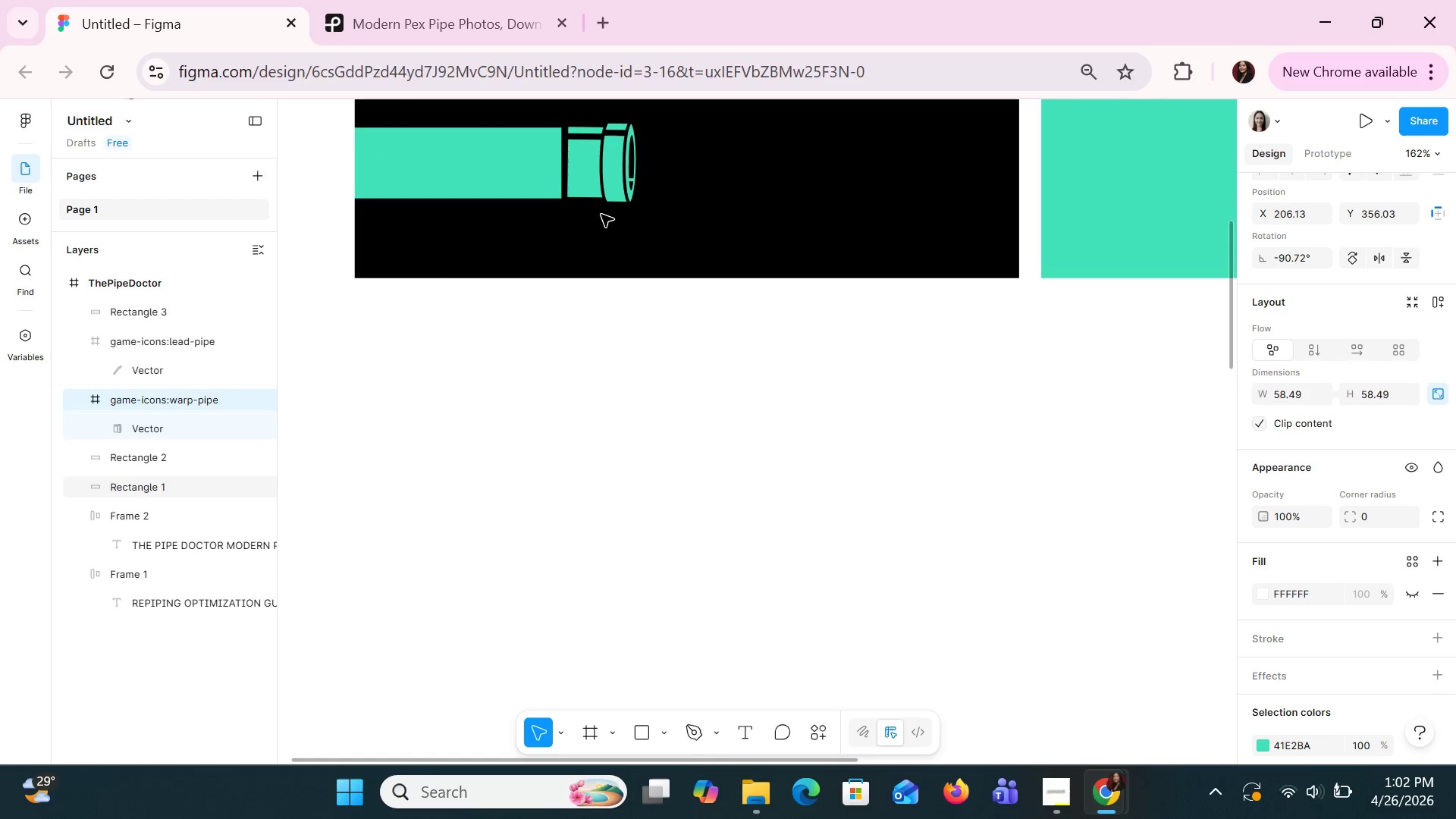 
key(ArrowDown)
 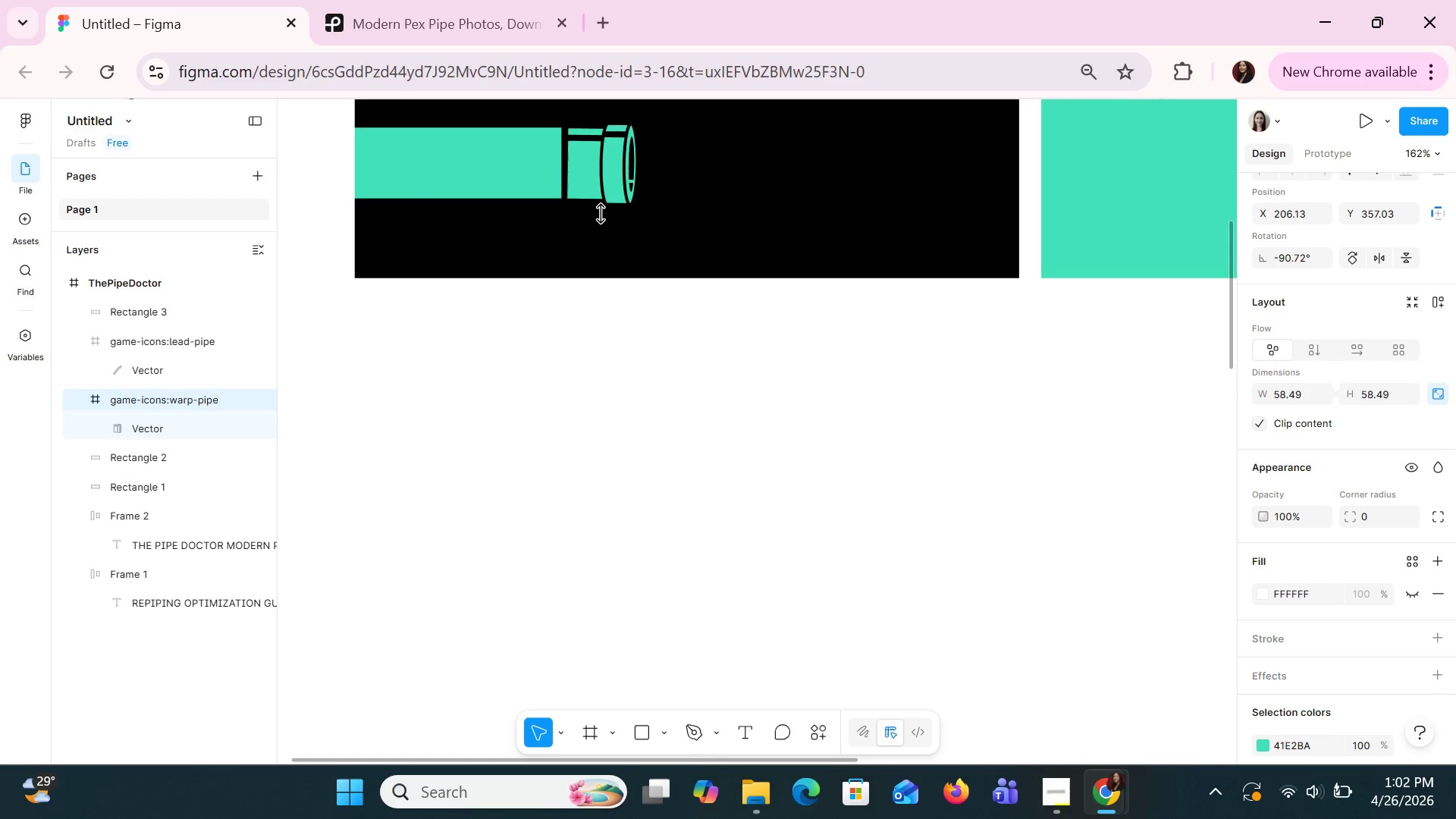 
key(ArrowLeft)
 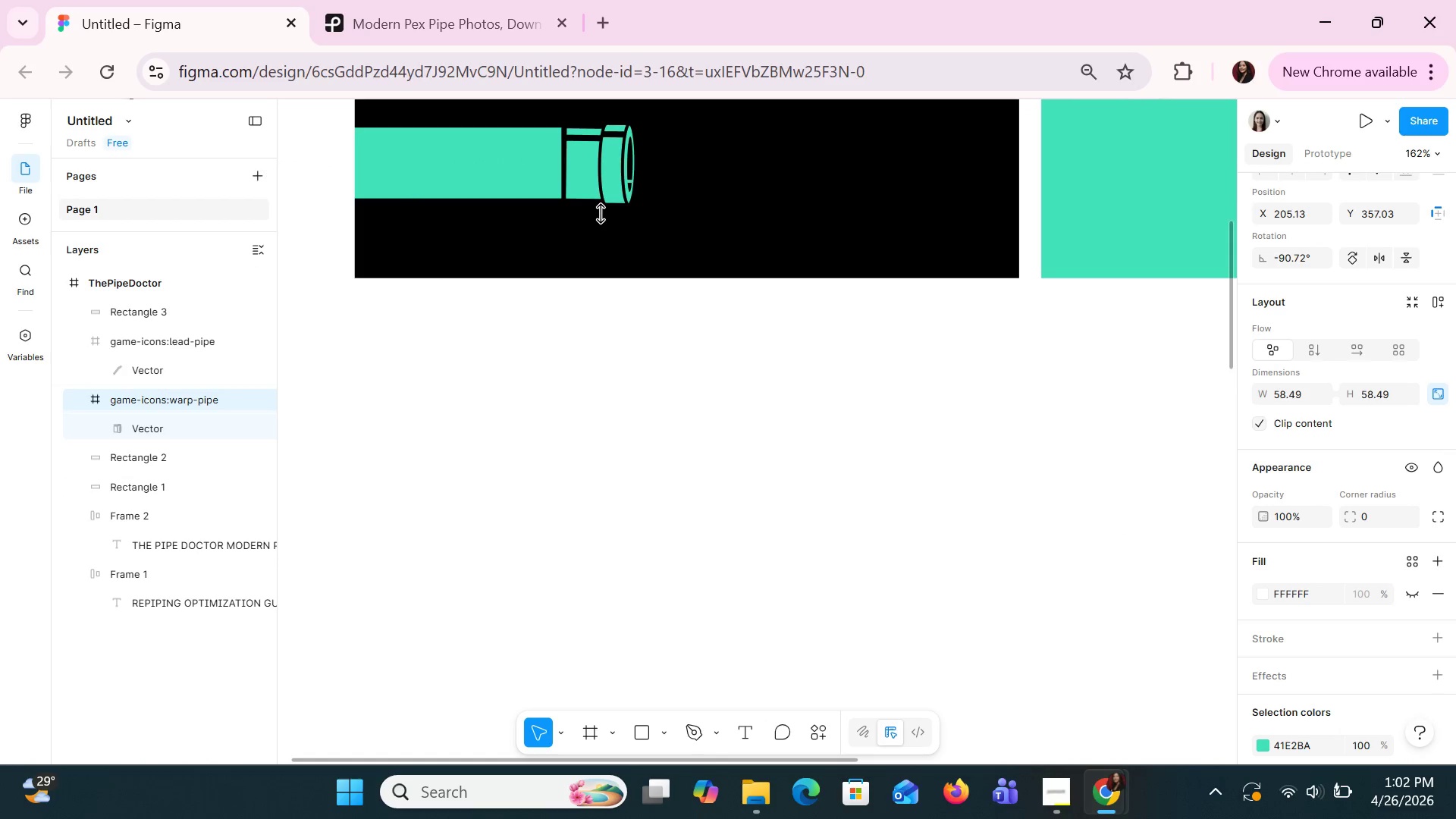 
key(ArrowLeft)
 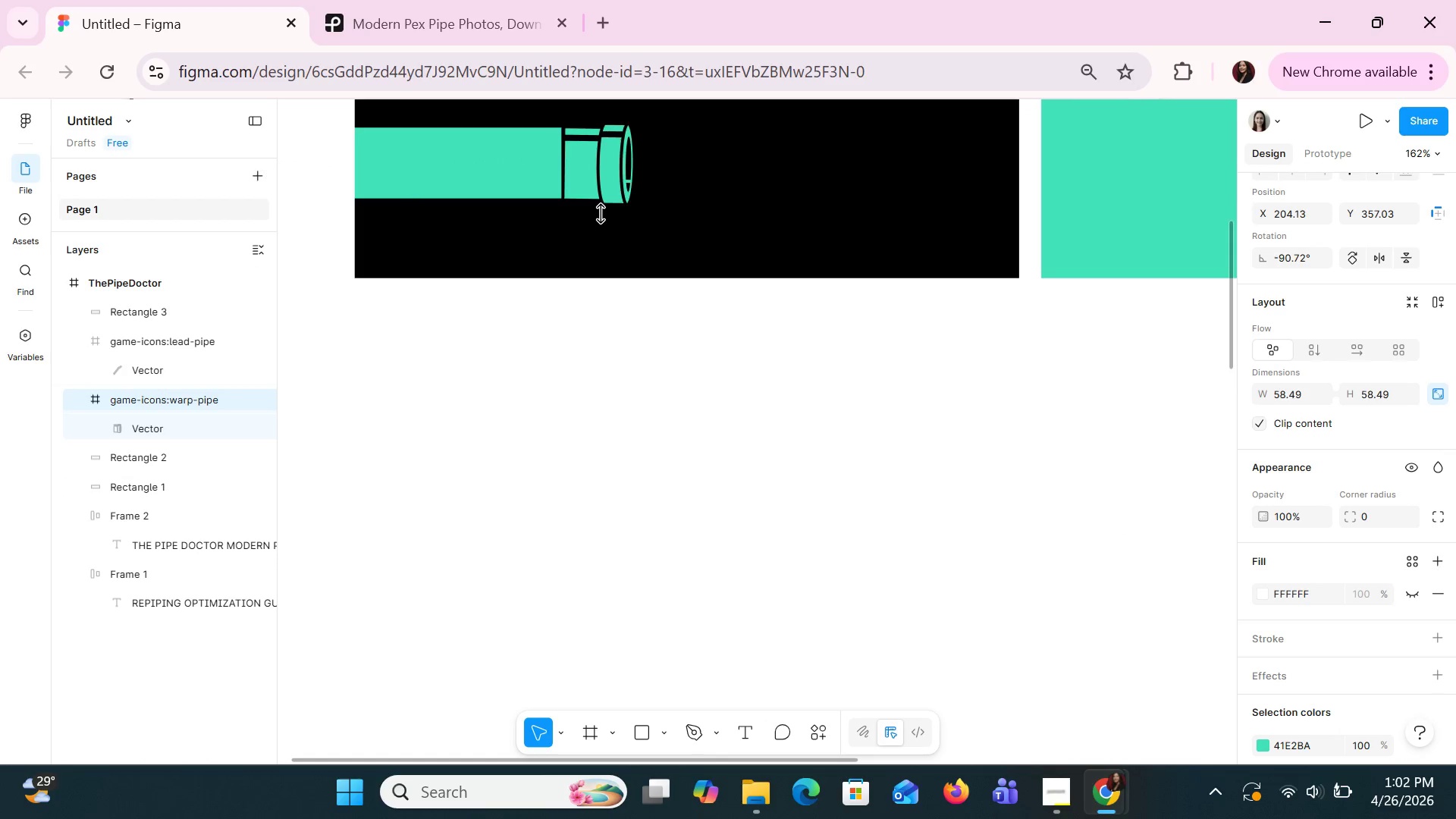 
key(ArrowLeft)
 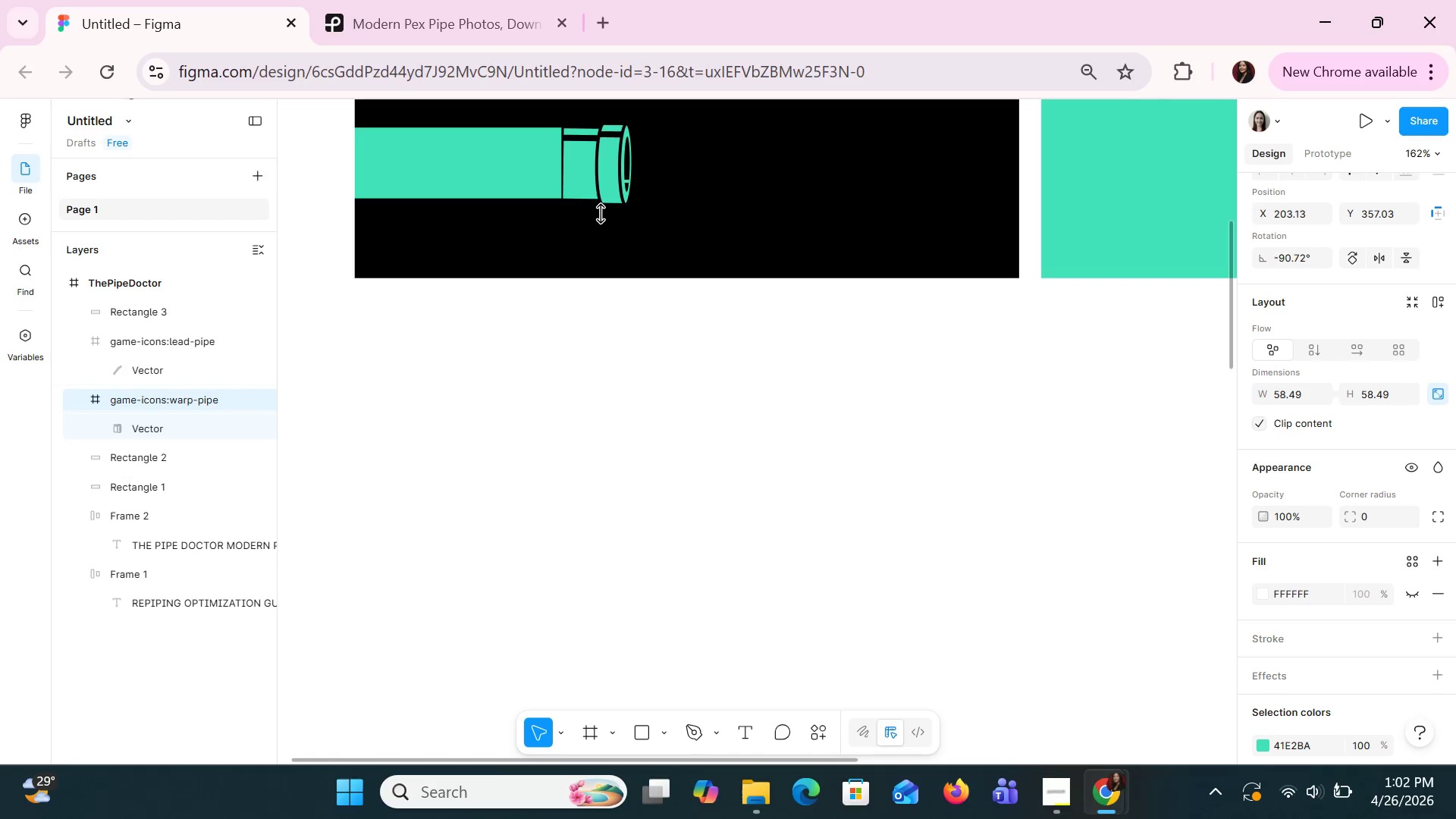 
key(ArrowLeft)
 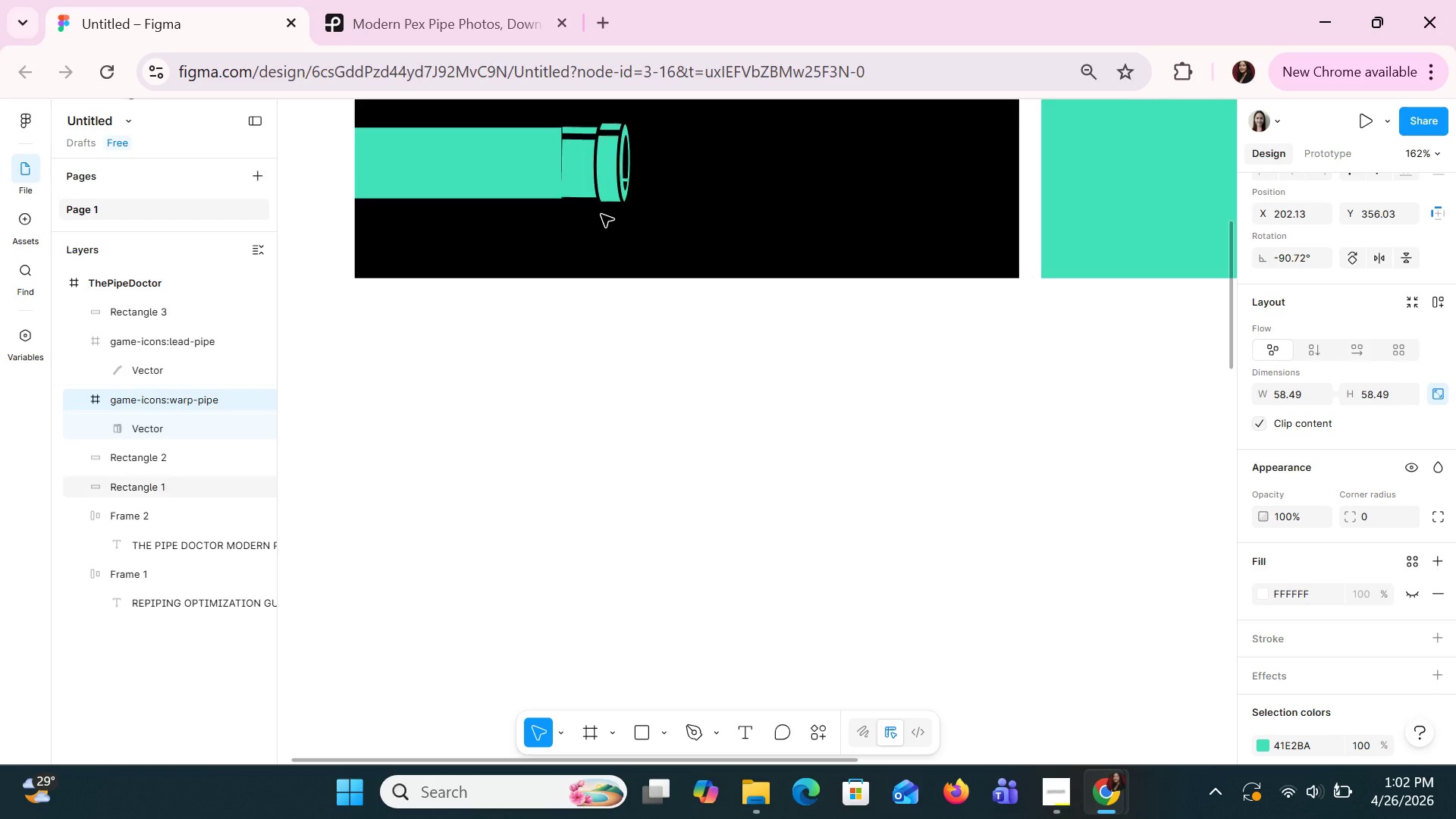 
key(ArrowUp)
 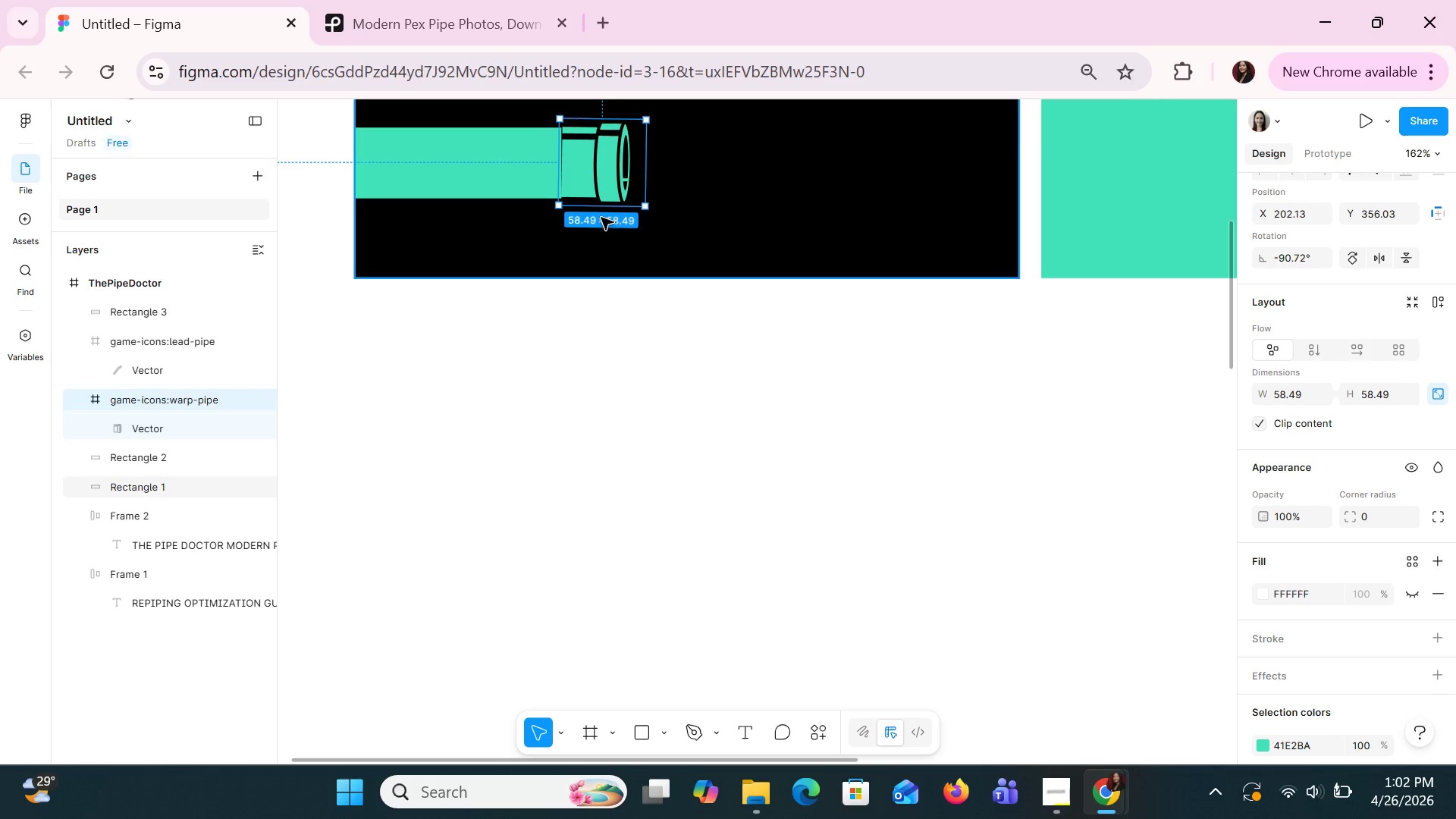 
key(ArrowRight)
 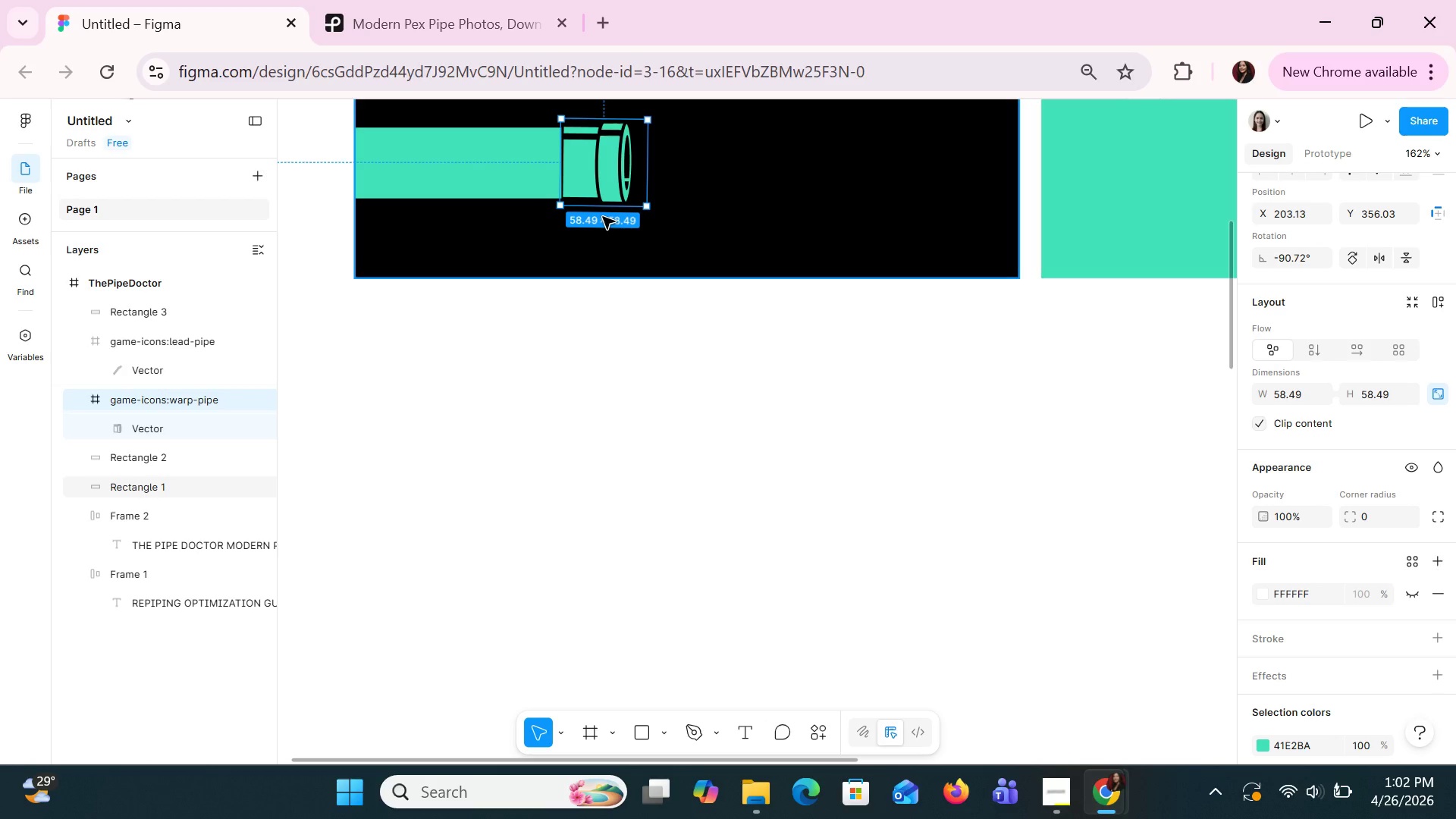 
key(ArrowDown)
 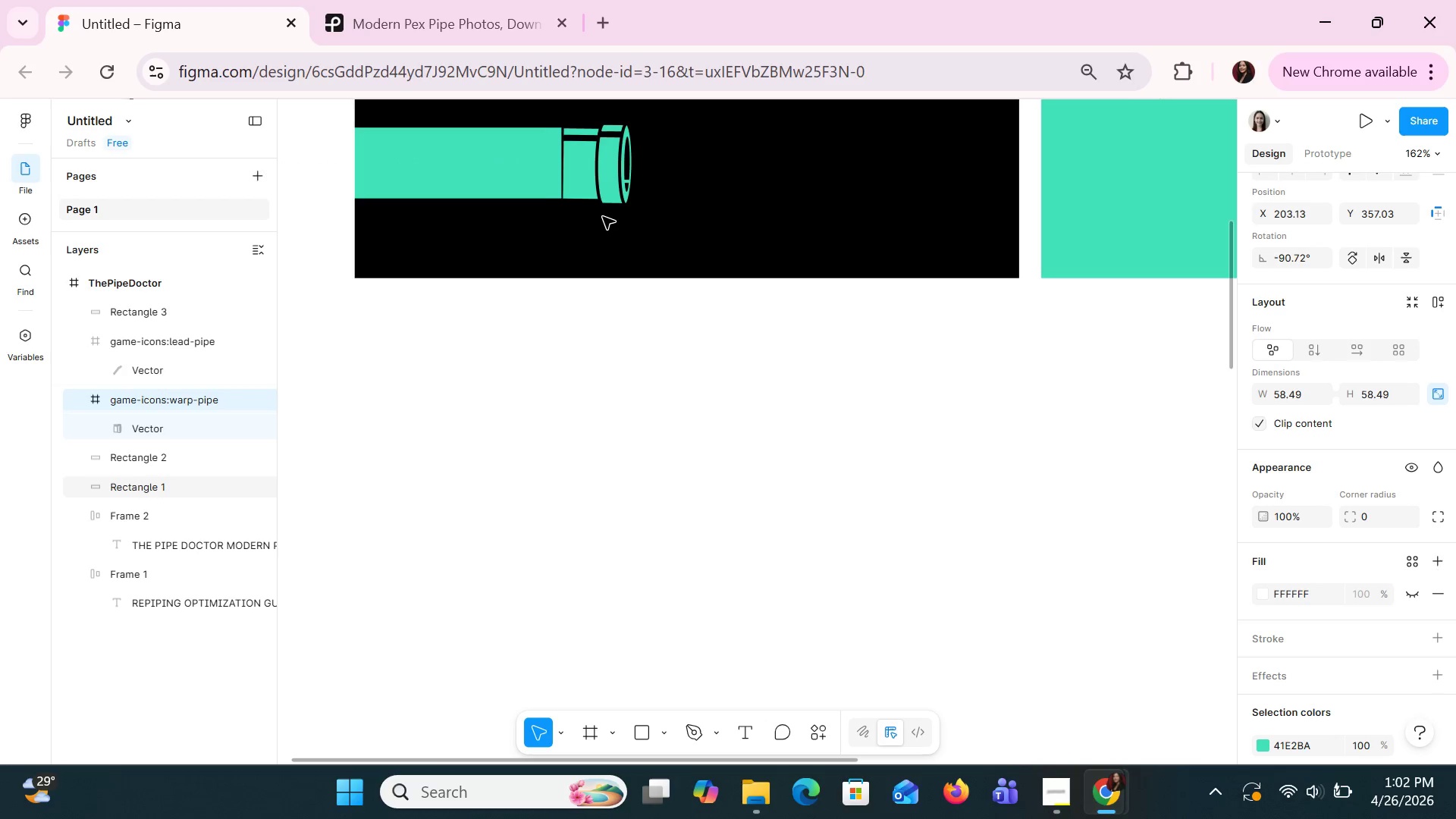 
key(ArrowRight)
 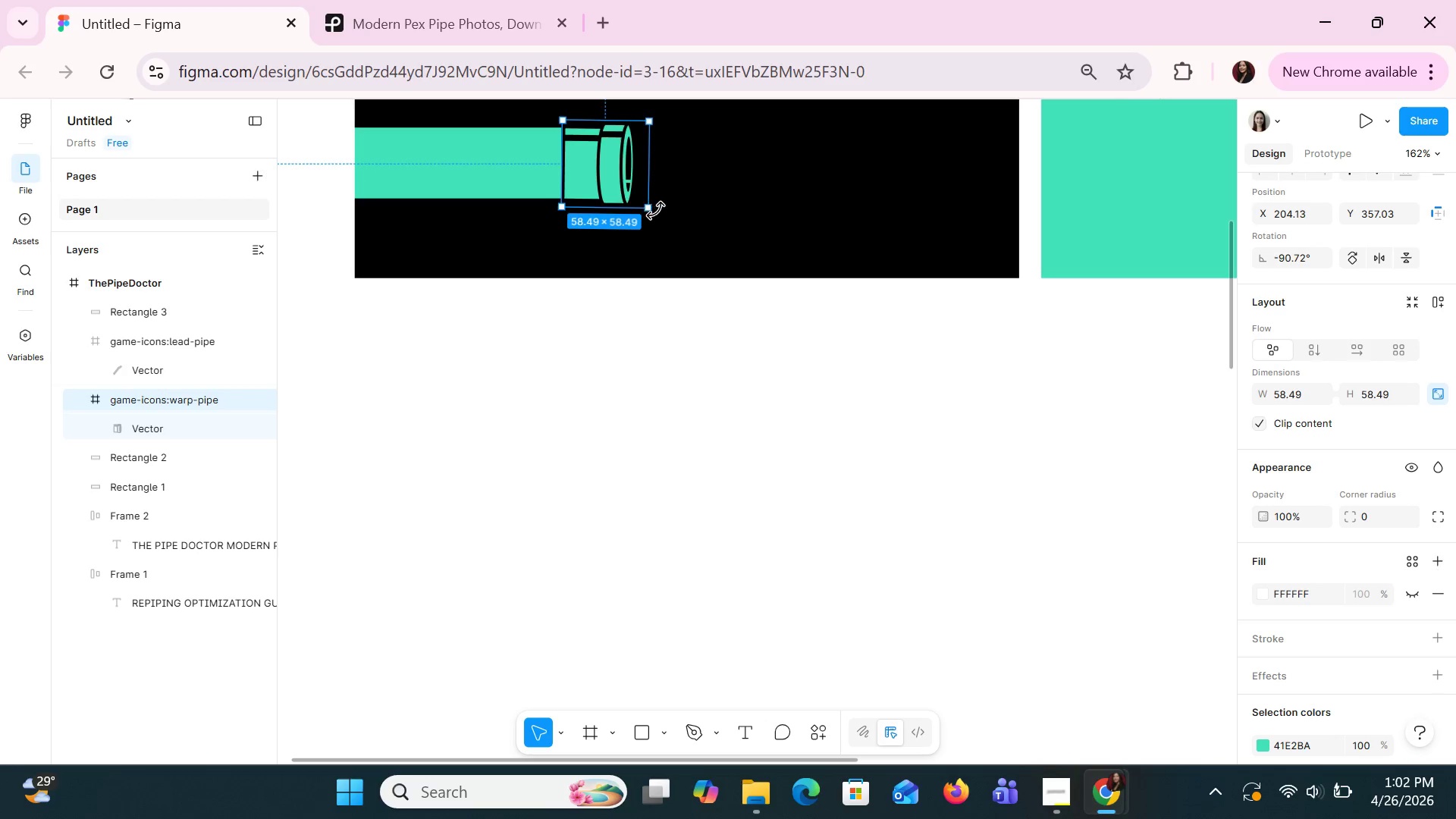 
left_click_drag(start_coordinate=[654, 211], to_coordinate=[651, 206])
 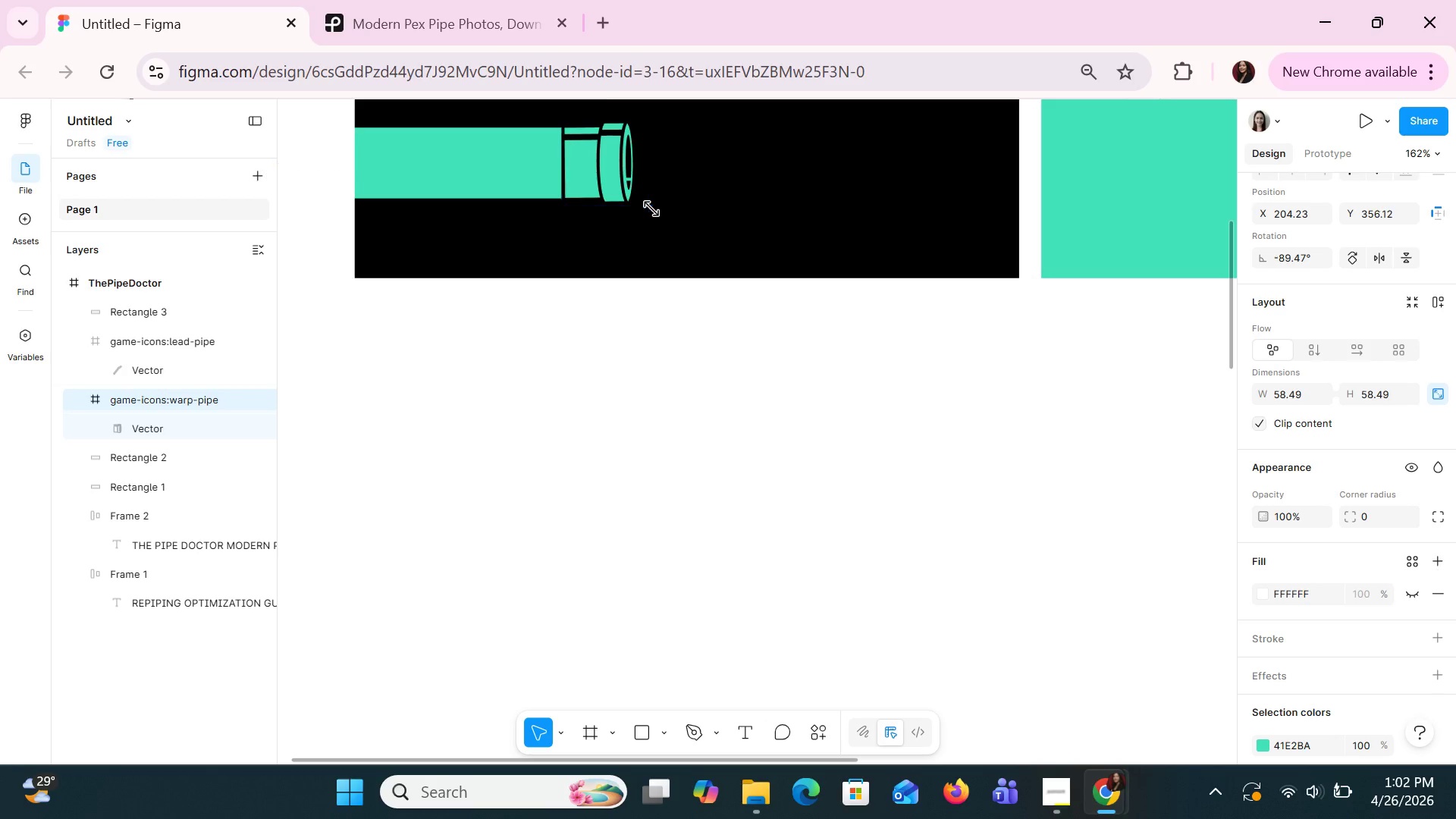 
key(ArrowUp)
 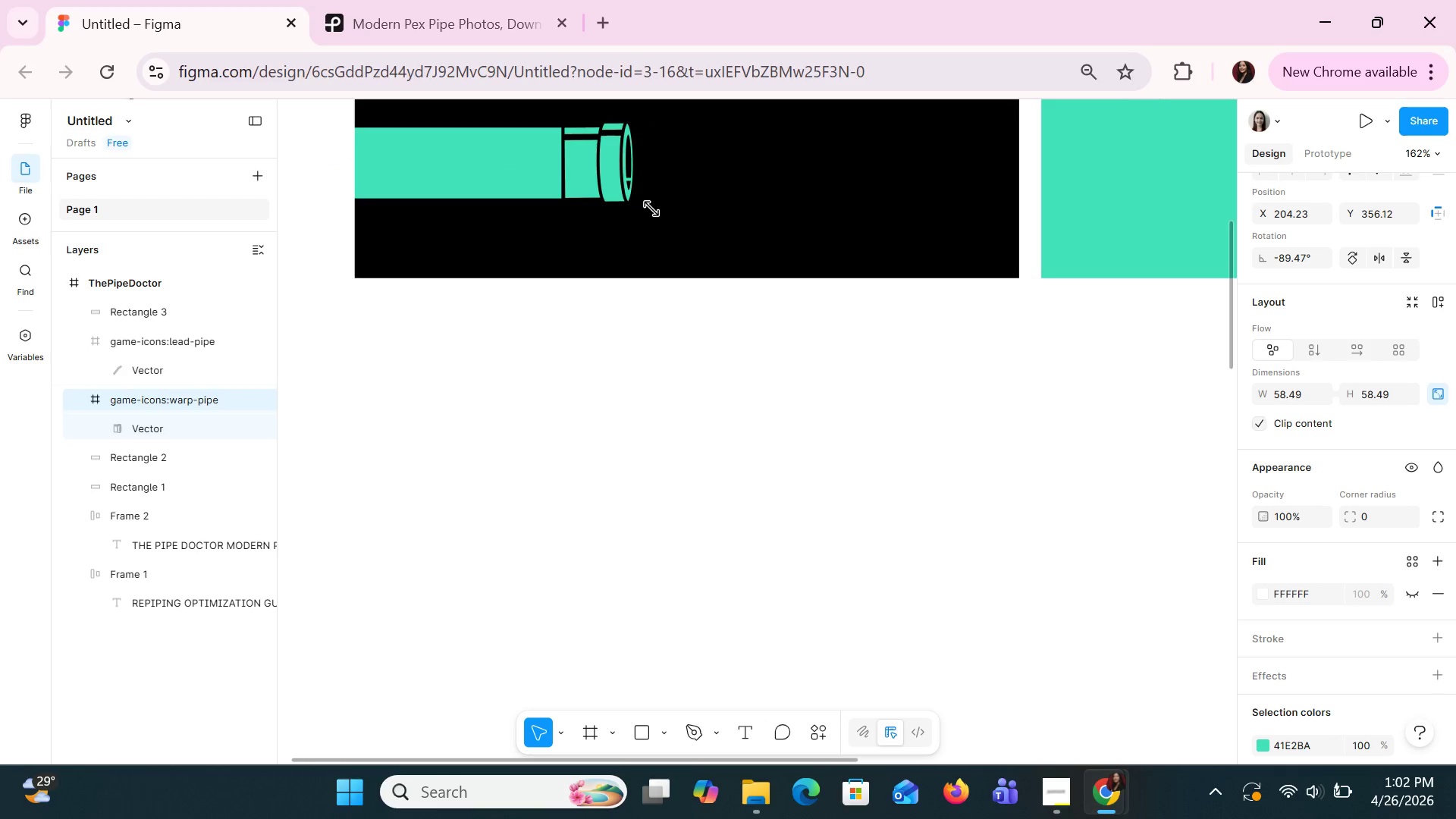 
key(ArrowUp)
 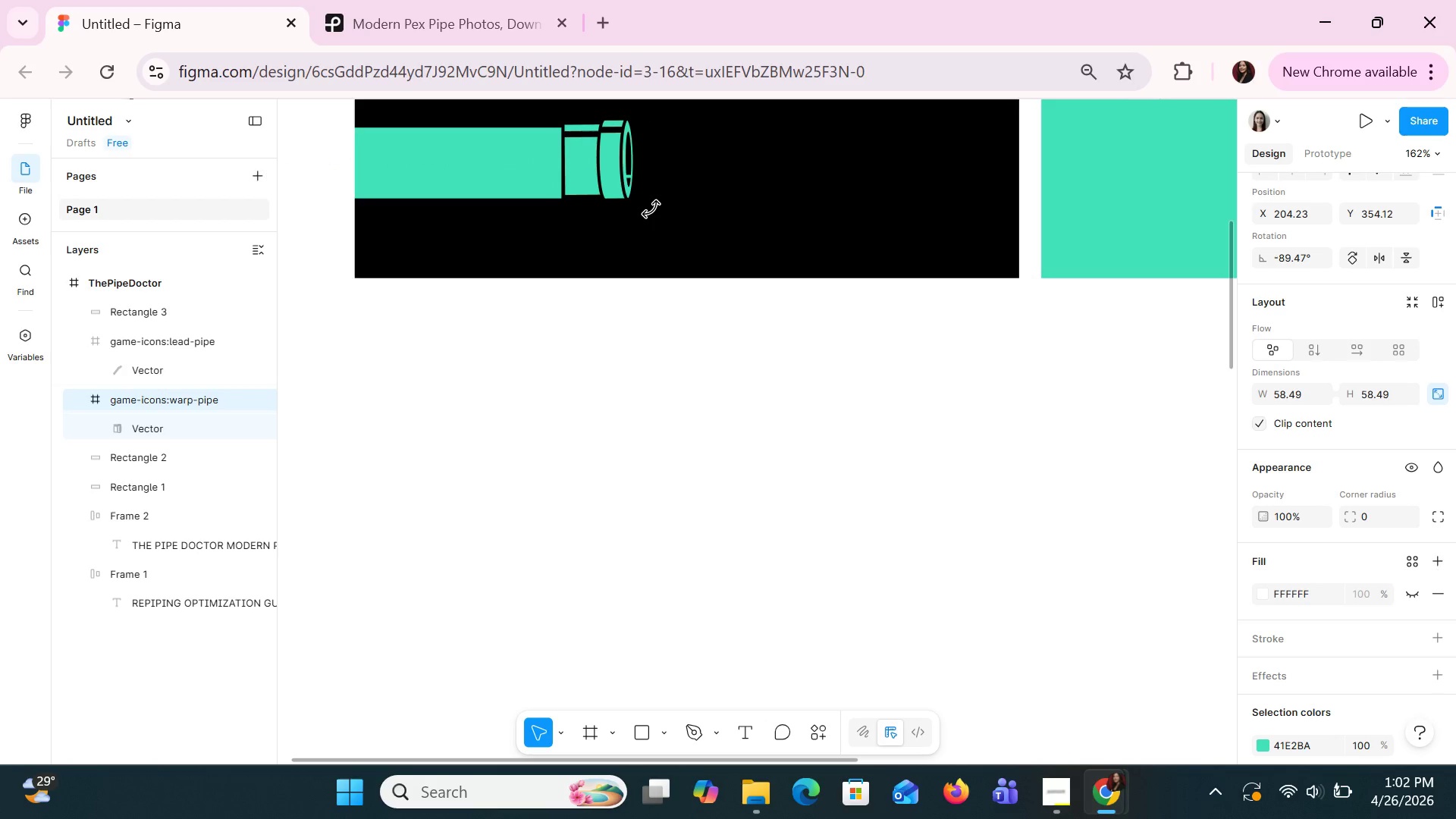 
key(ArrowUp)
 